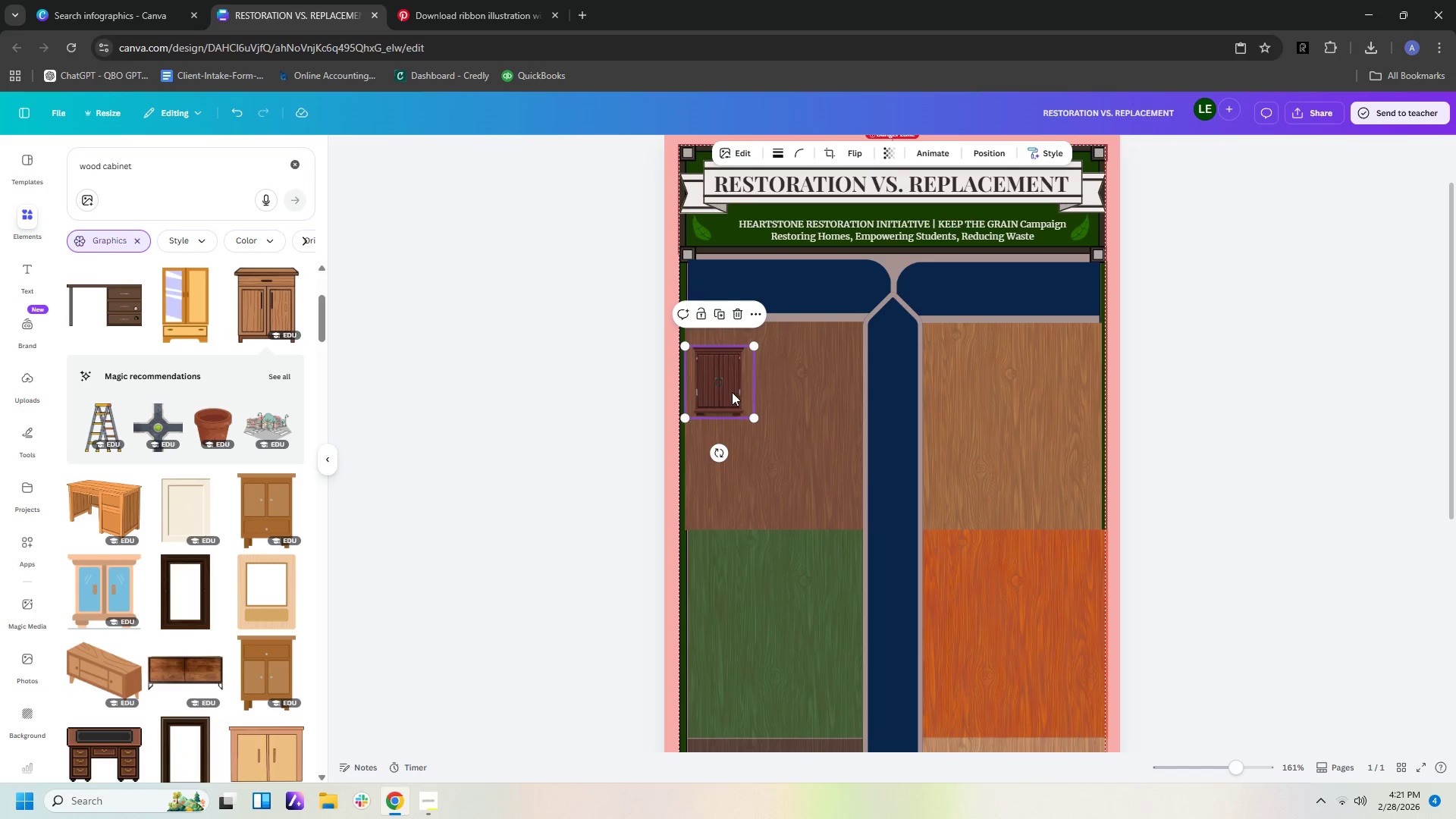 
left_click_drag(start_coordinate=[731, 392], to_coordinate=[786, 397])
 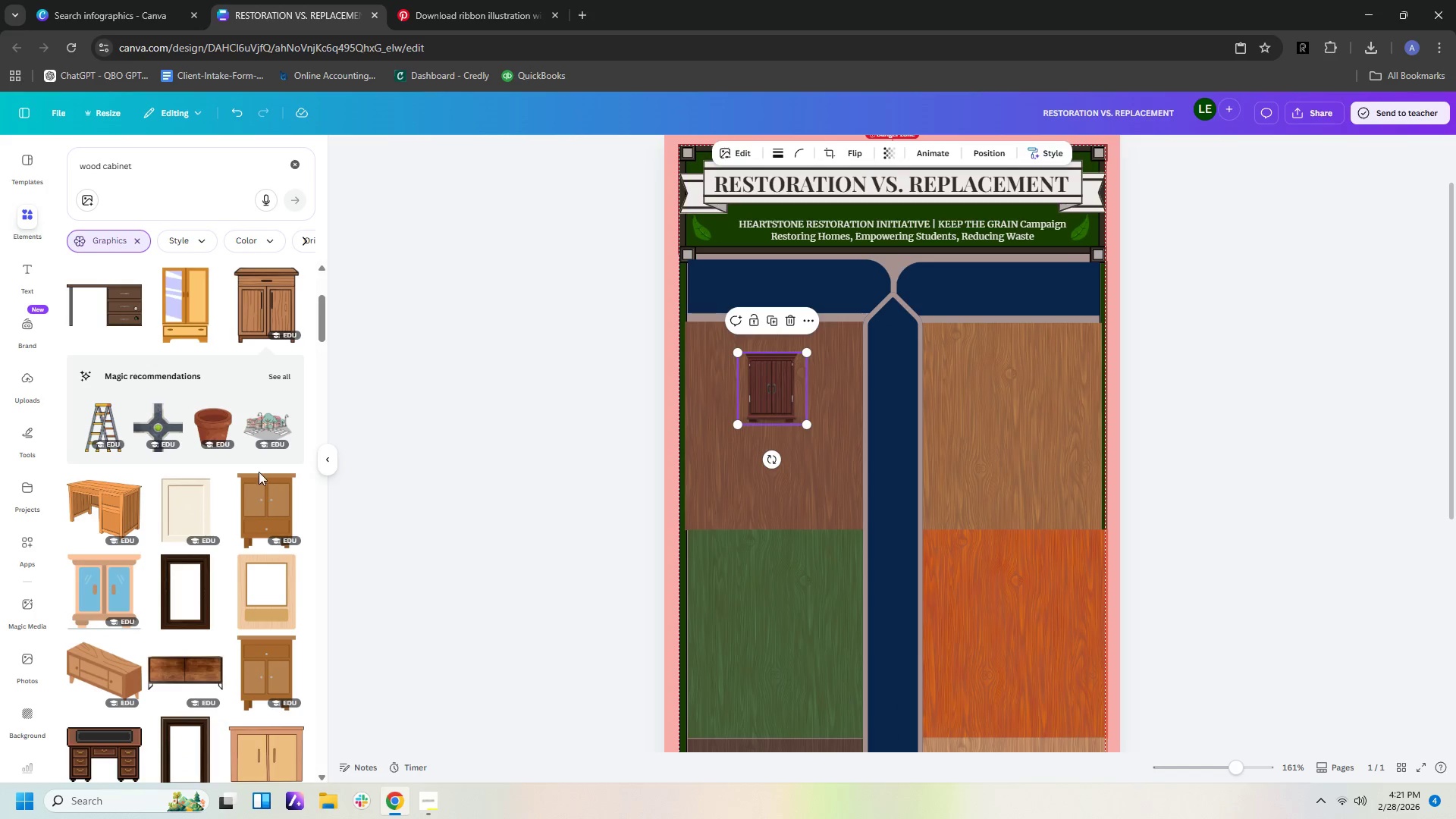 
scroll: coordinate [234, 480], scroll_direction: down, amount: 6.0
 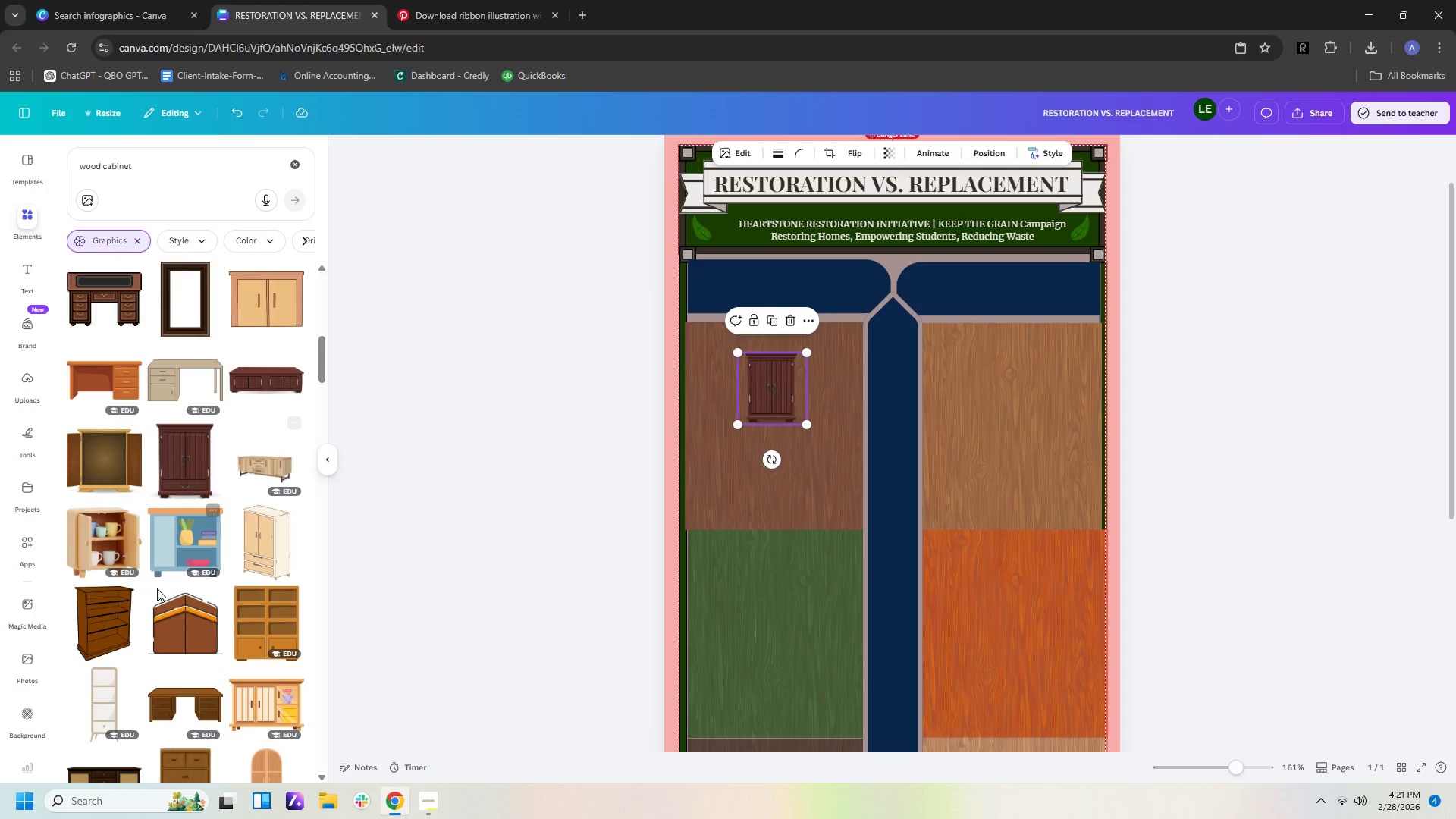 
left_click([98, 617])
 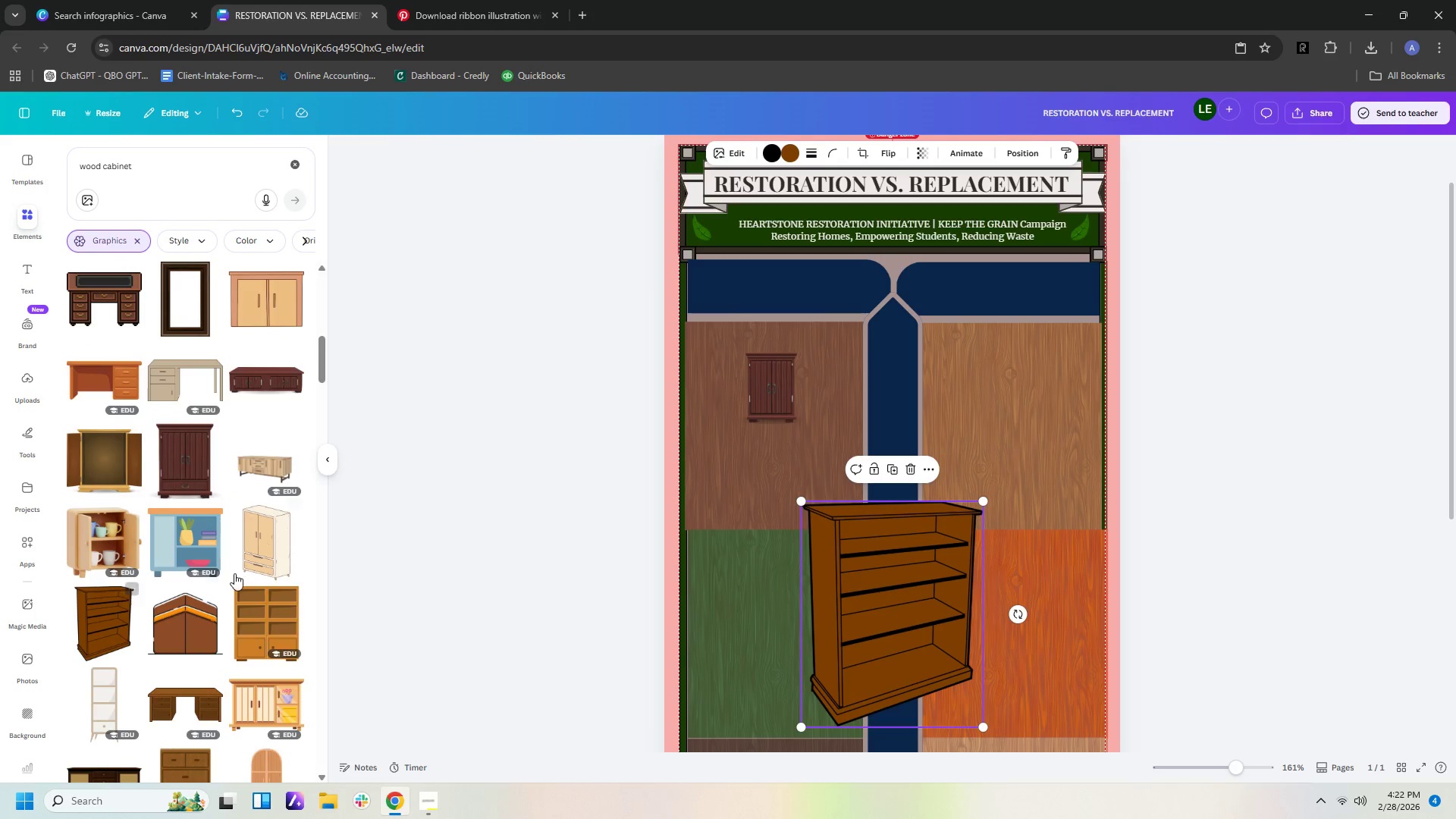 
scroll: coordinate [233, 572], scroll_direction: down, amount: 5.0
 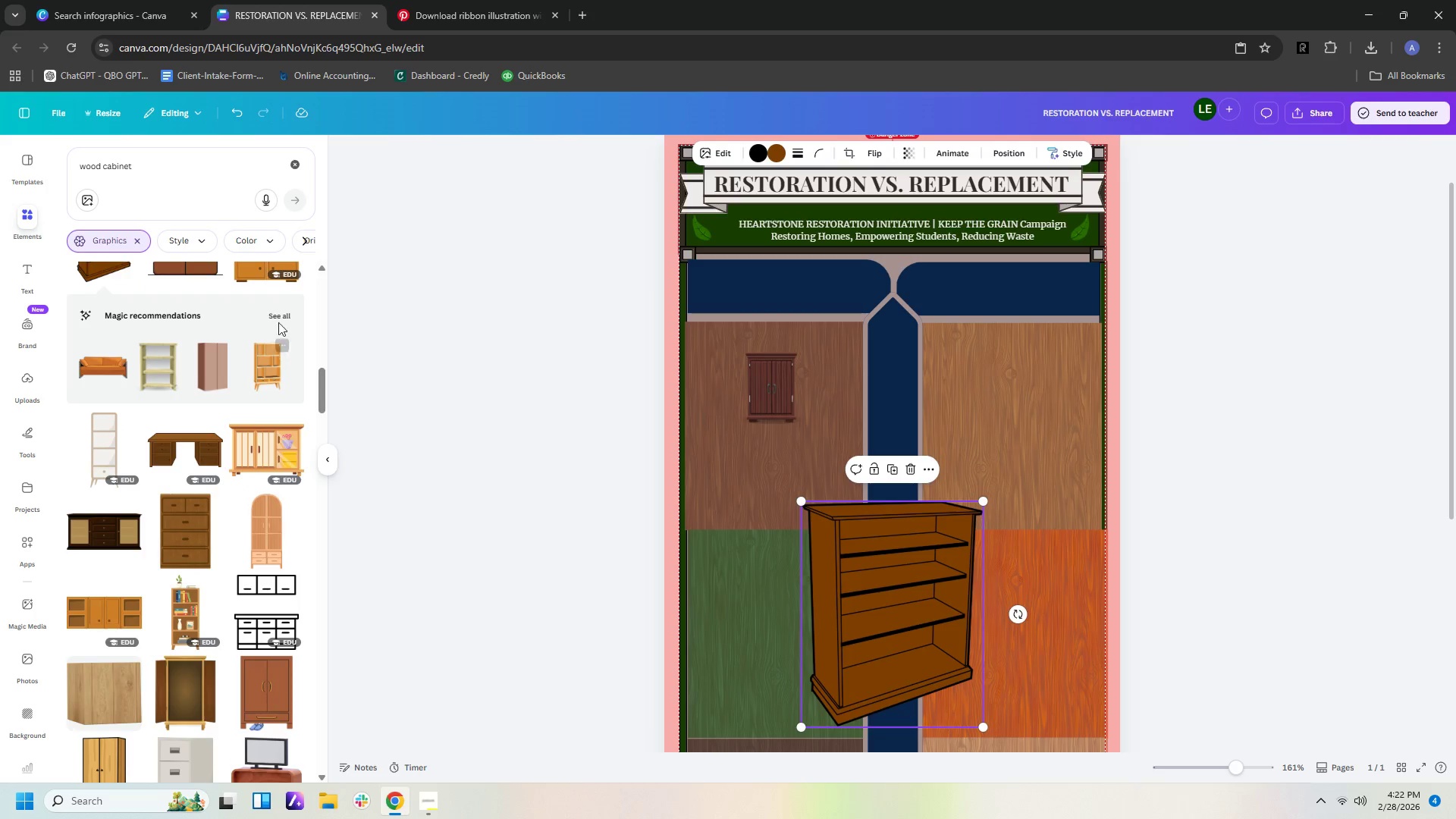 
left_click([277, 315])
 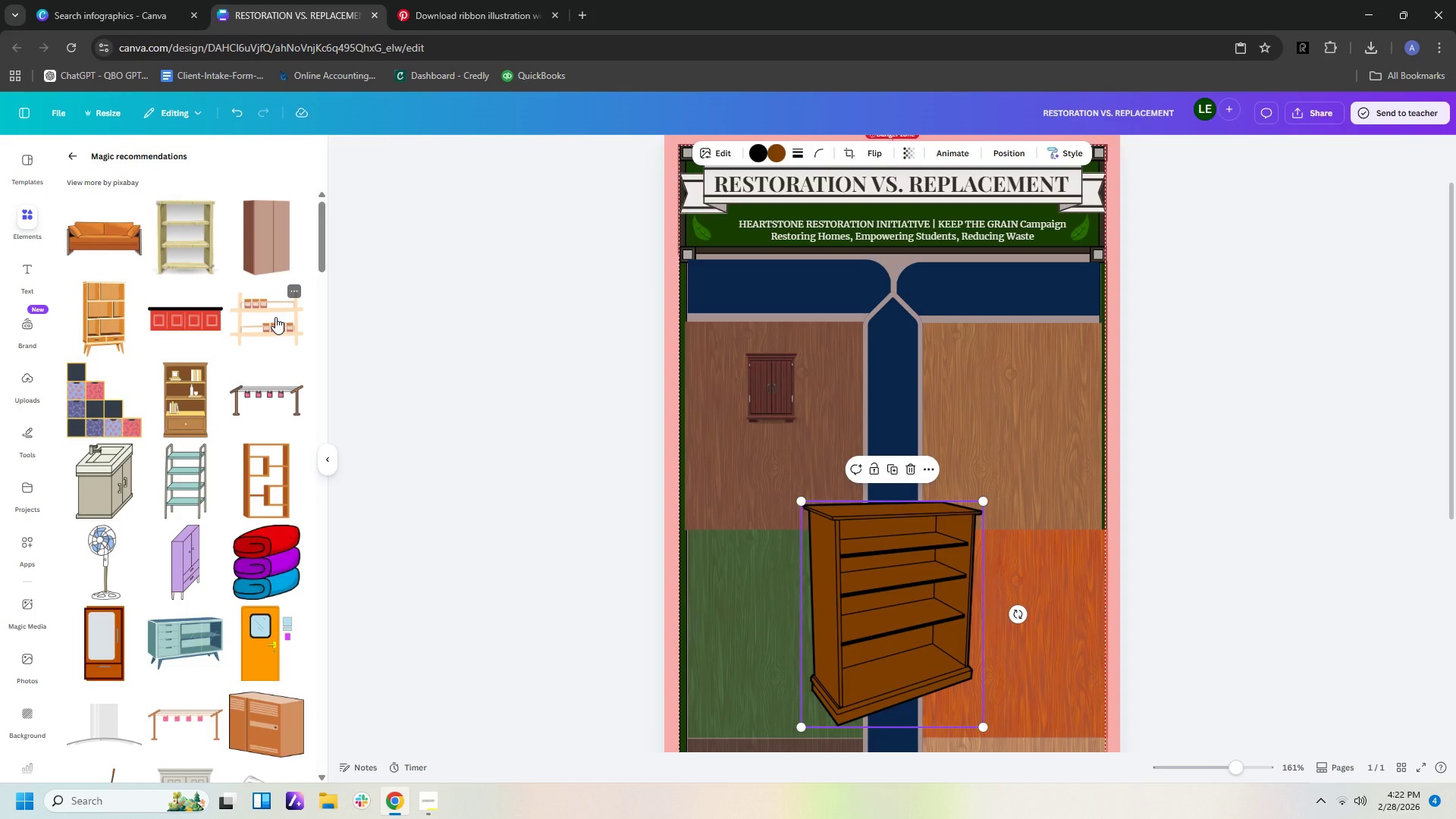 
scroll: coordinate [281, 452], scroll_direction: down, amount: 8.0
 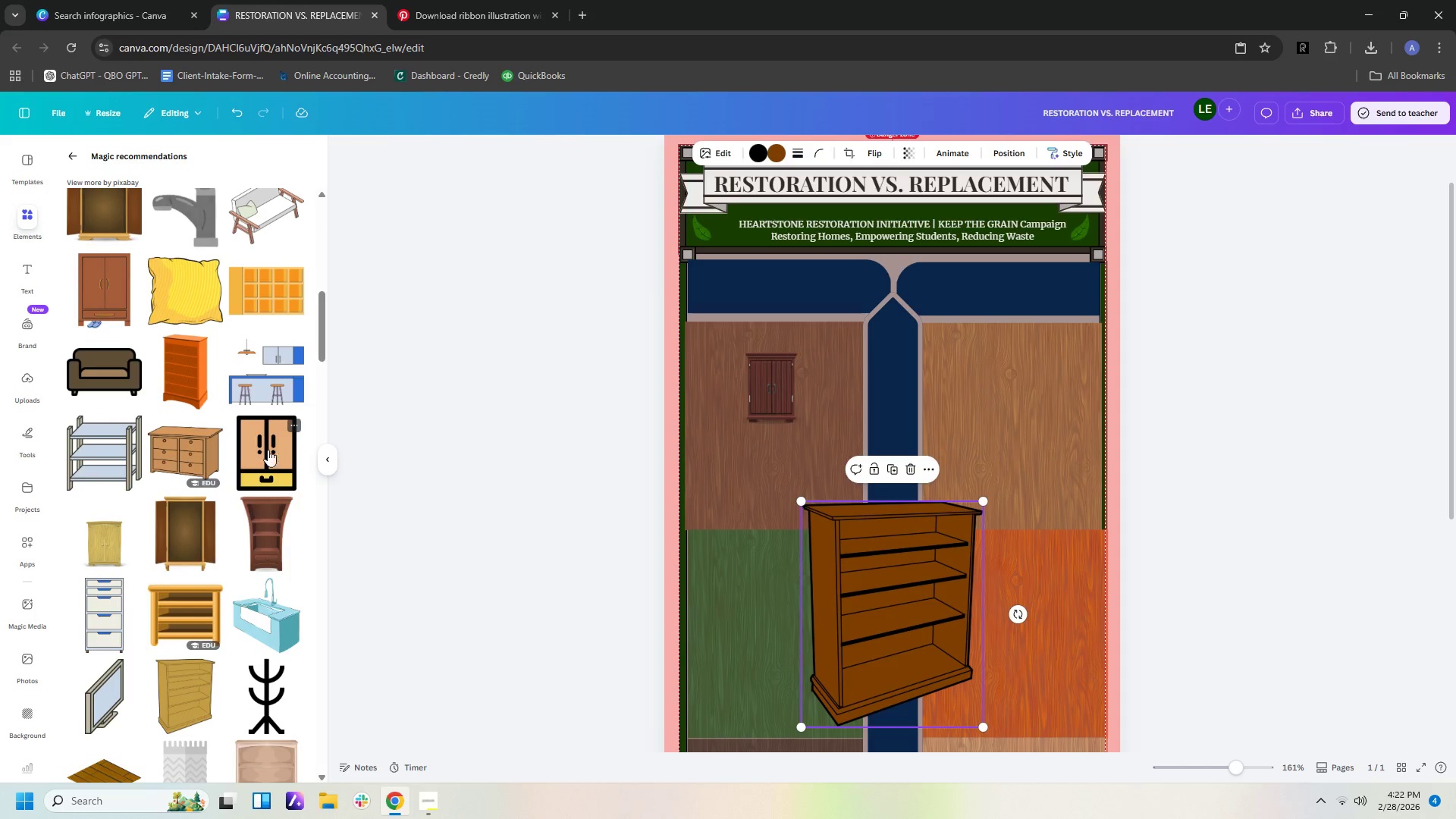 
left_click([196, 440])
 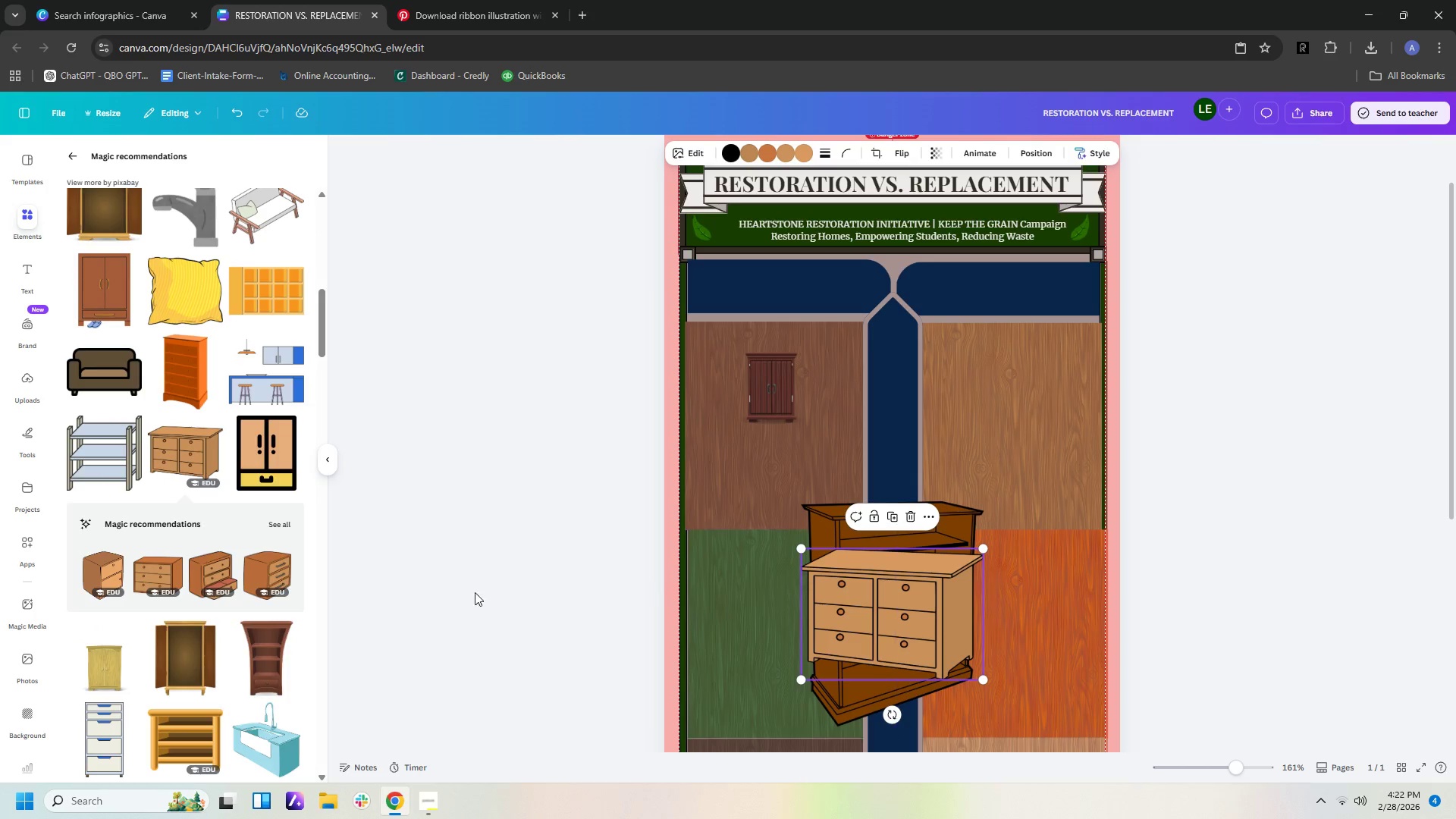 
scroll: coordinate [215, 507], scroll_direction: down, amount: 2.0
 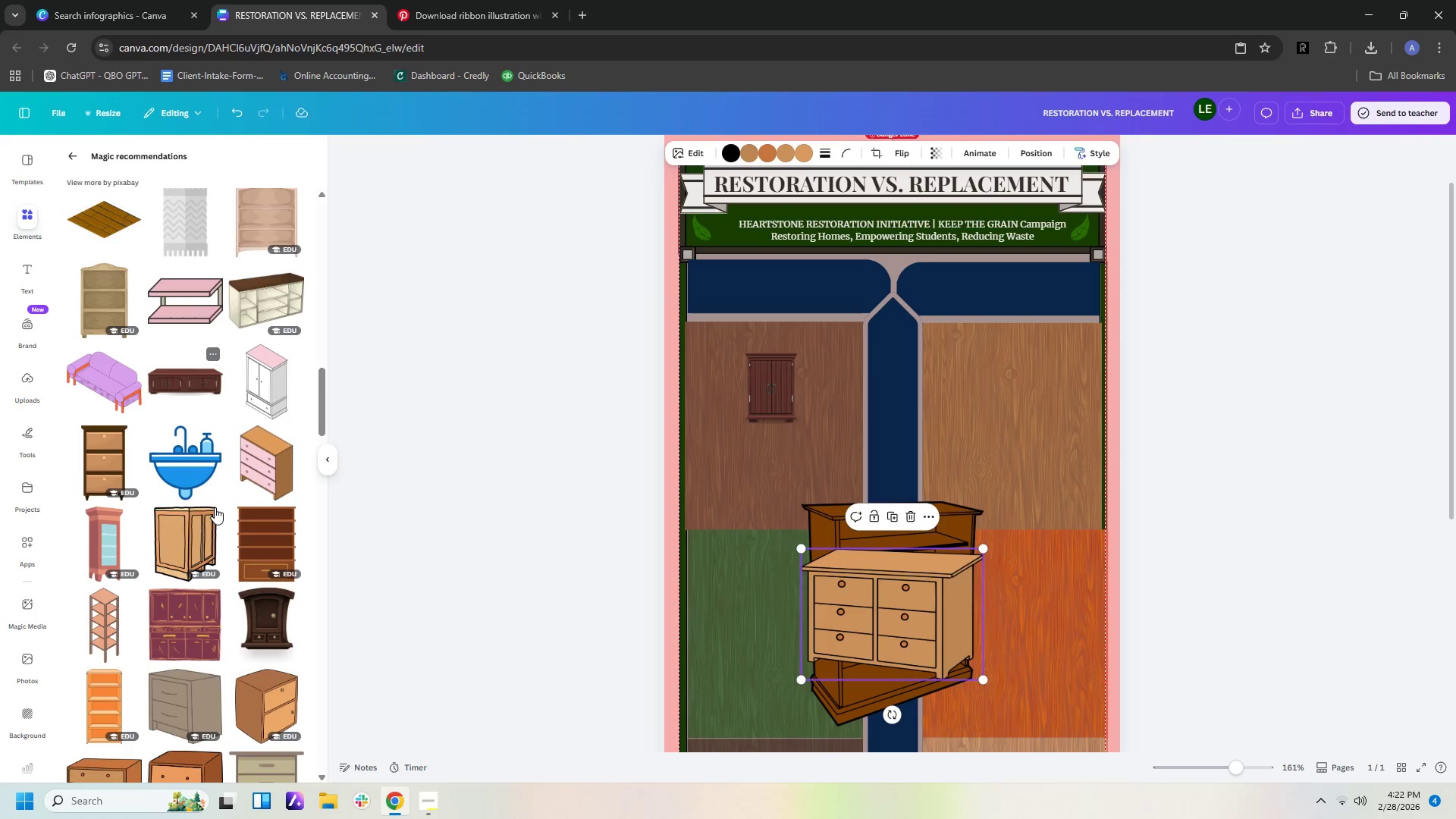 
left_click([918, 625])
 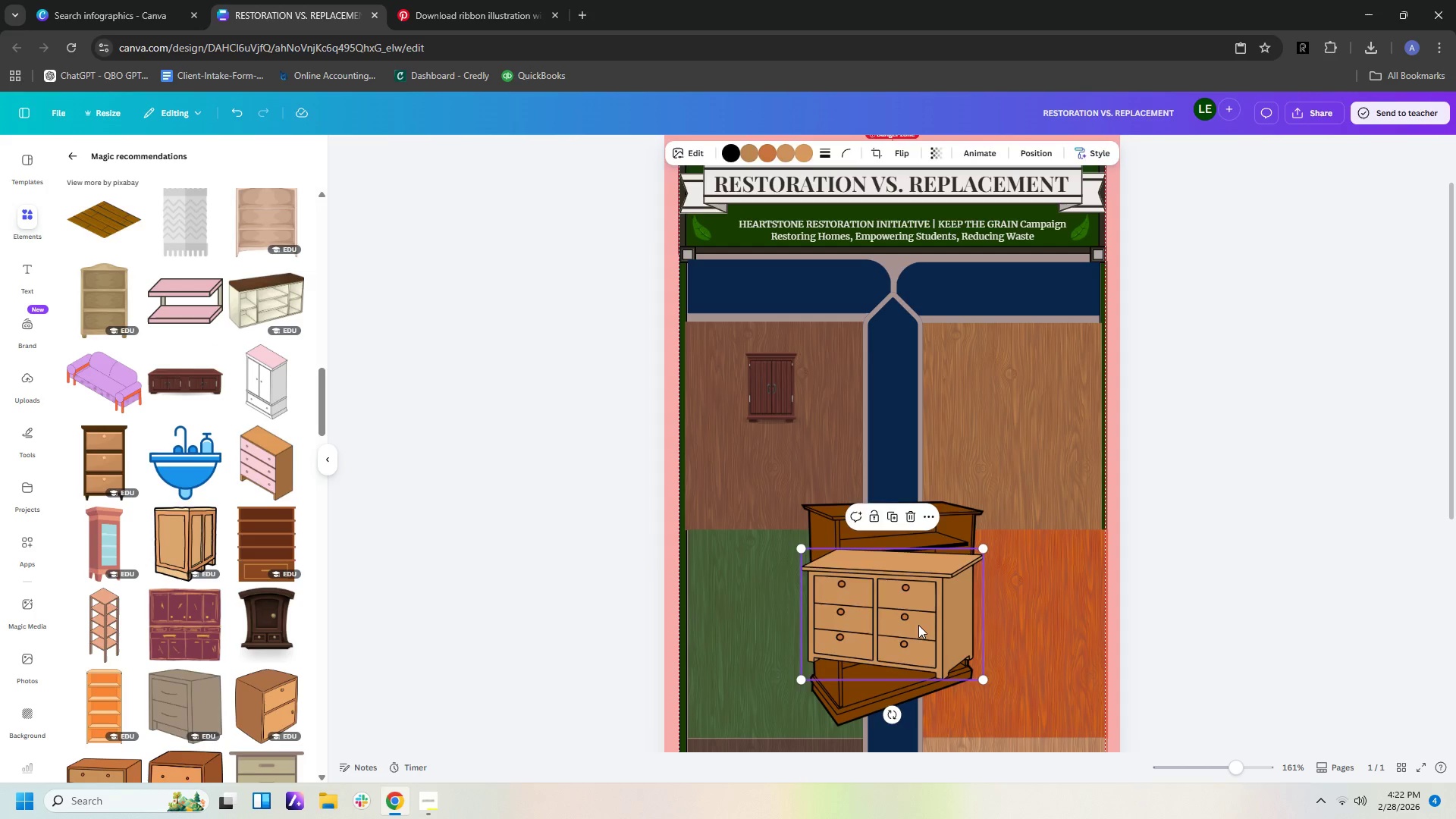 
key(Delete)
 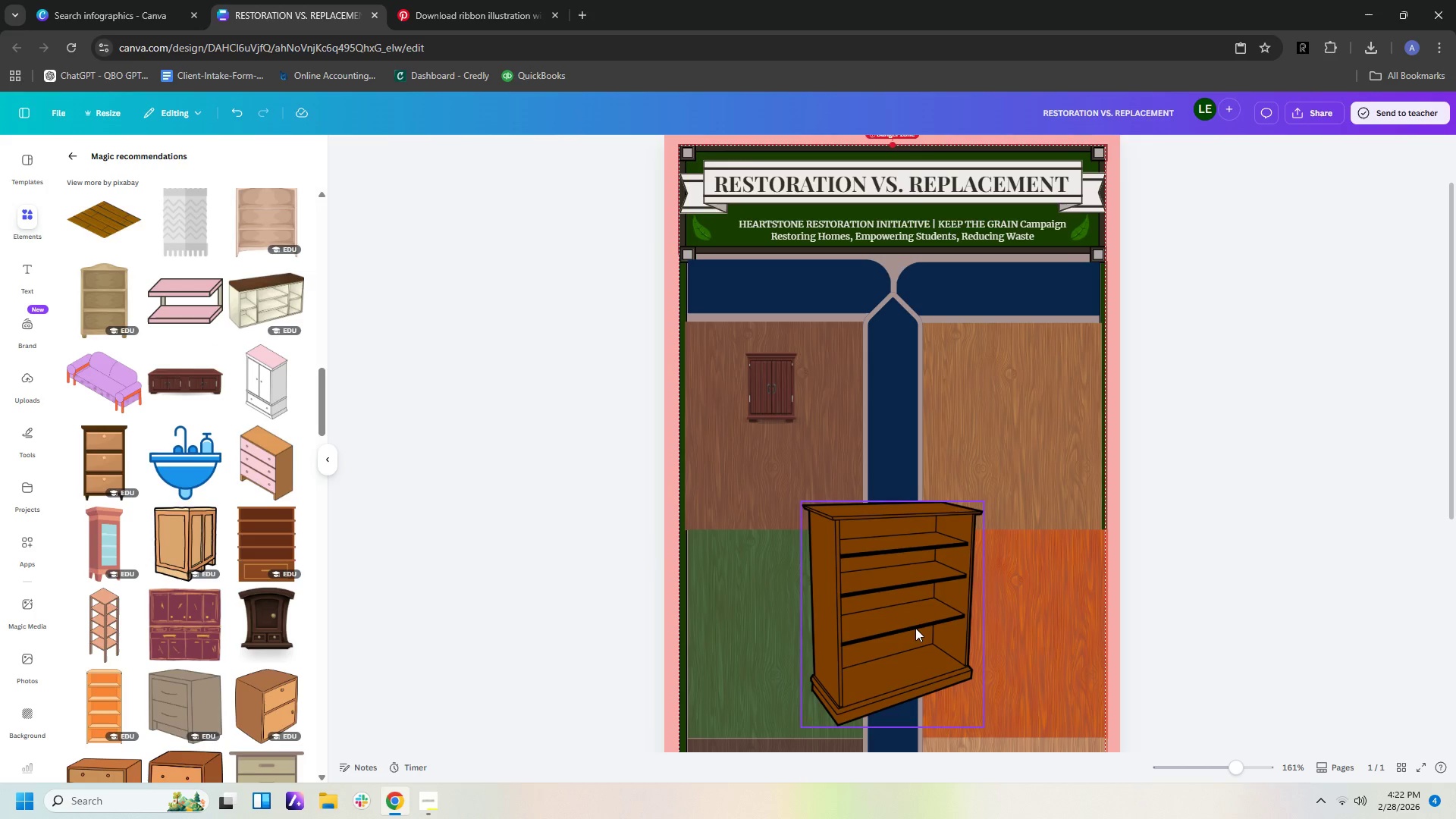 
left_click([915, 628])
 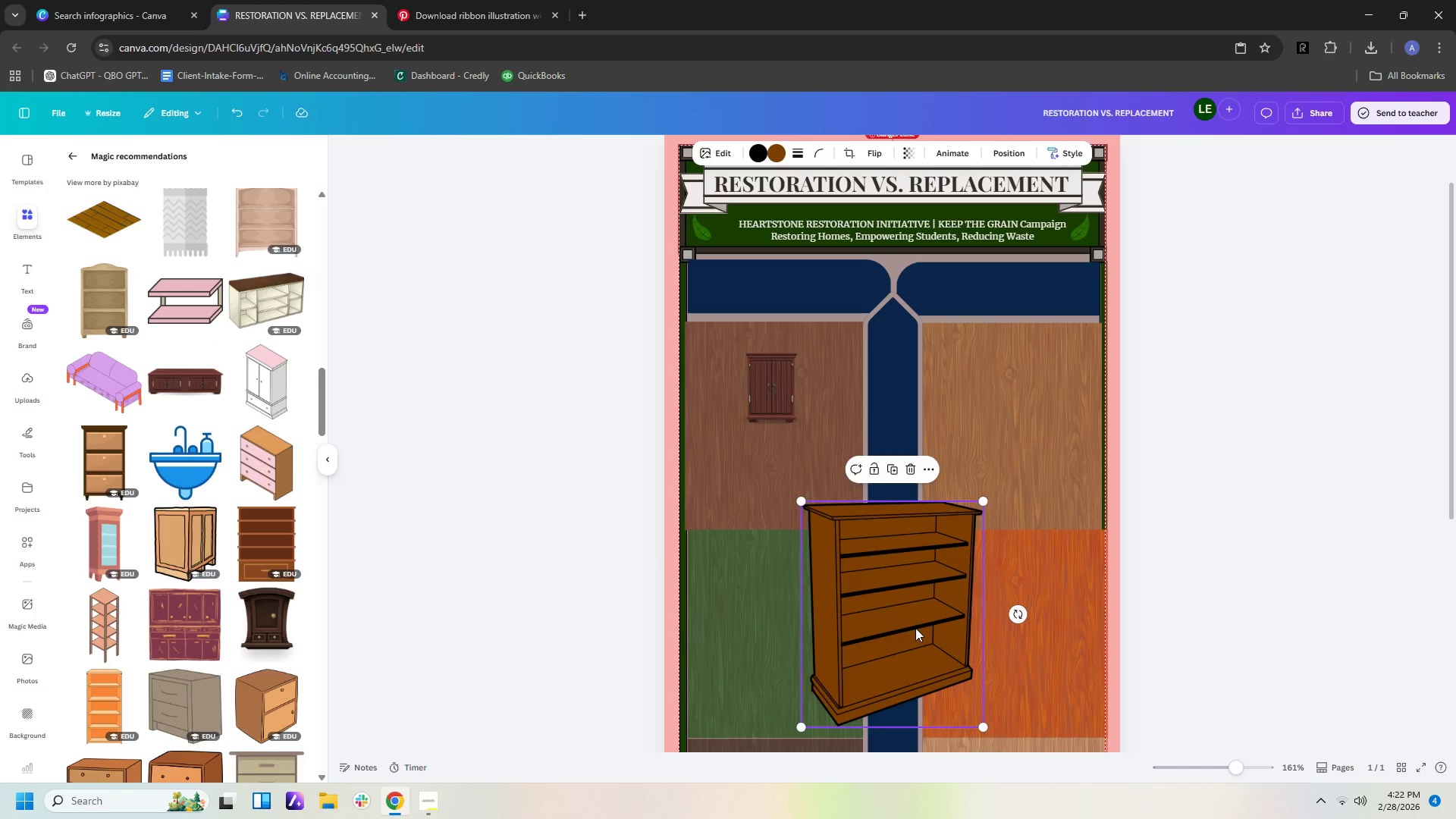 
key(Delete)
 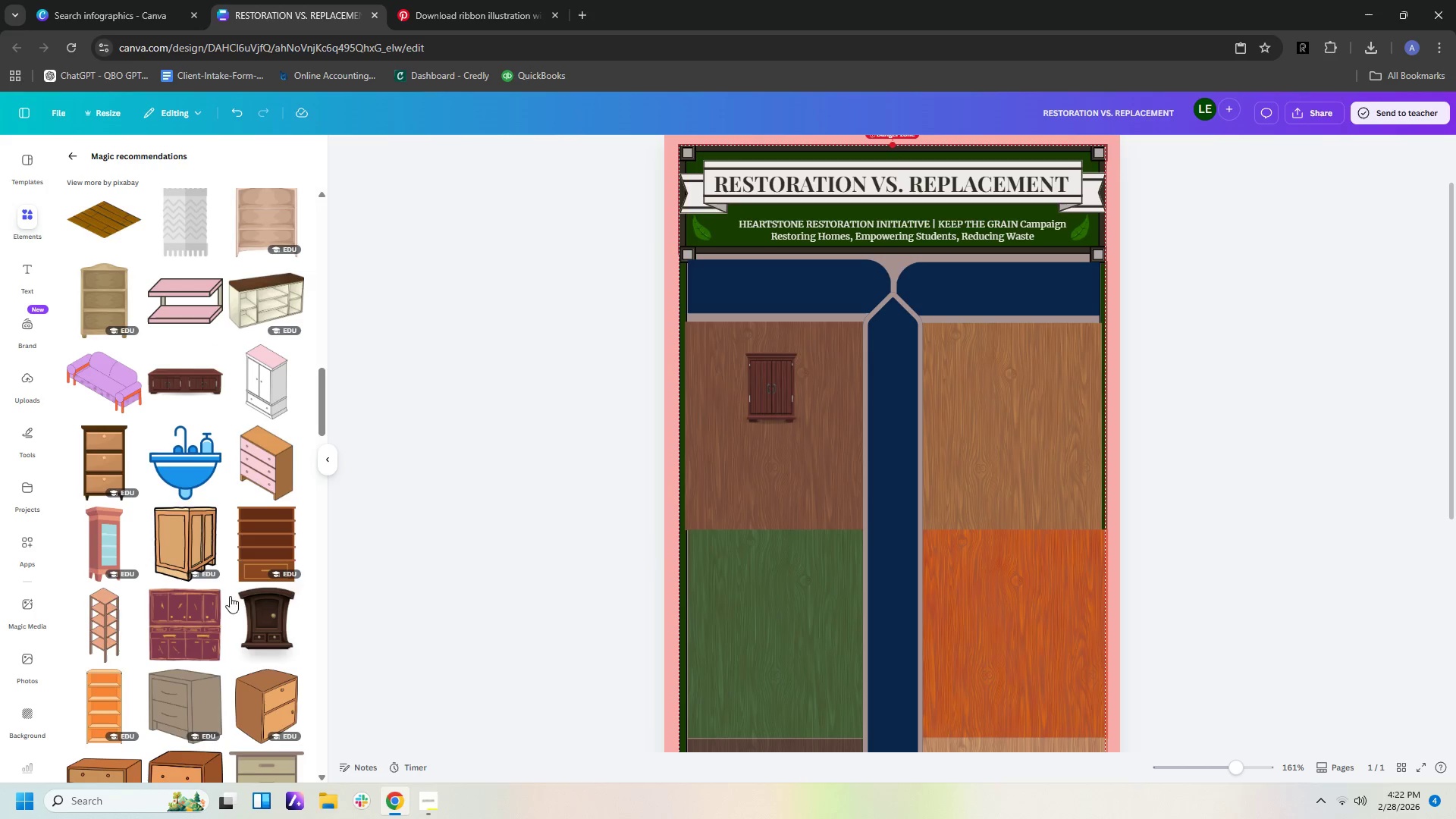 
scroll: coordinate [215, 539], scroll_direction: down, amount: 14.0
 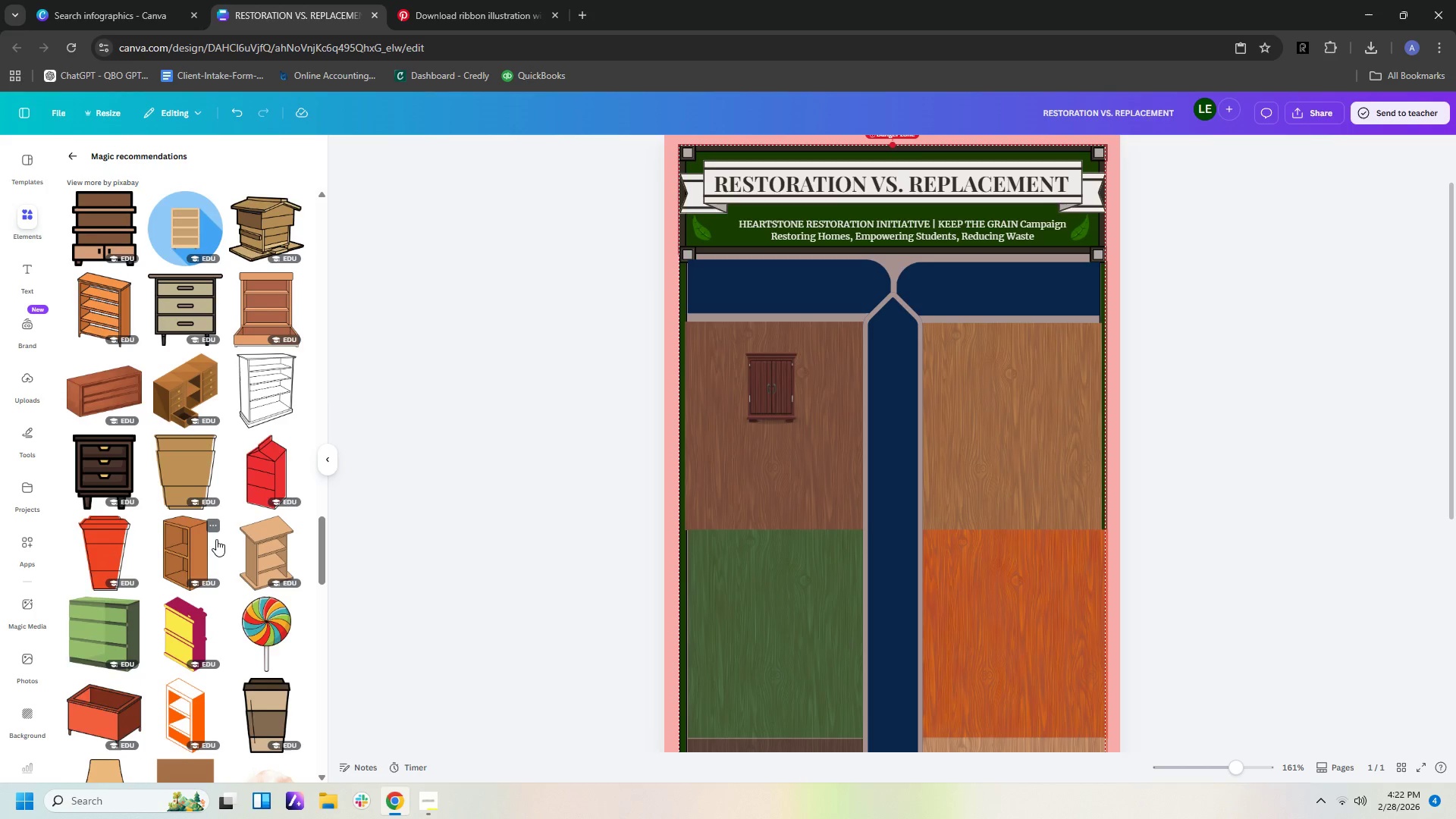 
scroll: coordinate [228, 547], scroll_direction: down, amount: 20.0
 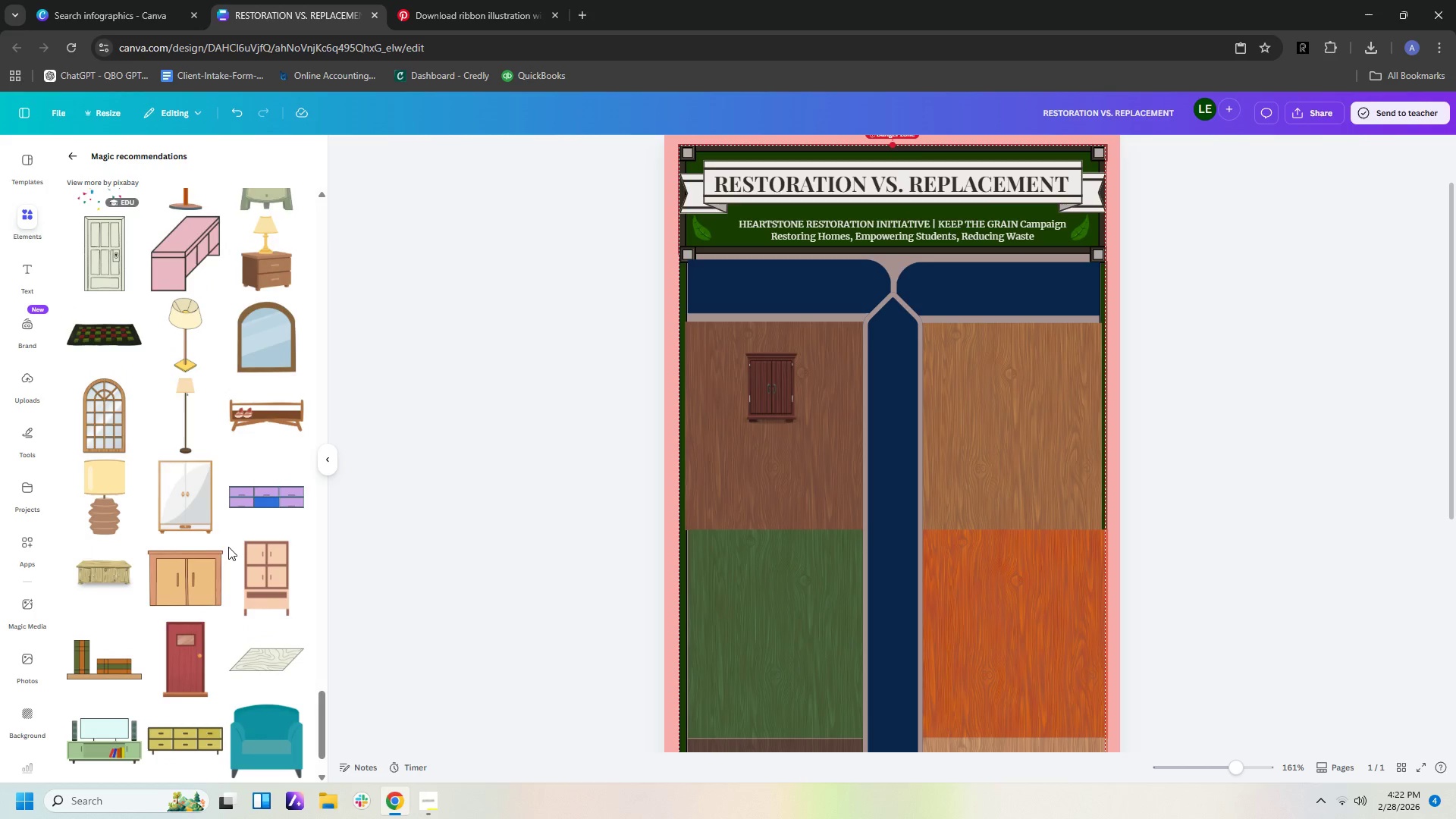 
scroll: coordinate [228, 548], scroll_direction: down, amount: 7.0
 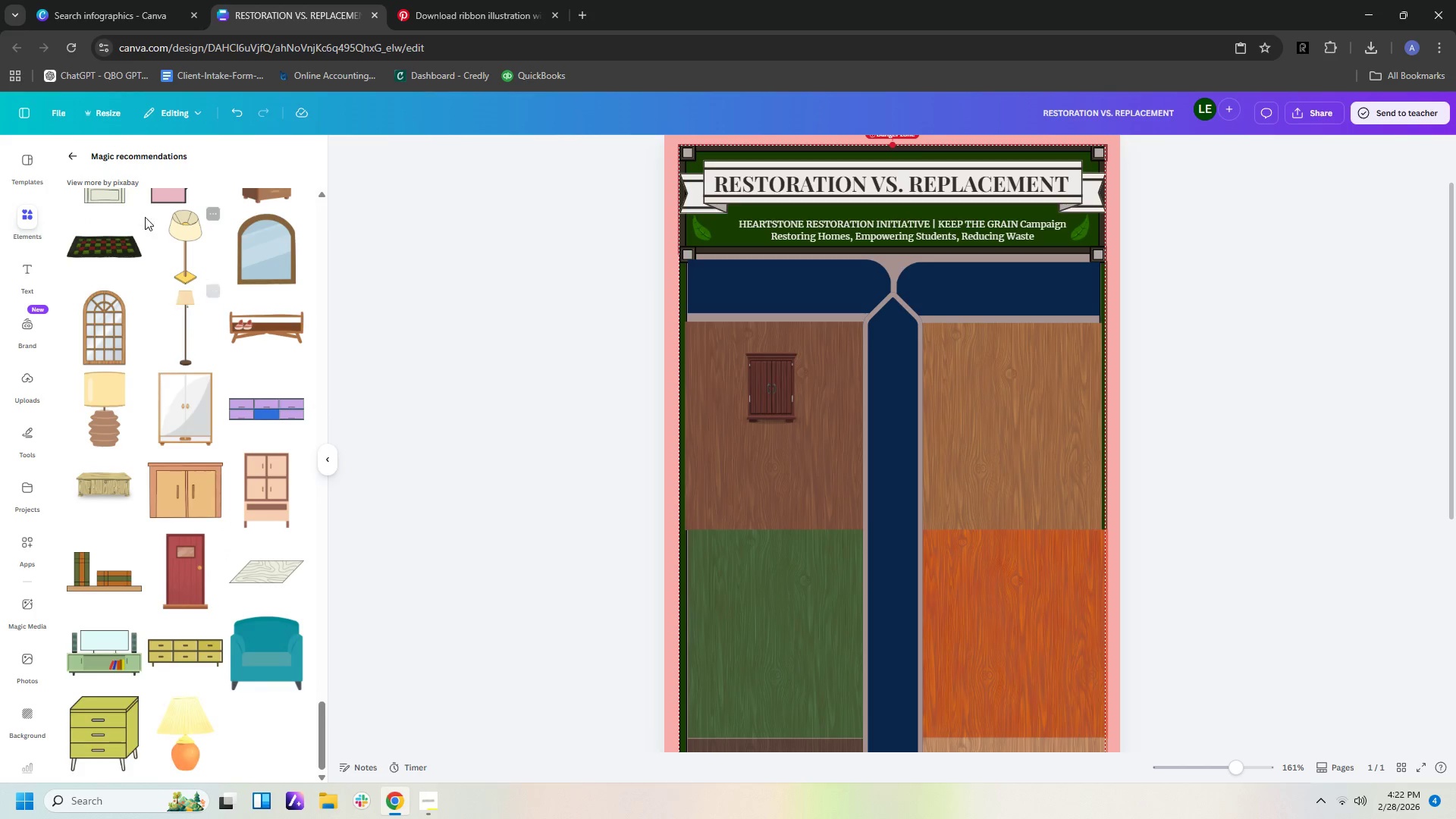 
scroll: coordinate [171, 268], scroll_direction: up, amount: 20.0
 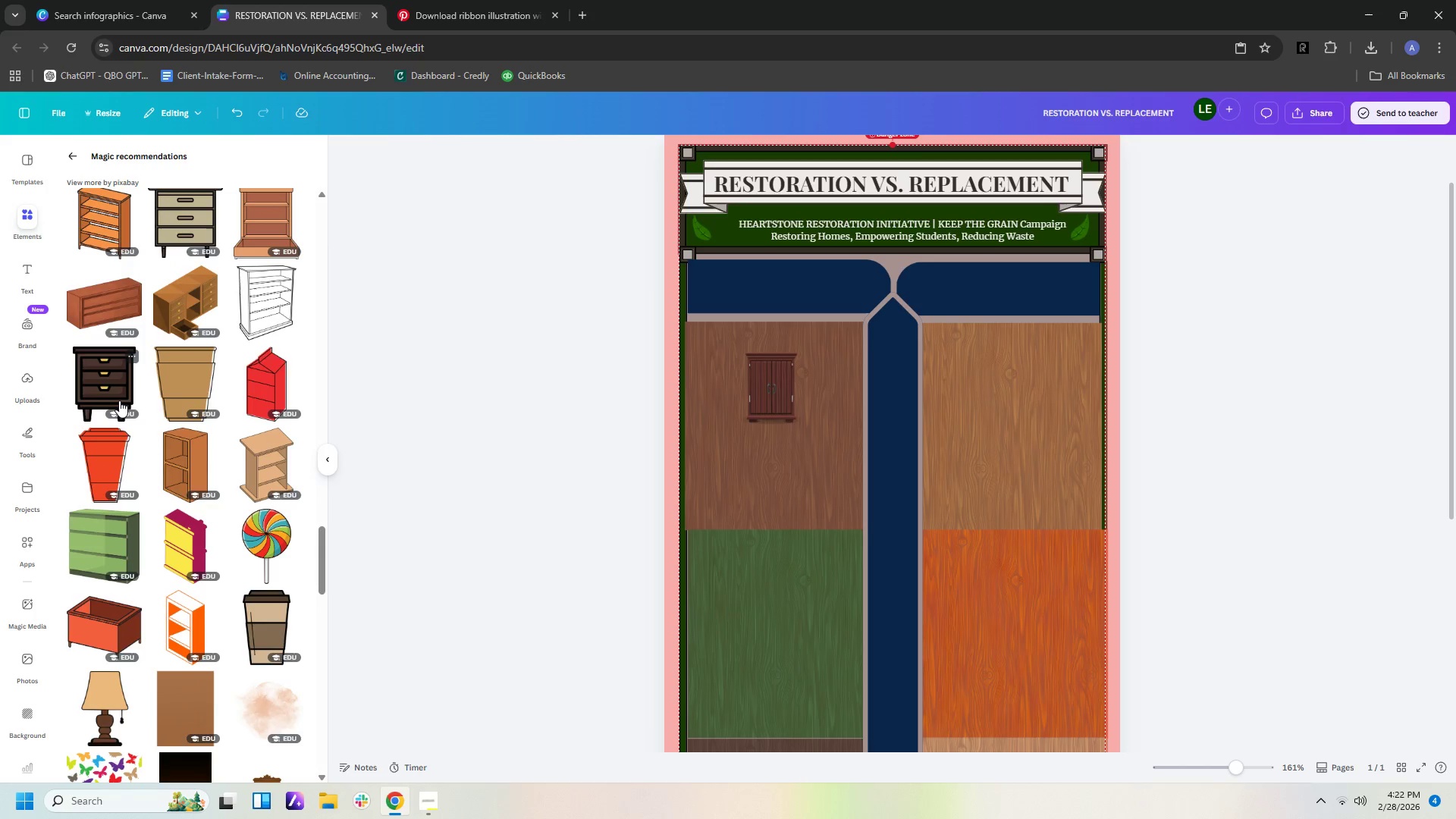 
scroll: coordinate [136, 378], scroll_direction: up, amount: 13.0
 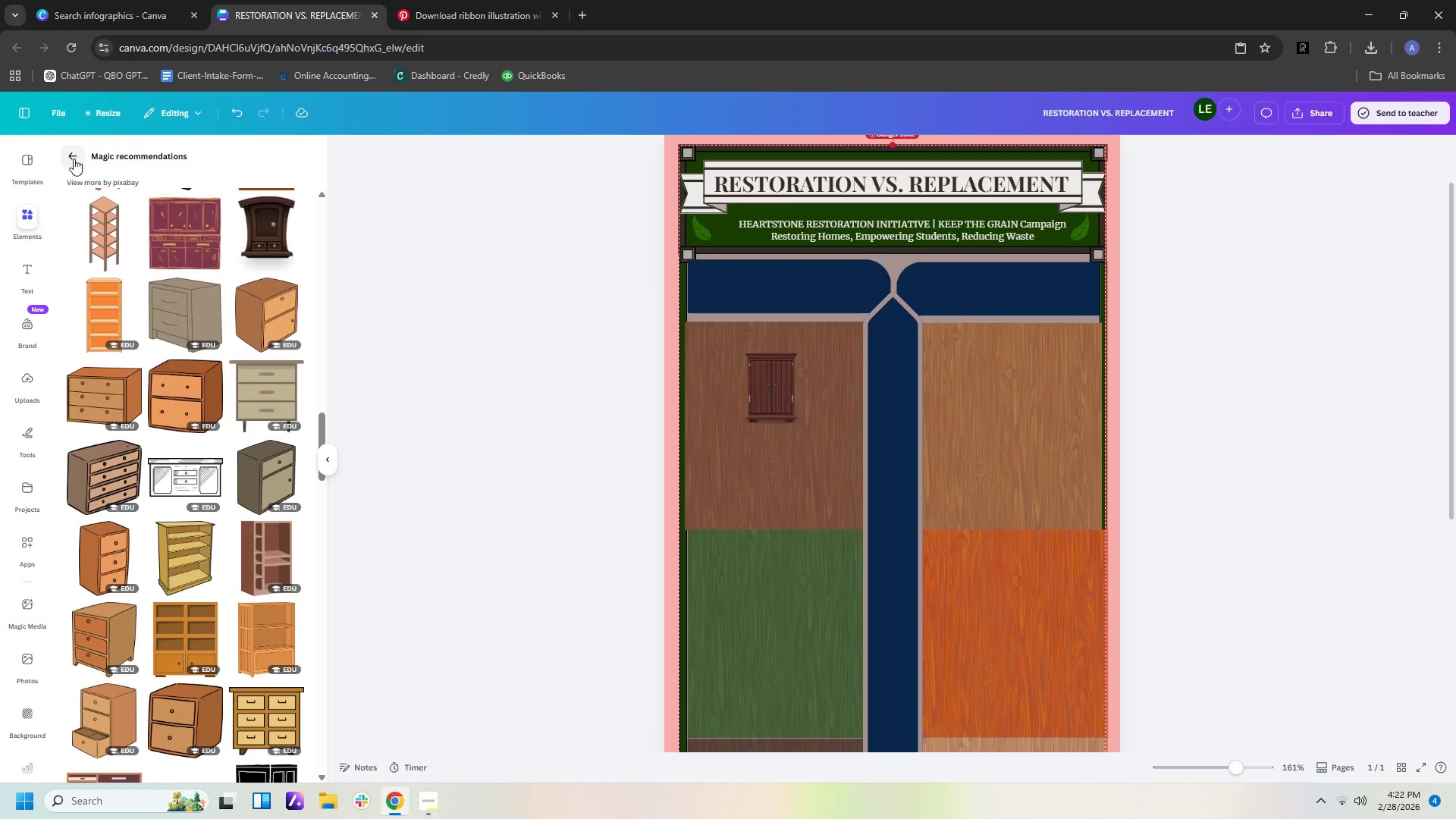 
left_click([68, 148])
 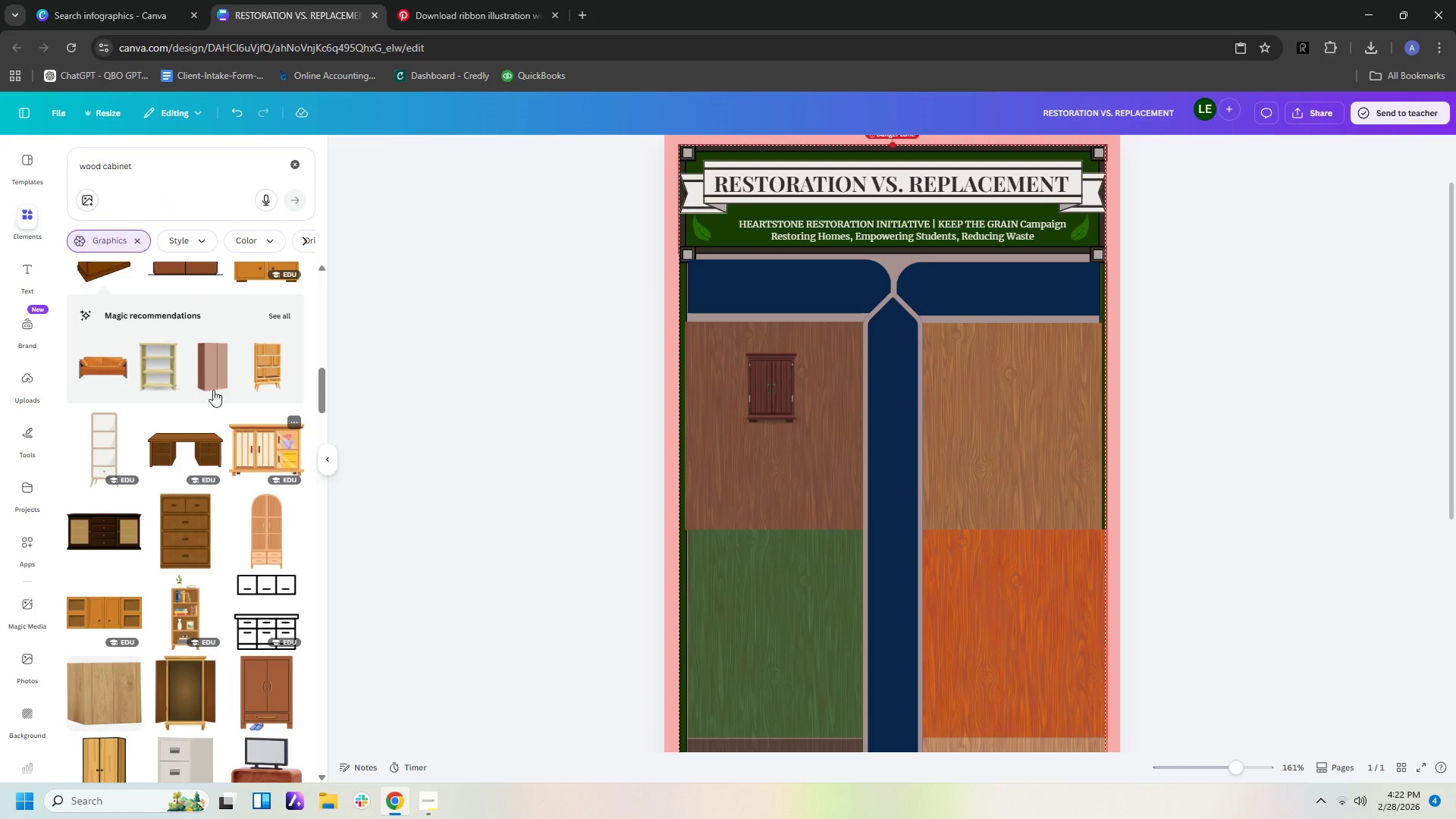 
left_click([202, 369])
 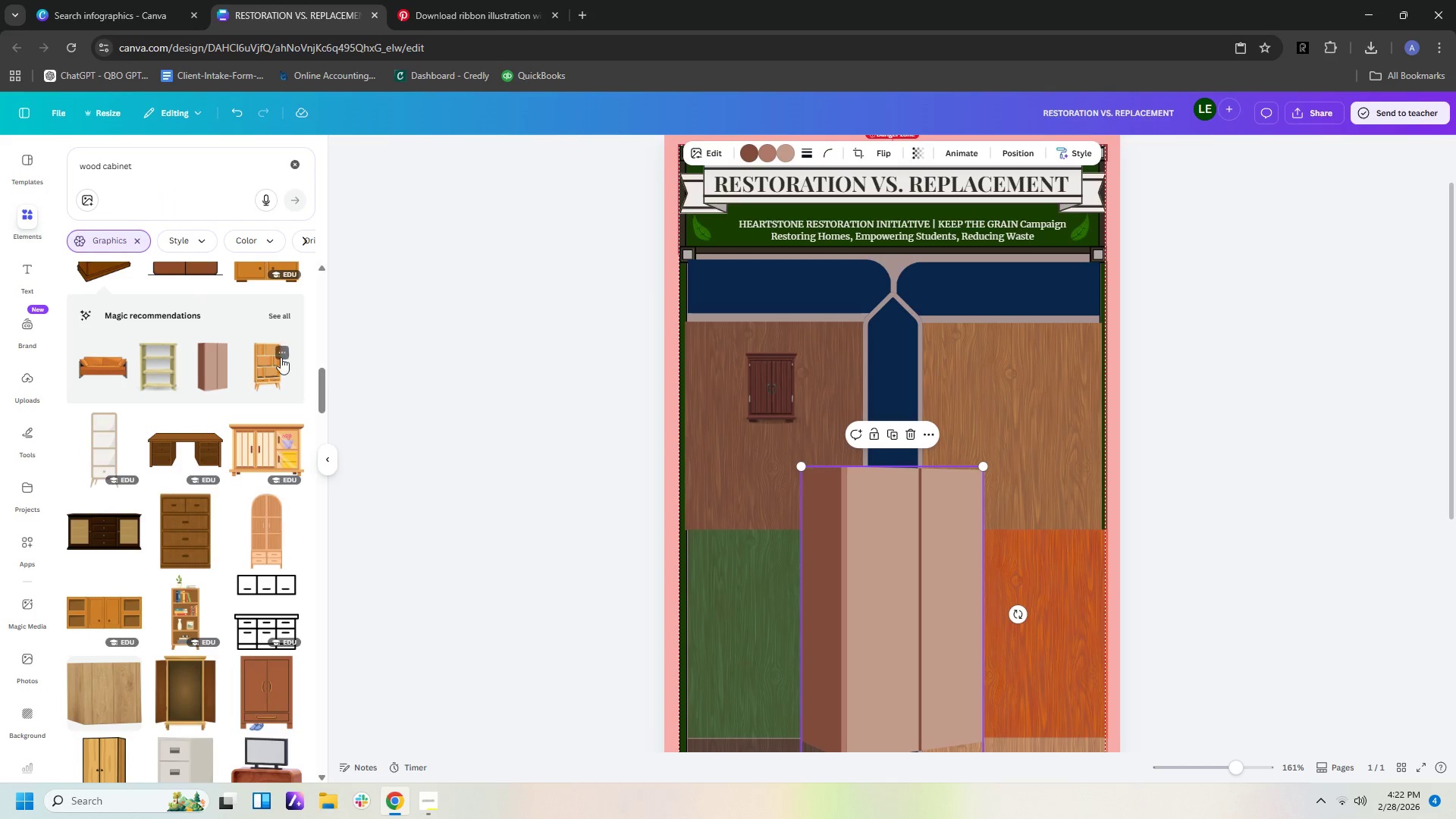 
scroll: coordinate [270, 450], scroll_direction: down, amount: 8.0
 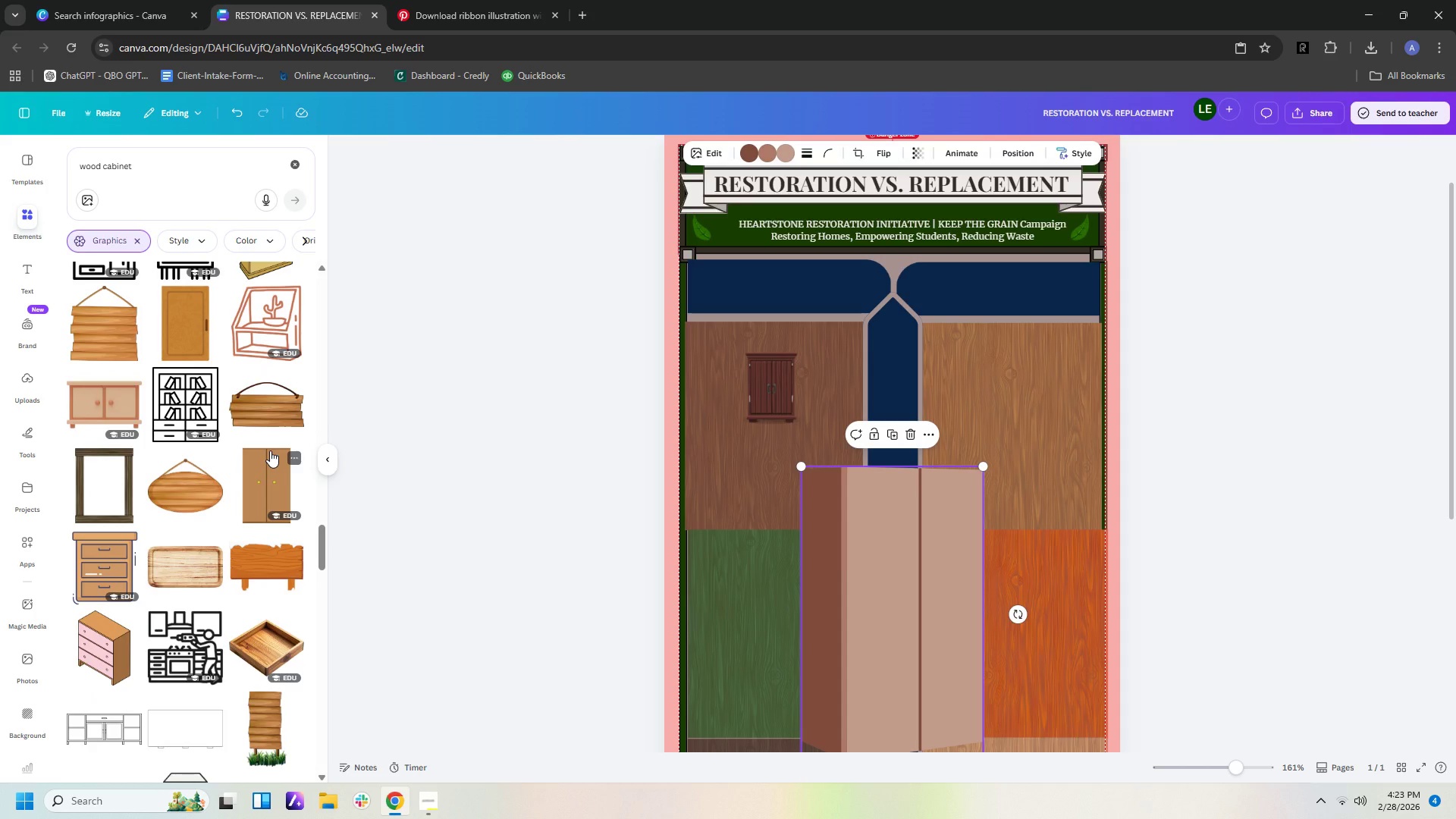 
wait(5.59)
 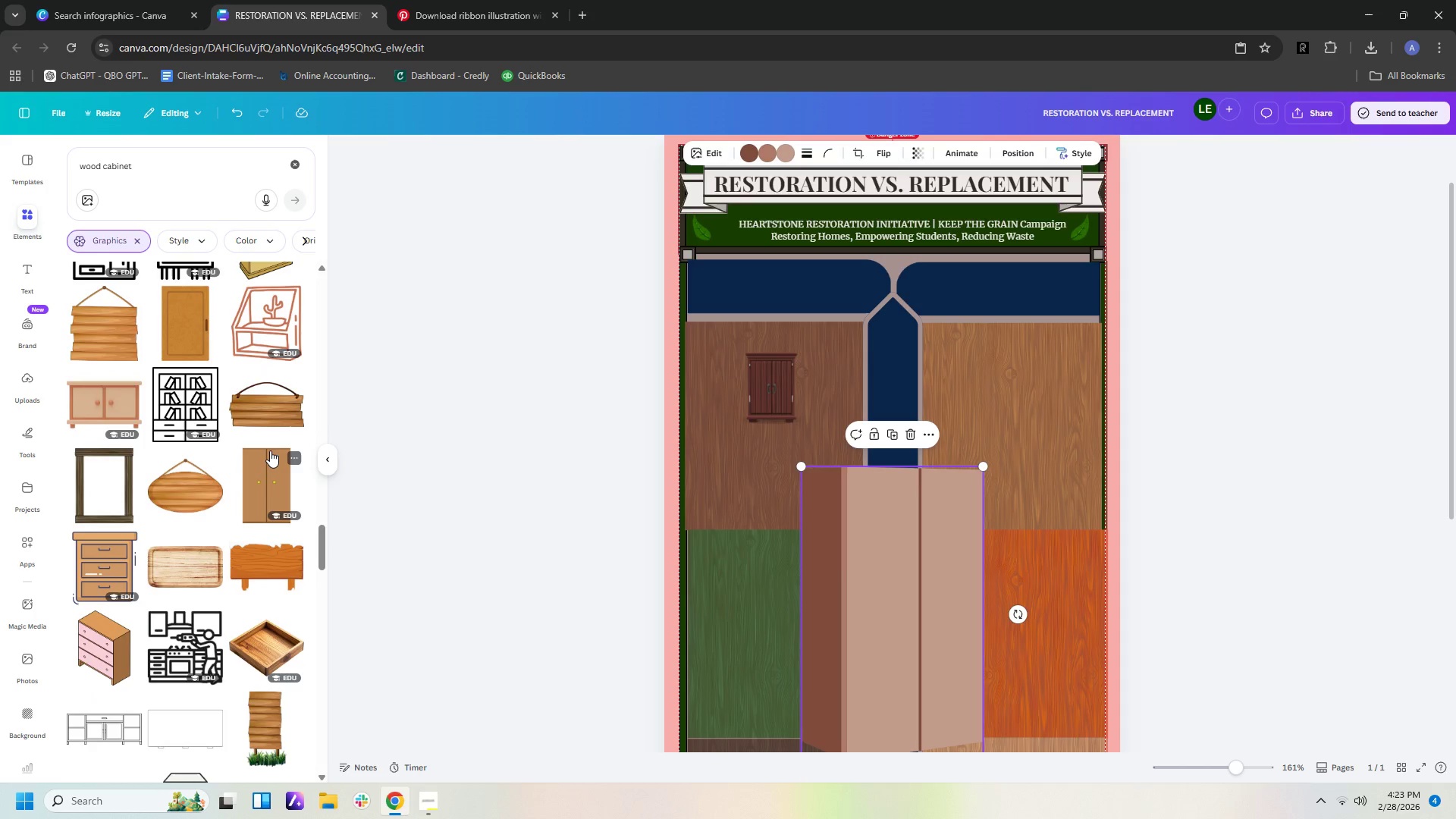 
scroll: coordinate [322, 611], scroll_direction: down, amount: 5.0
 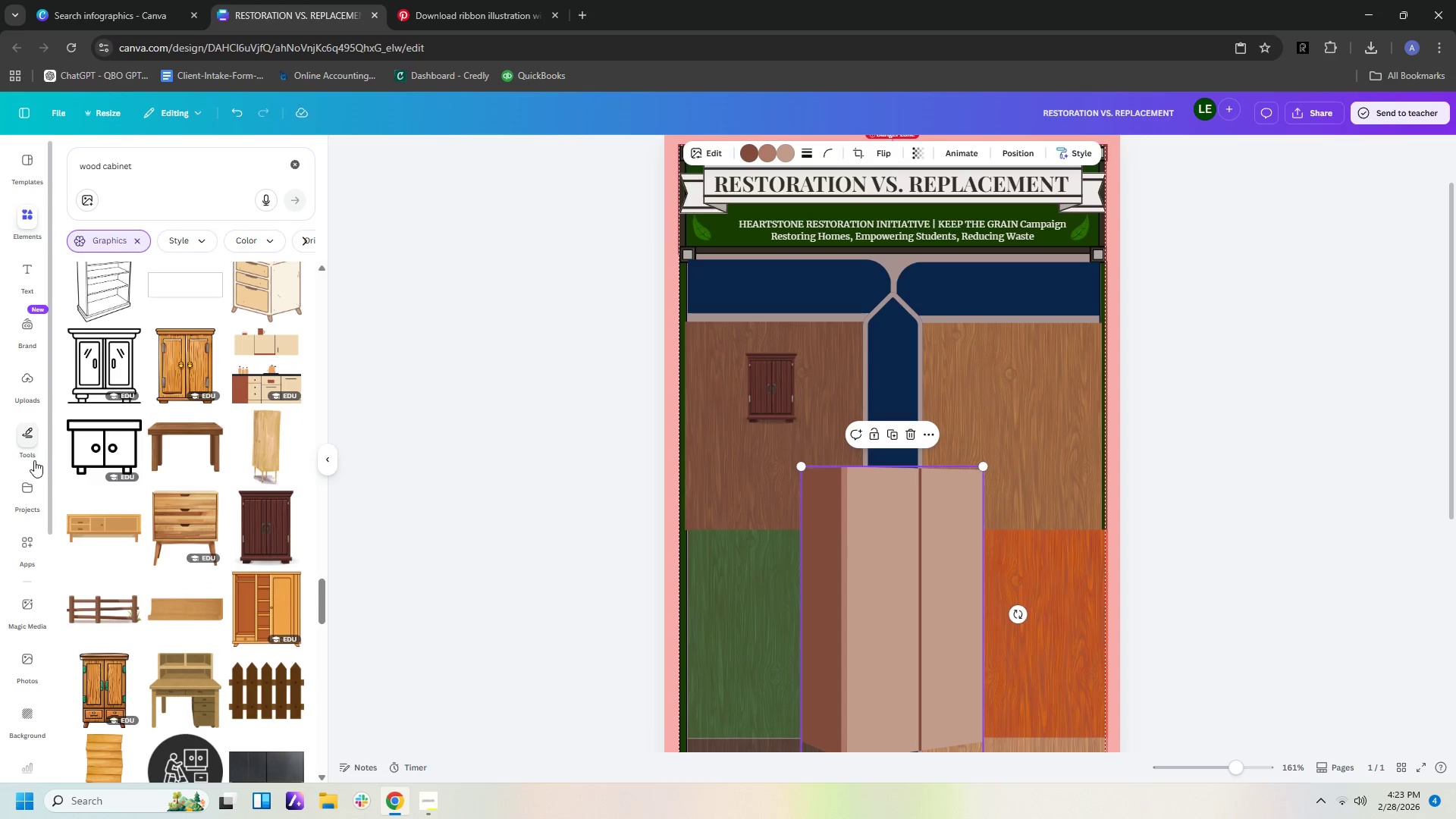 
wait(6.39)
 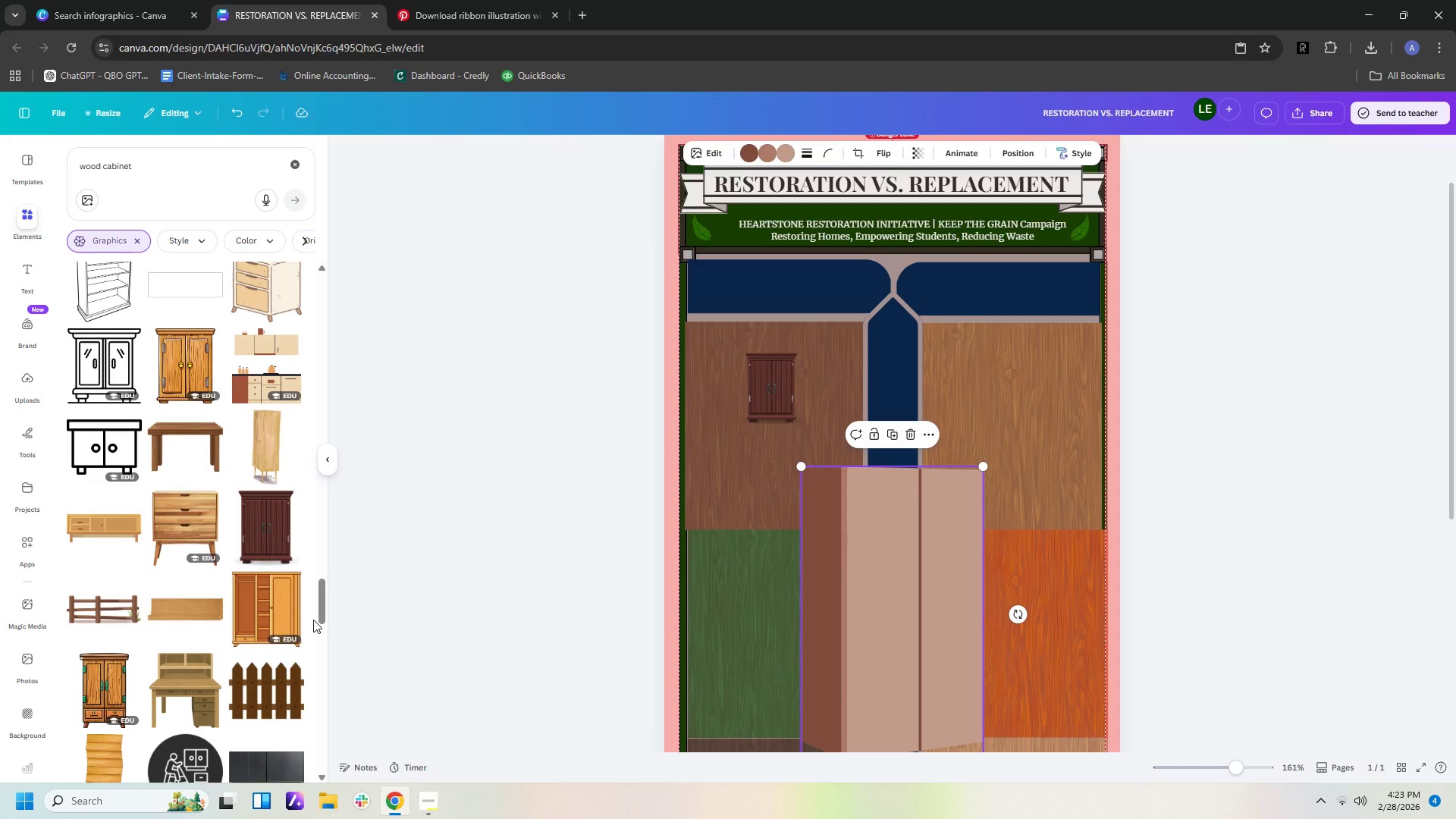 
left_click([31, 441])
 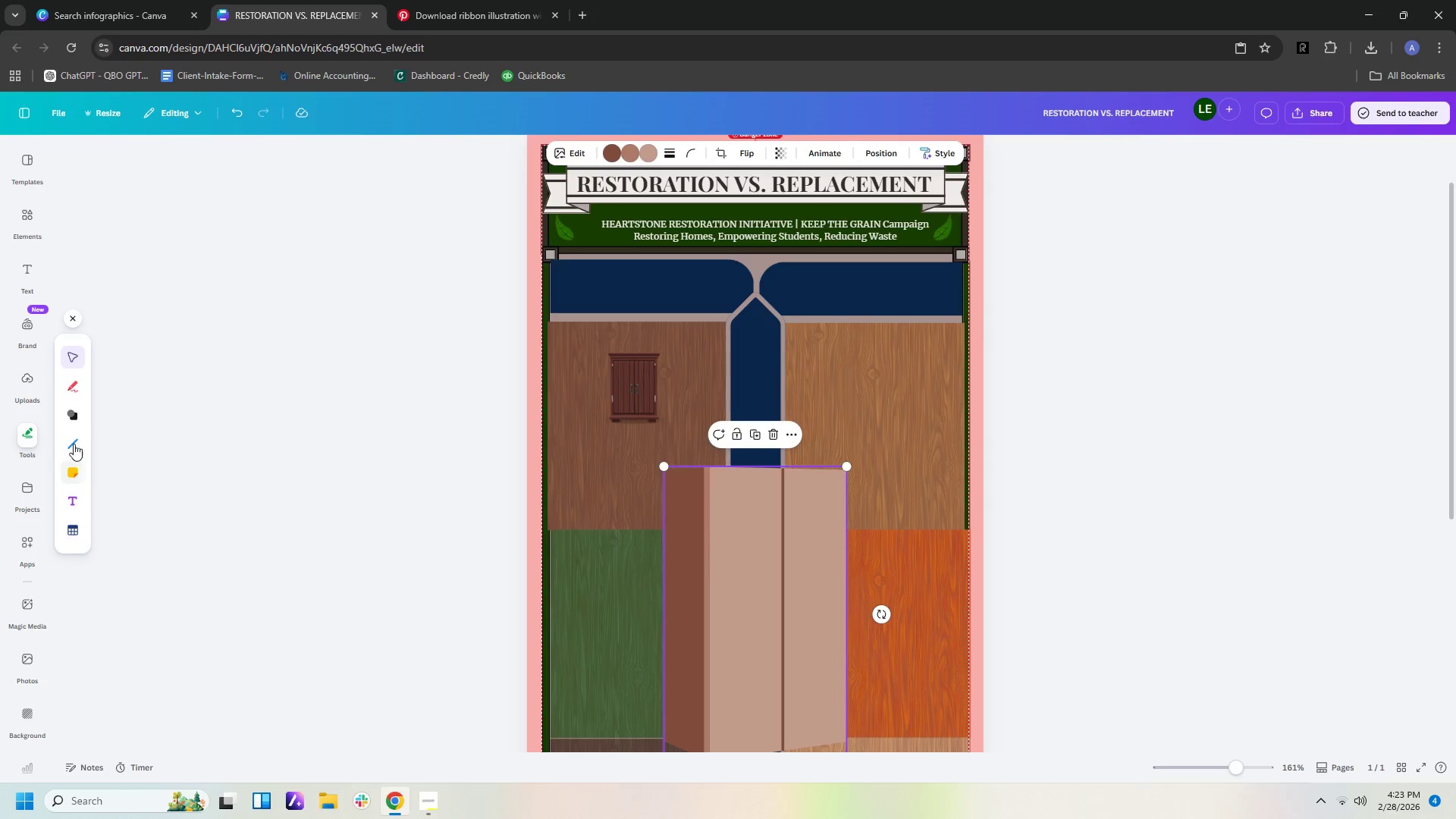 
left_click([77, 419])
 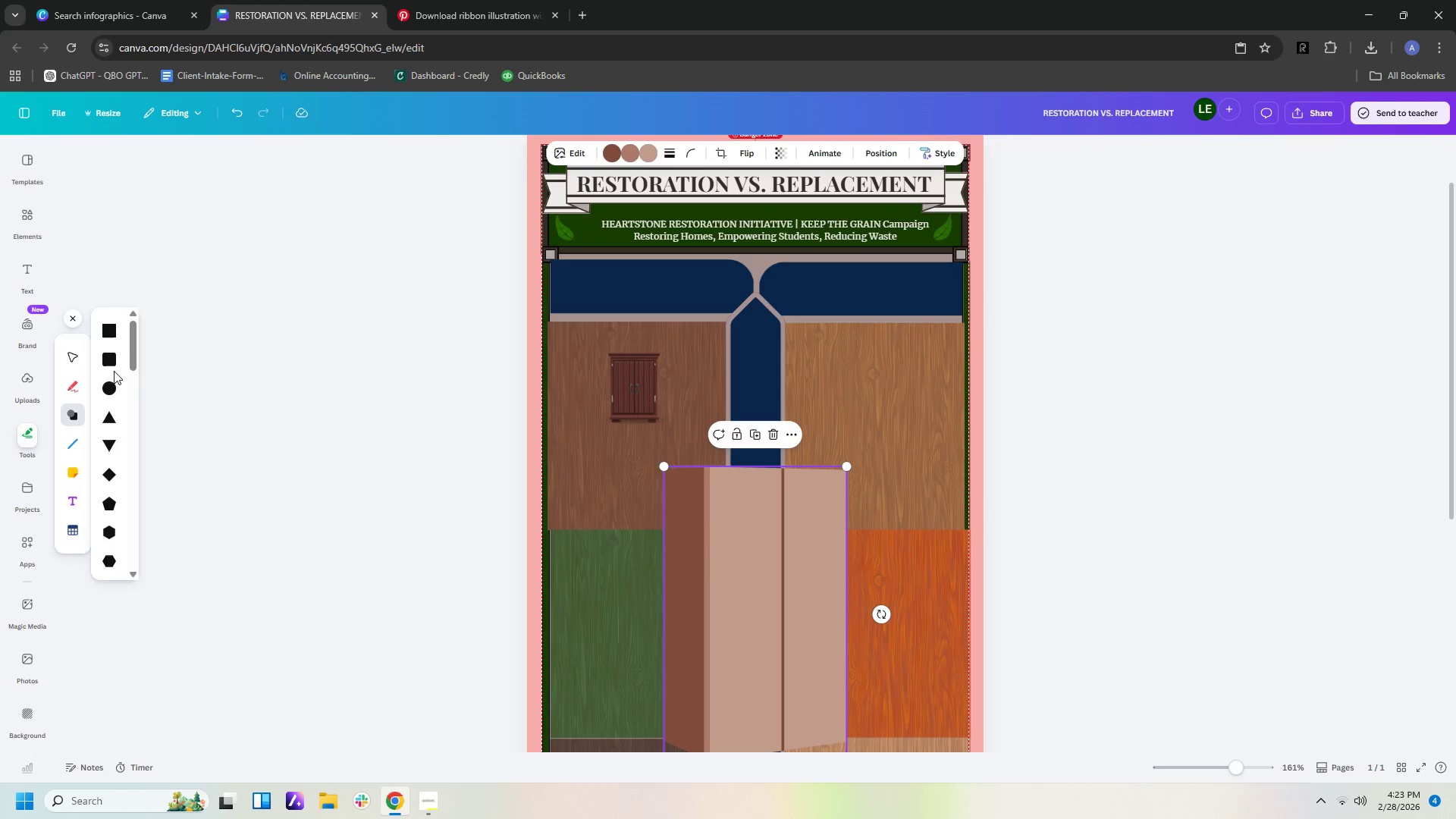 
left_click([110, 386])
 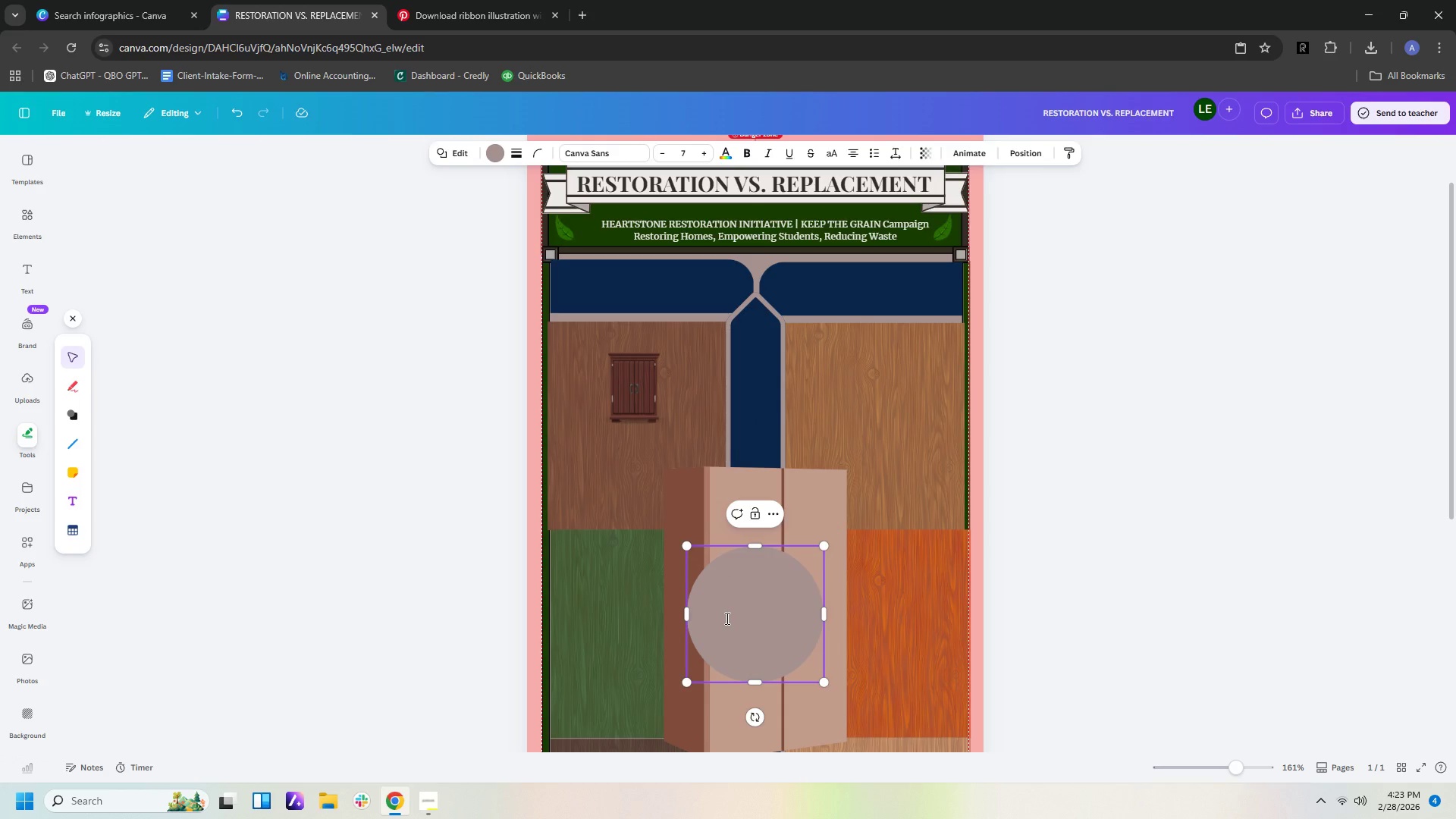 
left_click([726, 618])
 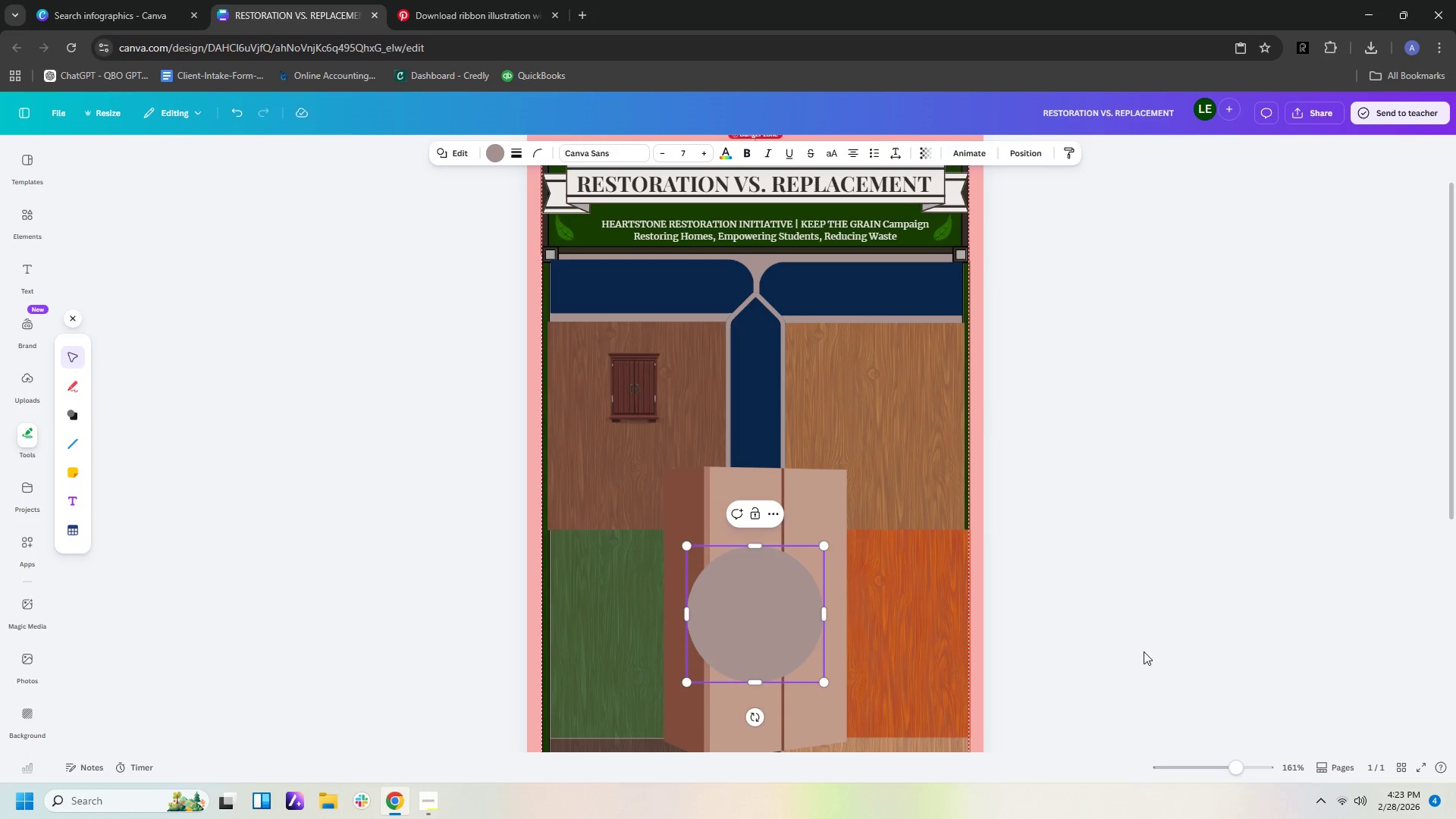 
left_click([1099, 648])
 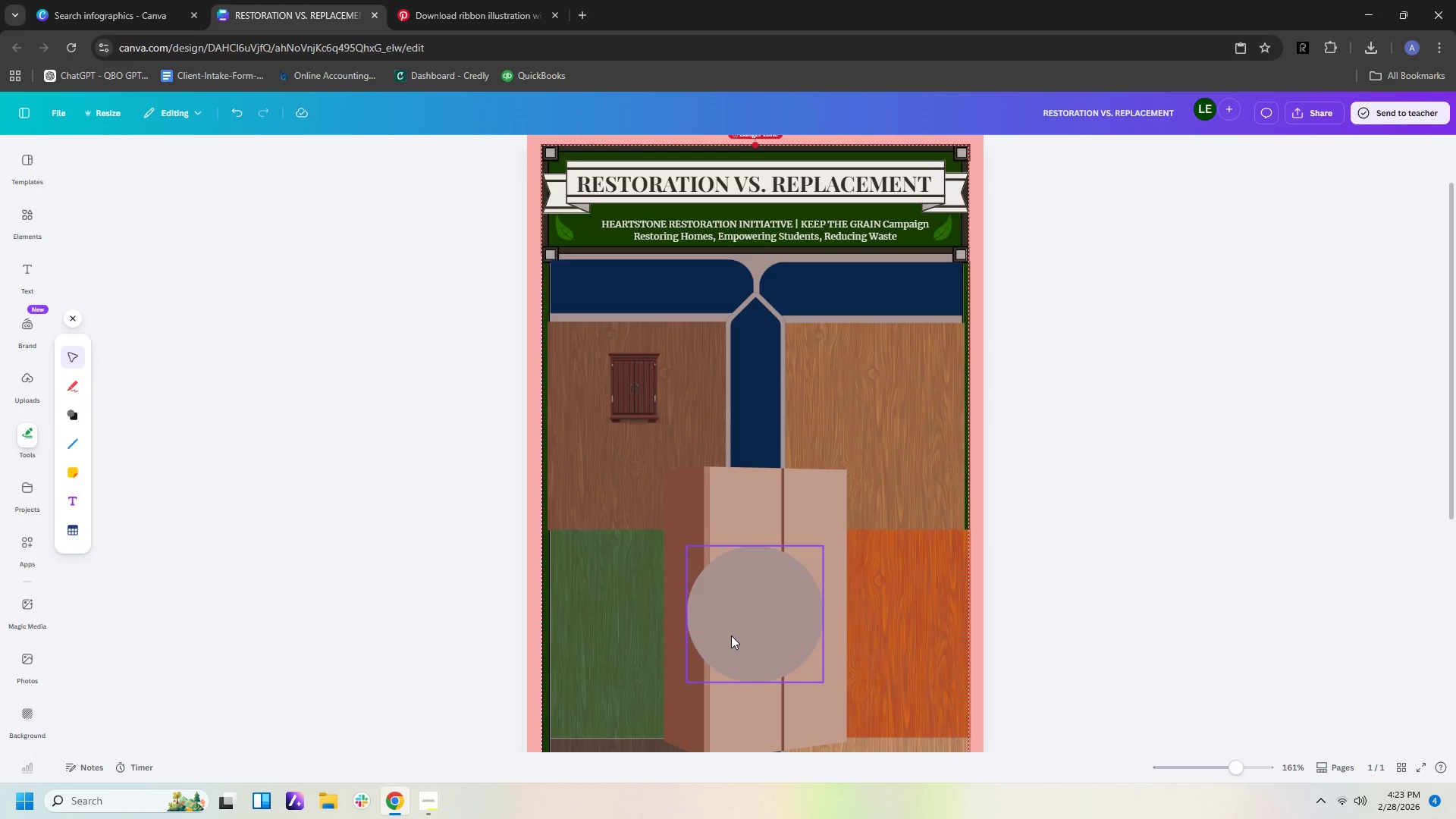 
left_click_drag(start_coordinate=[731, 635], to_coordinate=[606, 443])
 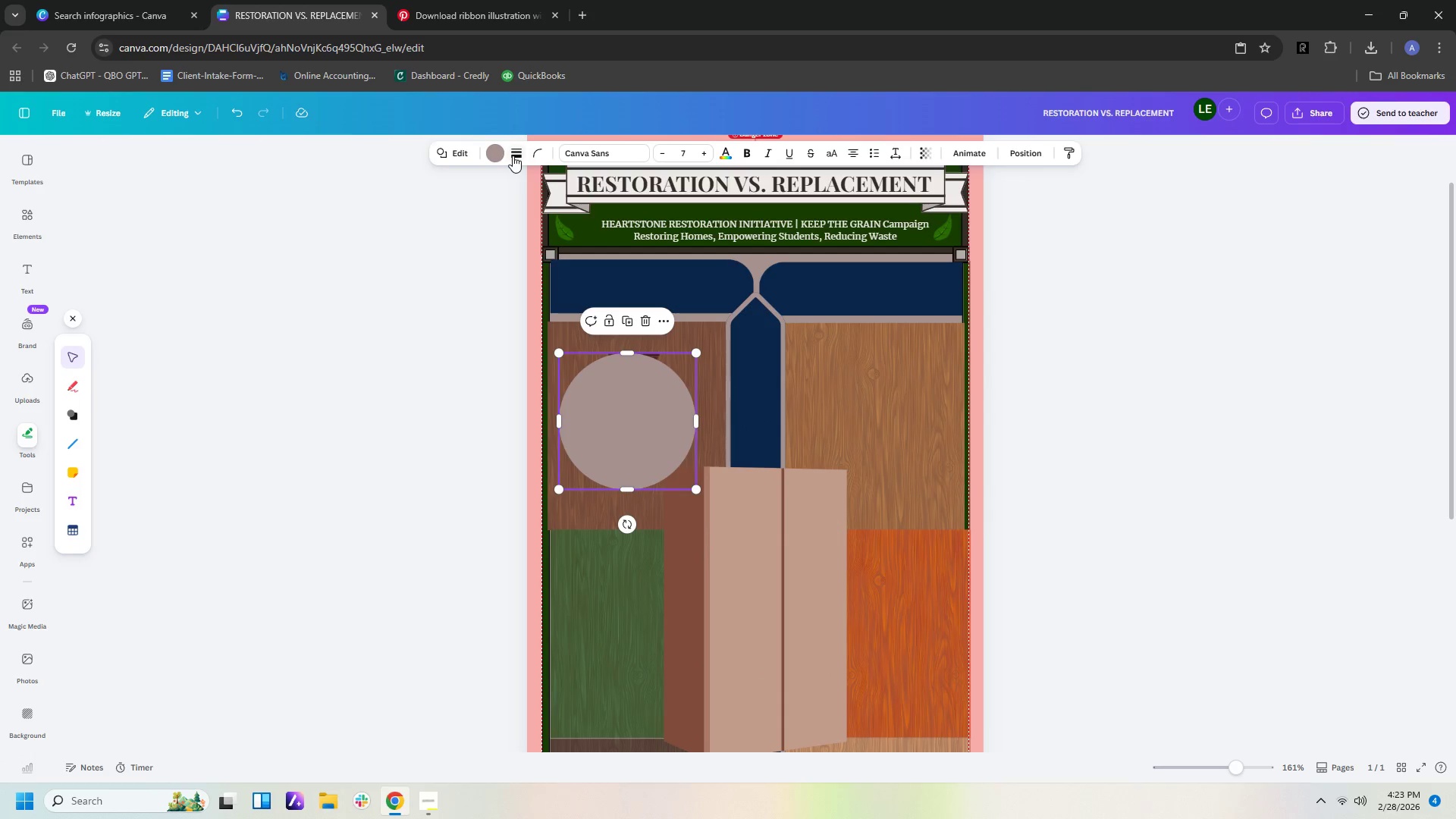 
left_click([500, 152])
 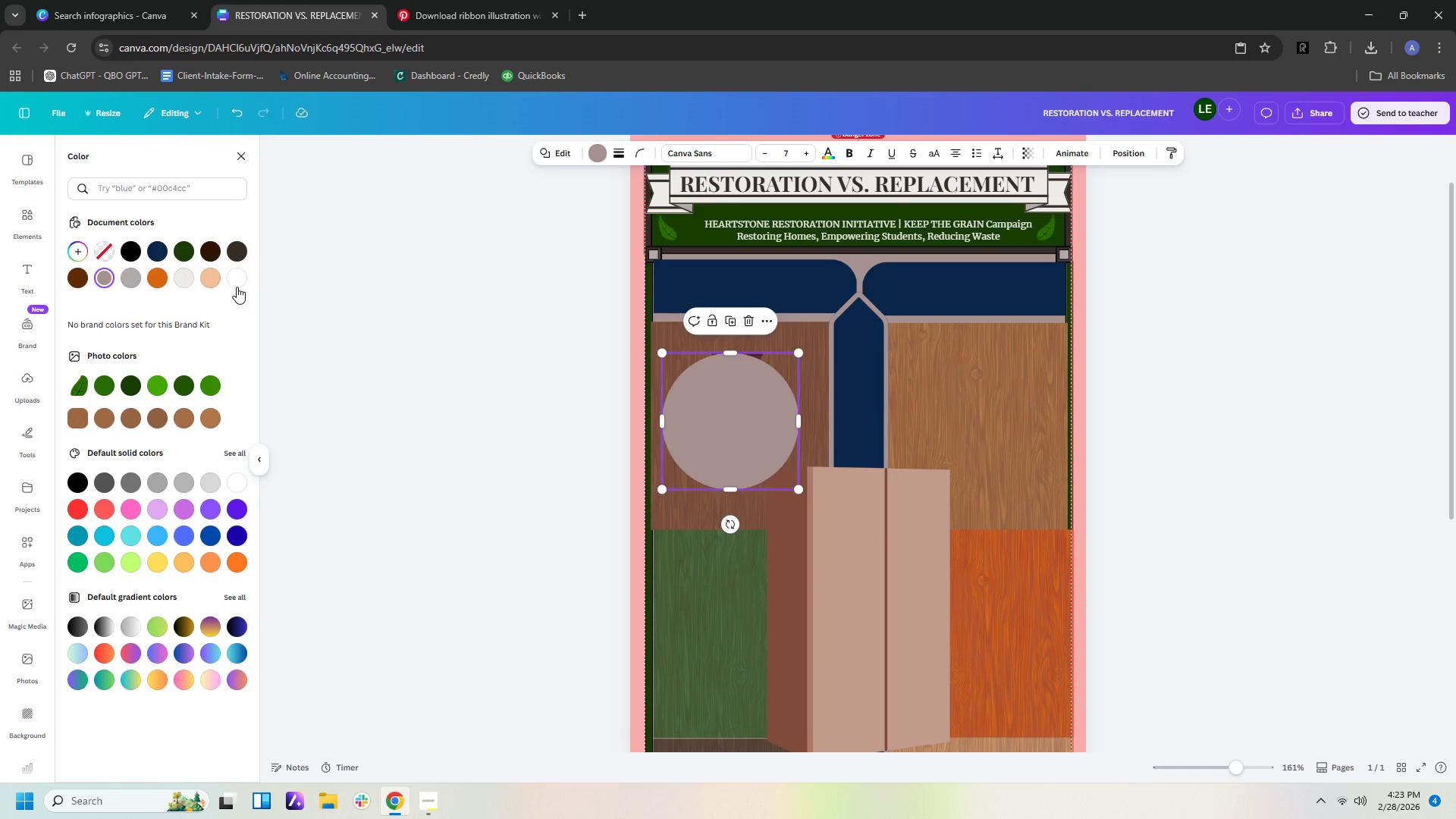 
left_click([237, 283])
 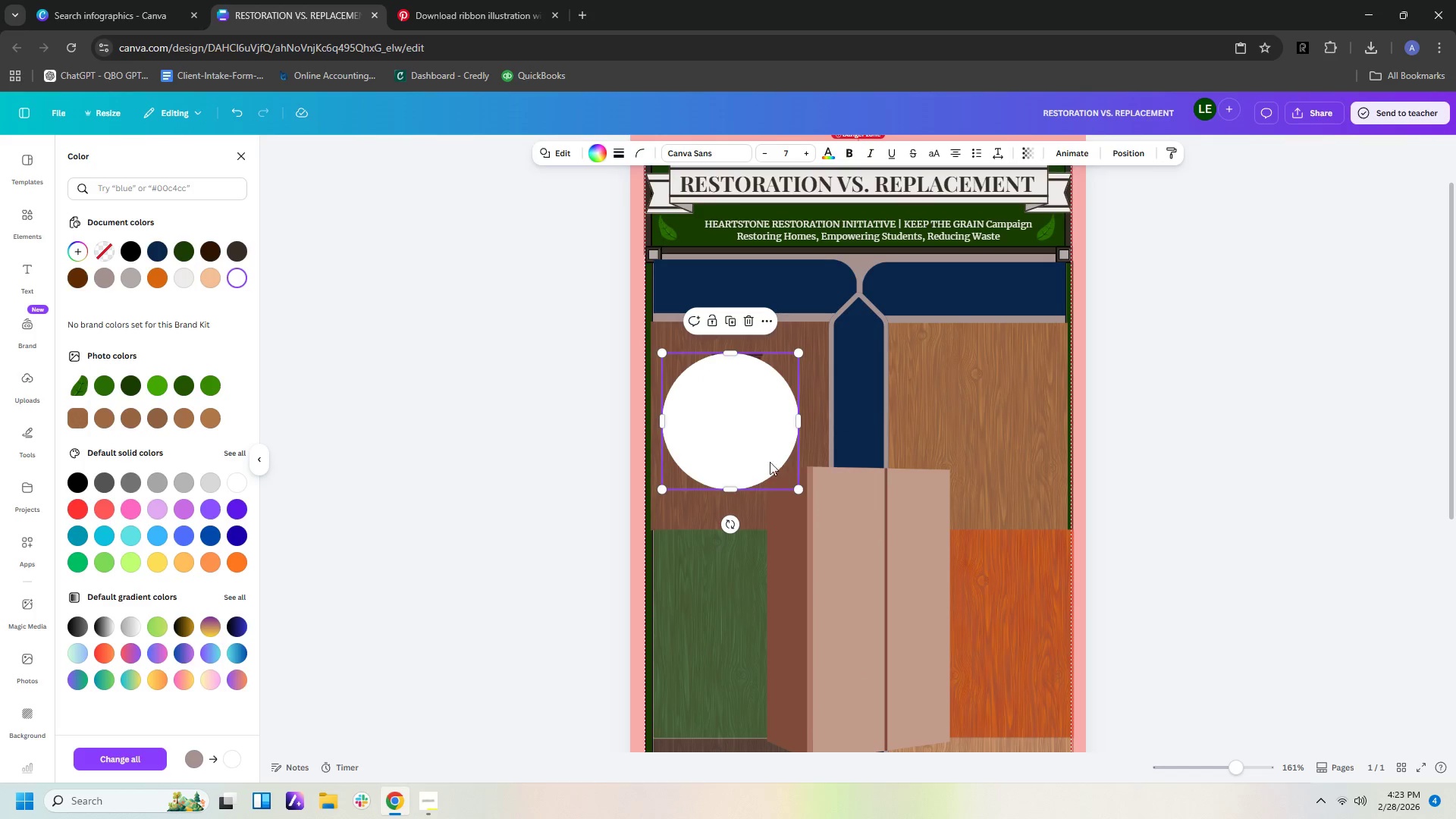 
left_click_drag(start_coordinate=[762, 450], to_coordinate=[771, 435])
 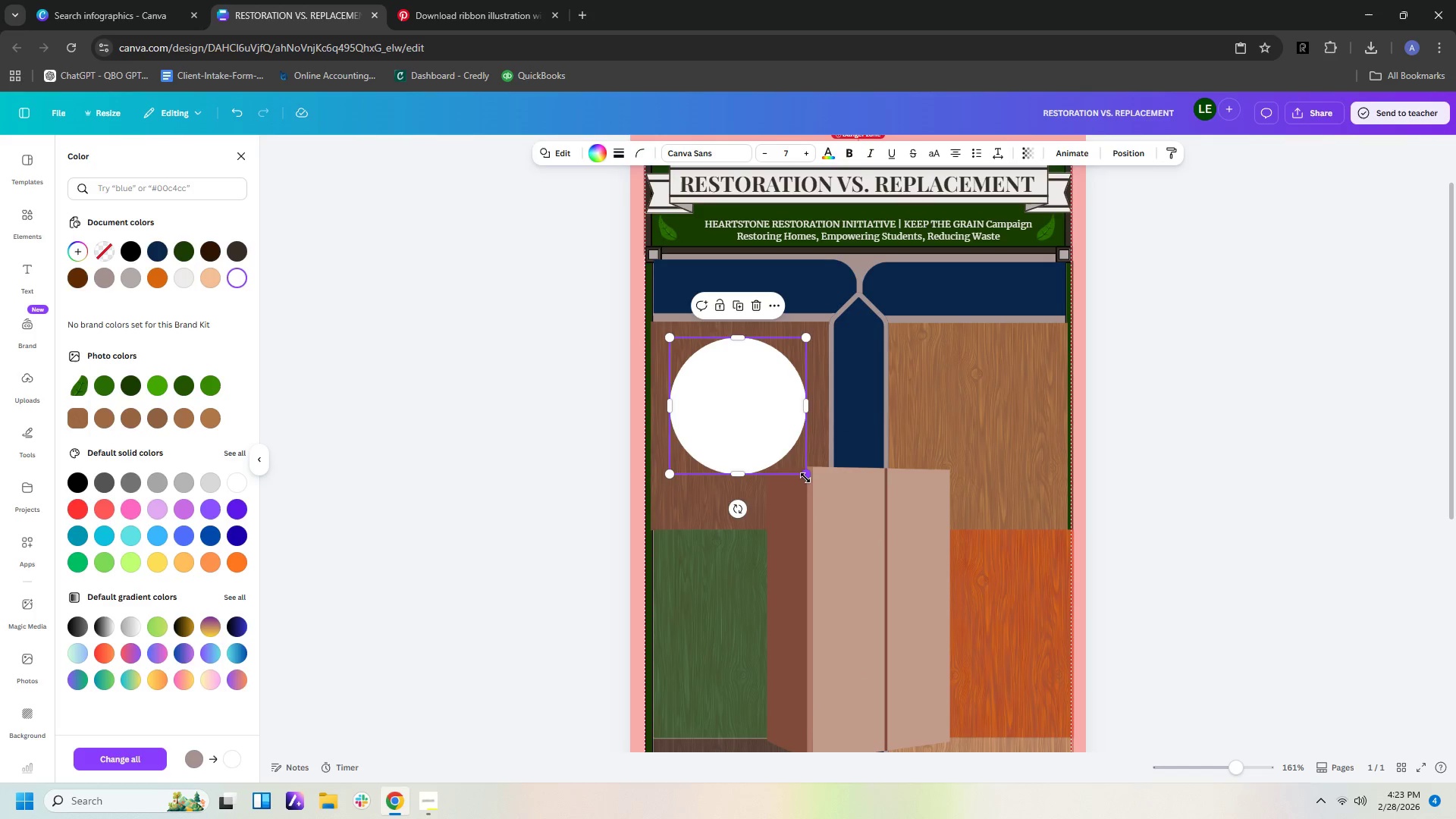 
left_click_drag(start_coordinate=[805, 478], to_coordinate=[795, 452])
 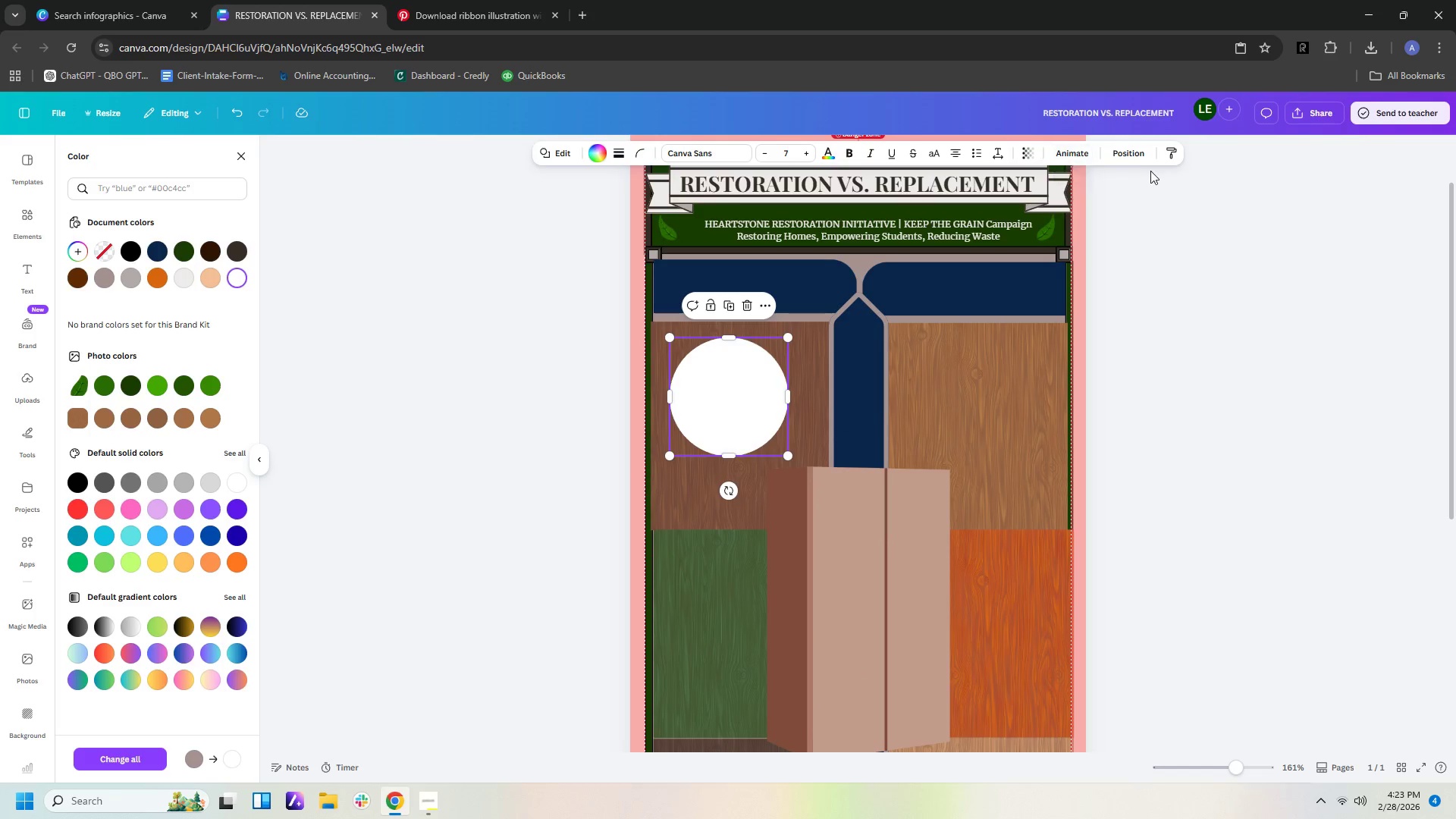 
left_click([1134, 158])
 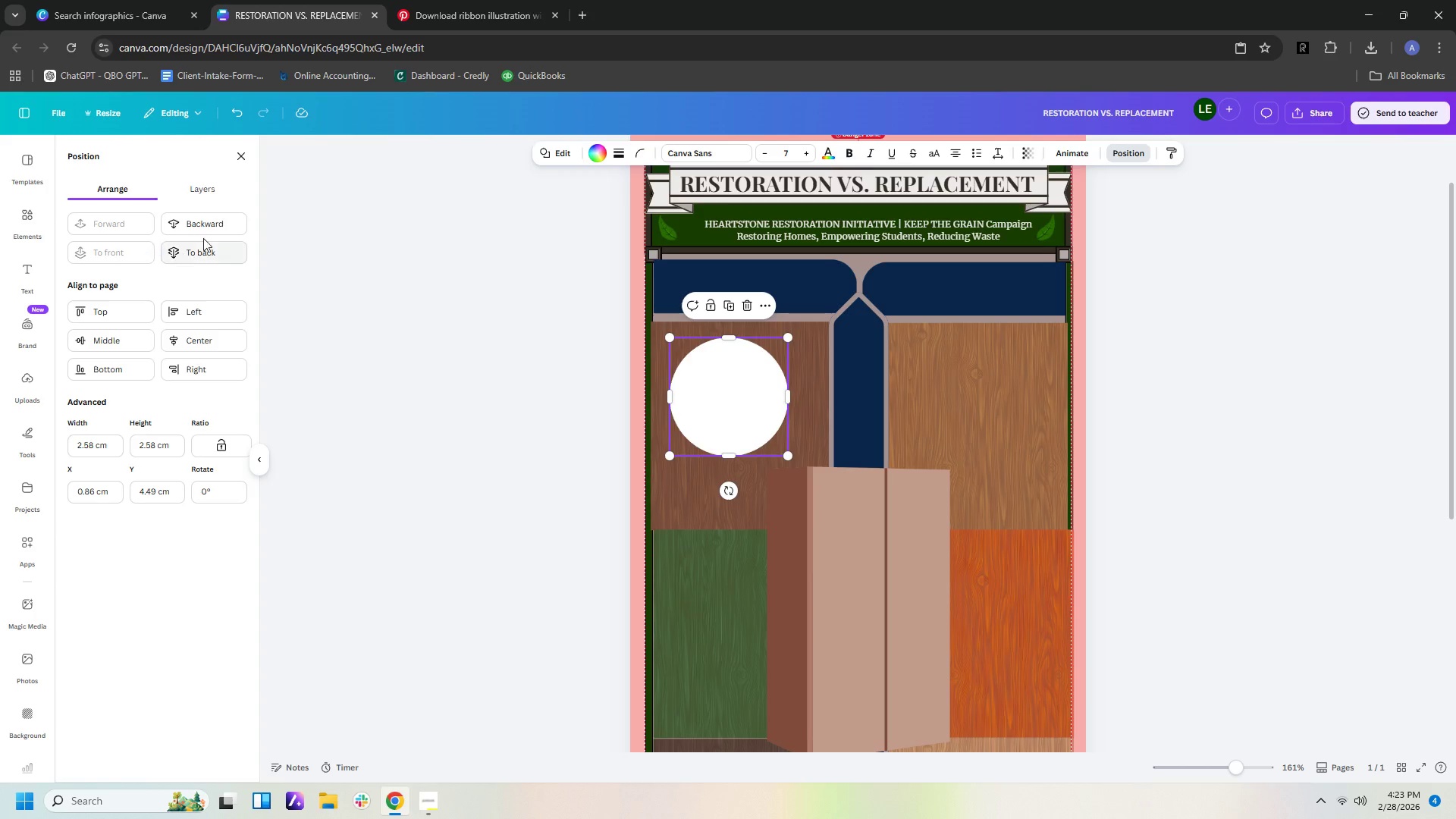 
left_click([215, 227])
 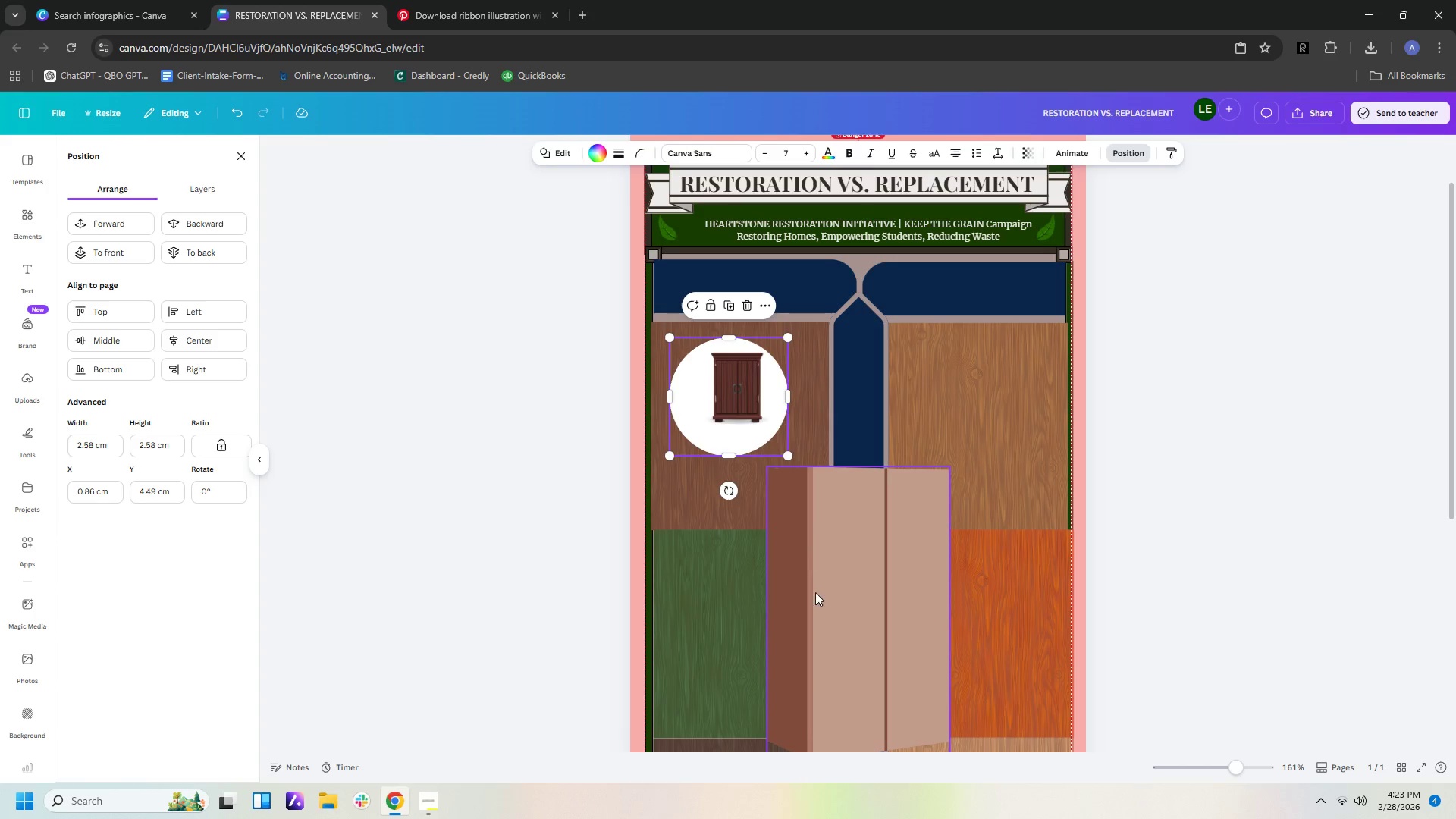 
left_click([852, 611])
 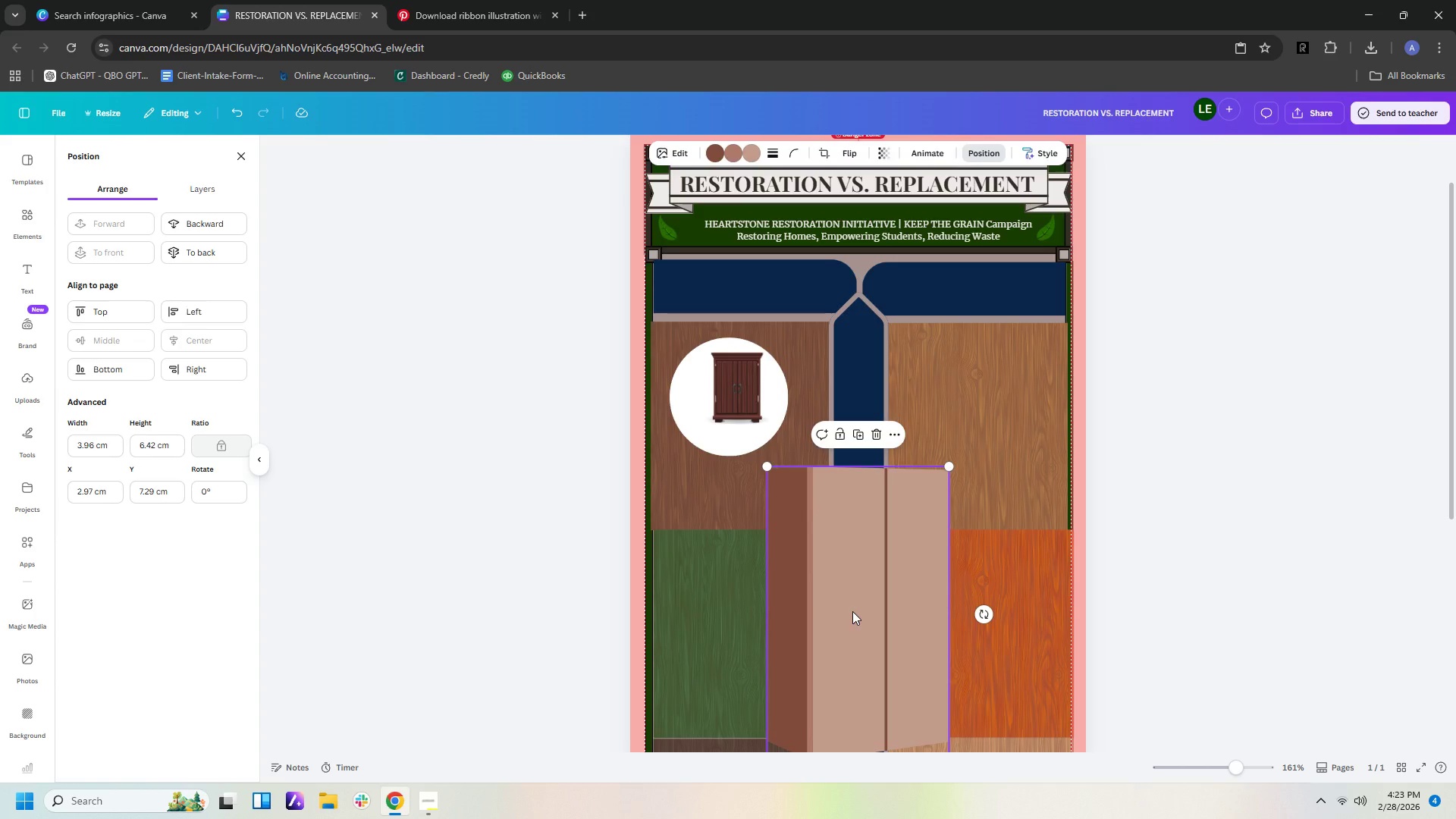 
key(Delete)
 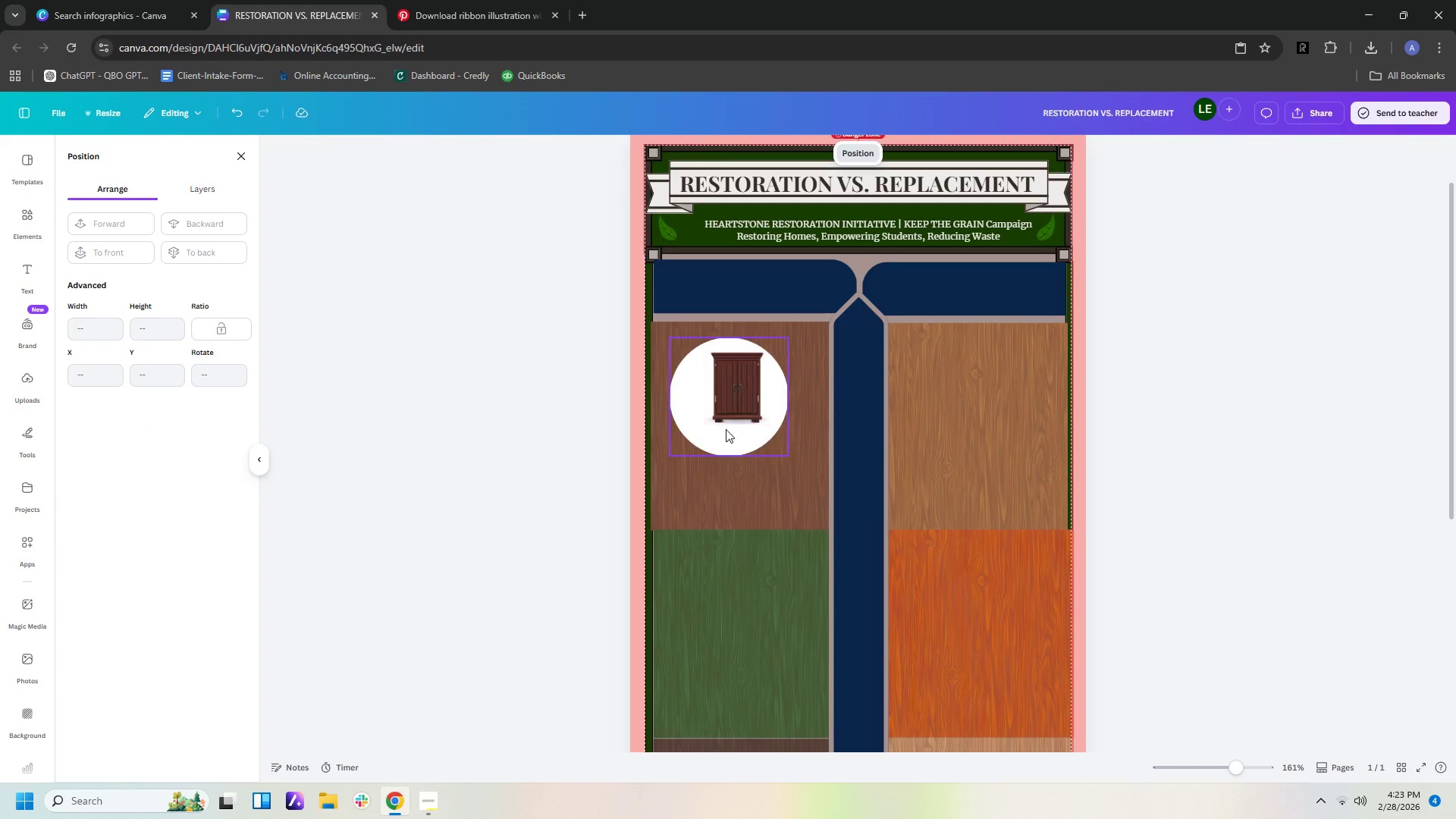 
left_click_drag(start_coordinate=[727, 438], to_coordinate=[739, 428])
 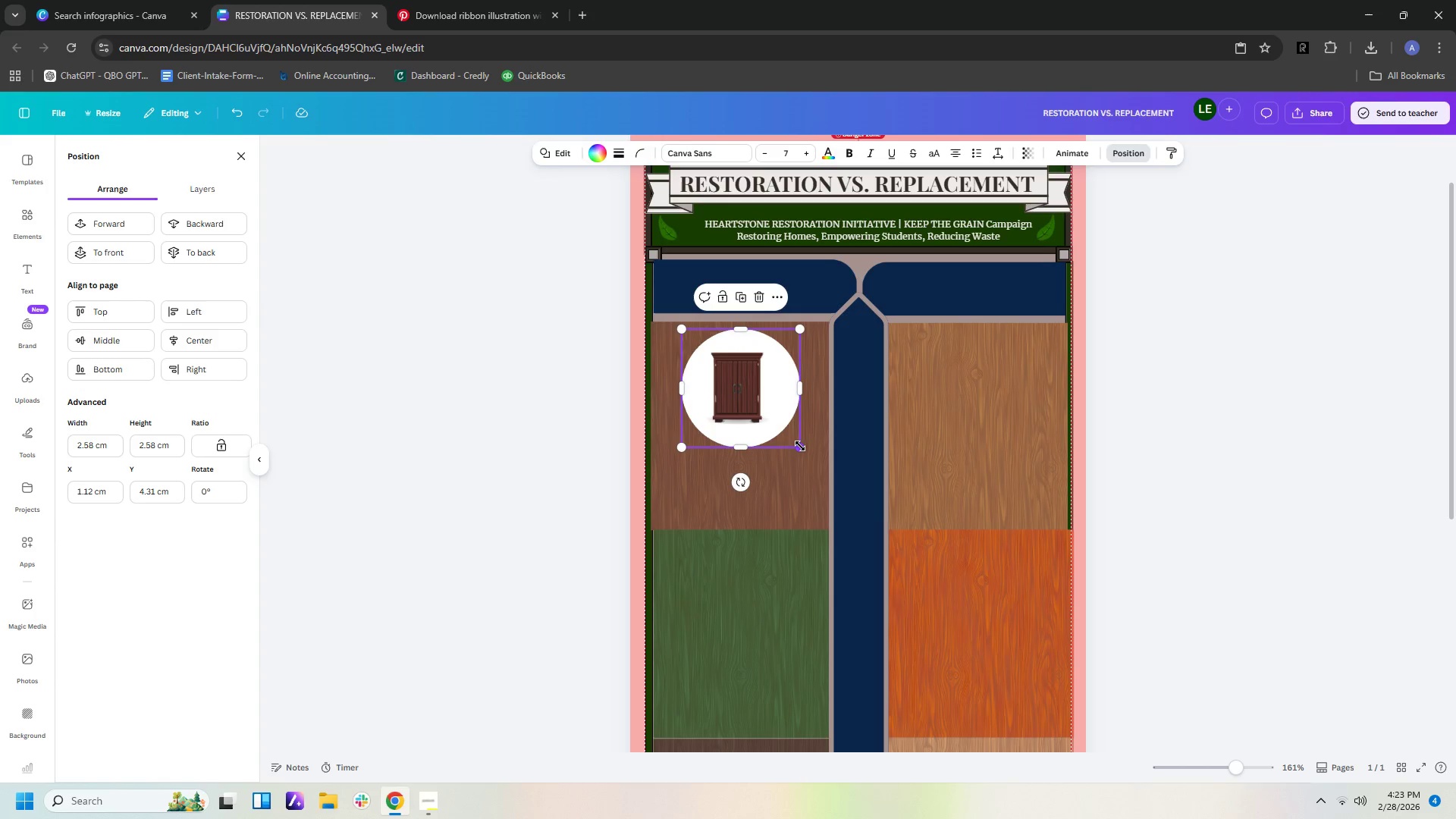 
left_click_drag(start_coordinate=[800, 447], to_coordinate=[781, 419])
 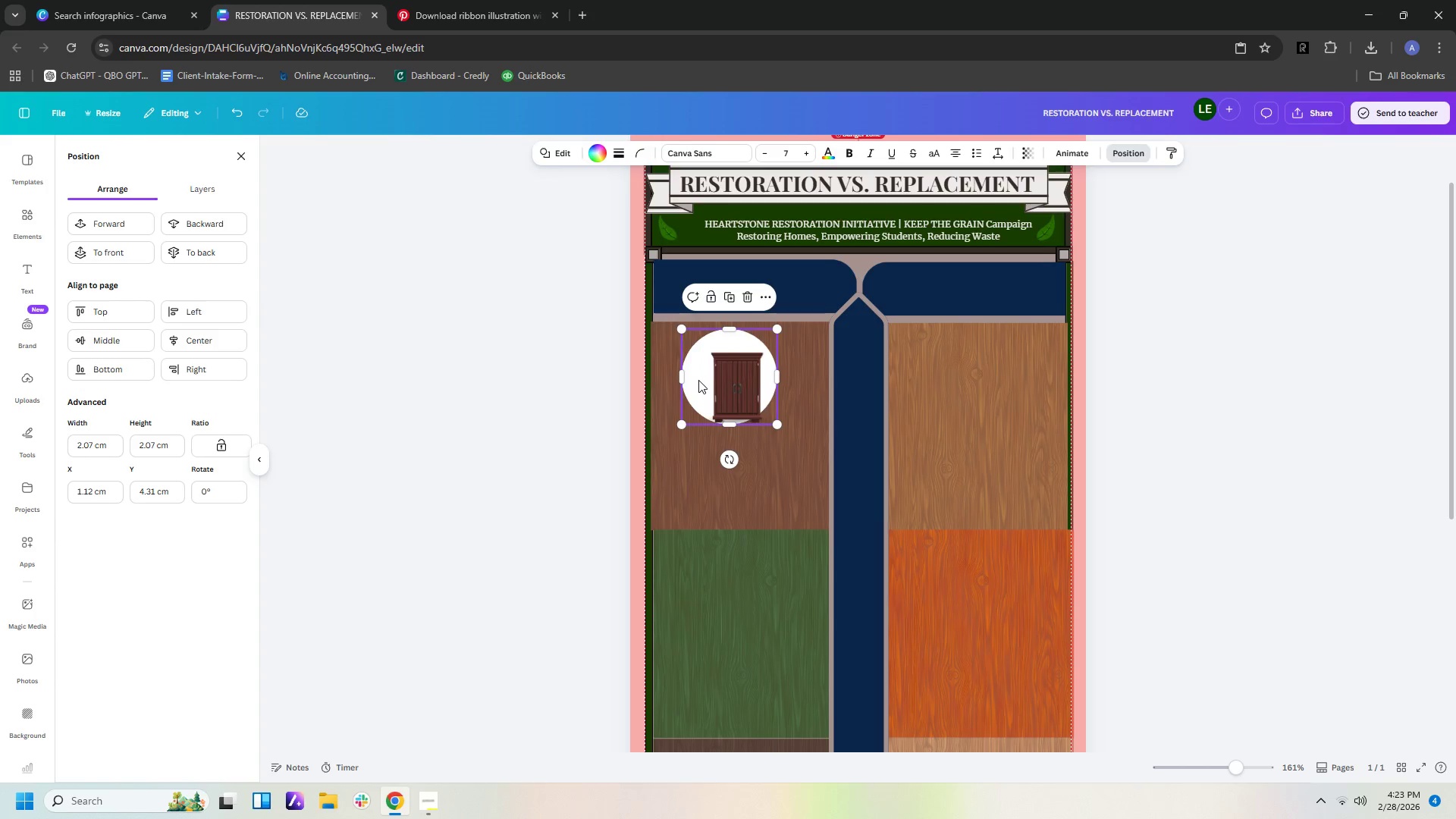 
left_click_drag(start_coordinate=[701, 379], to_coordinate=[710, 391])
 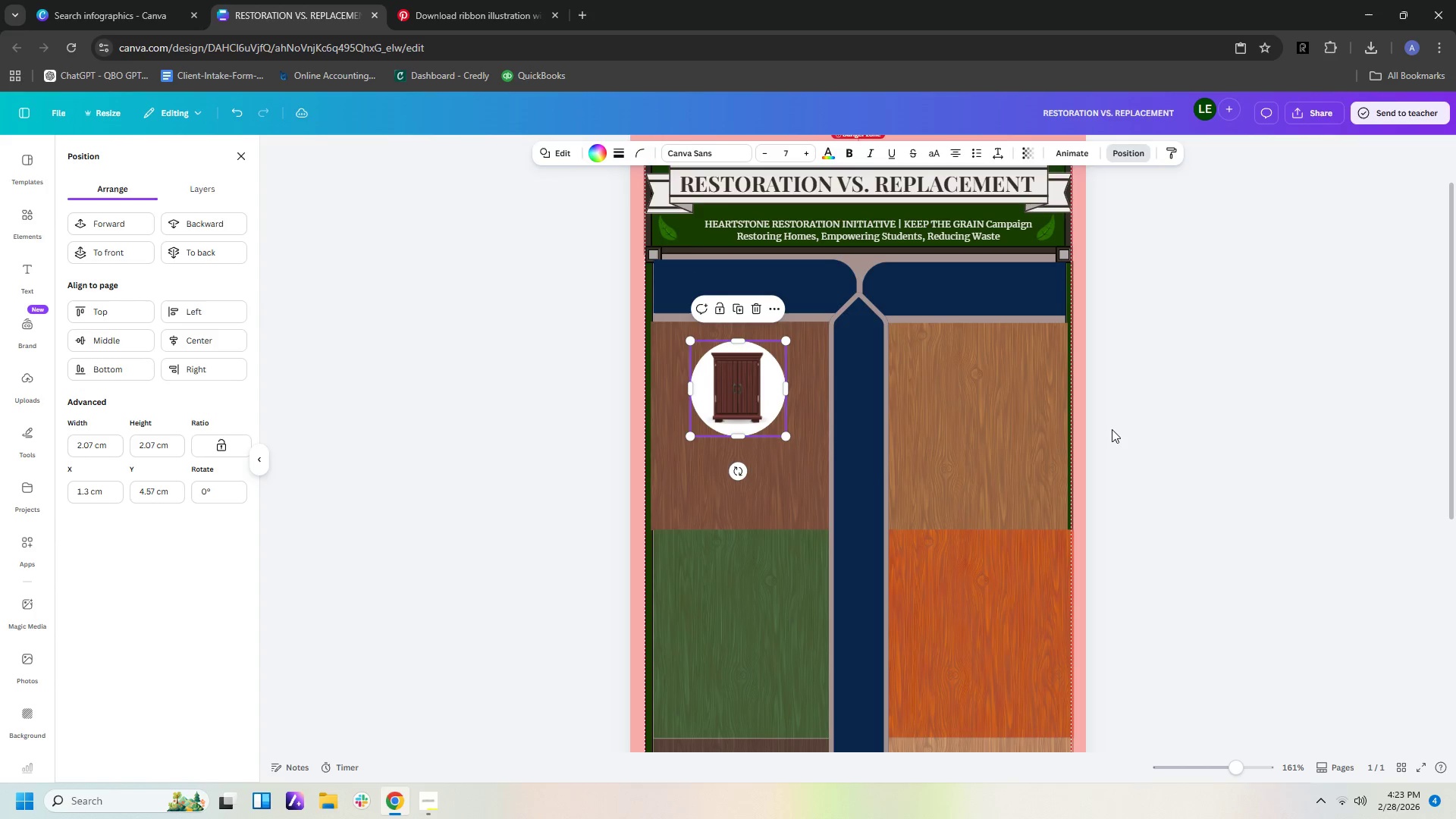 
left_click([1112, 429])
 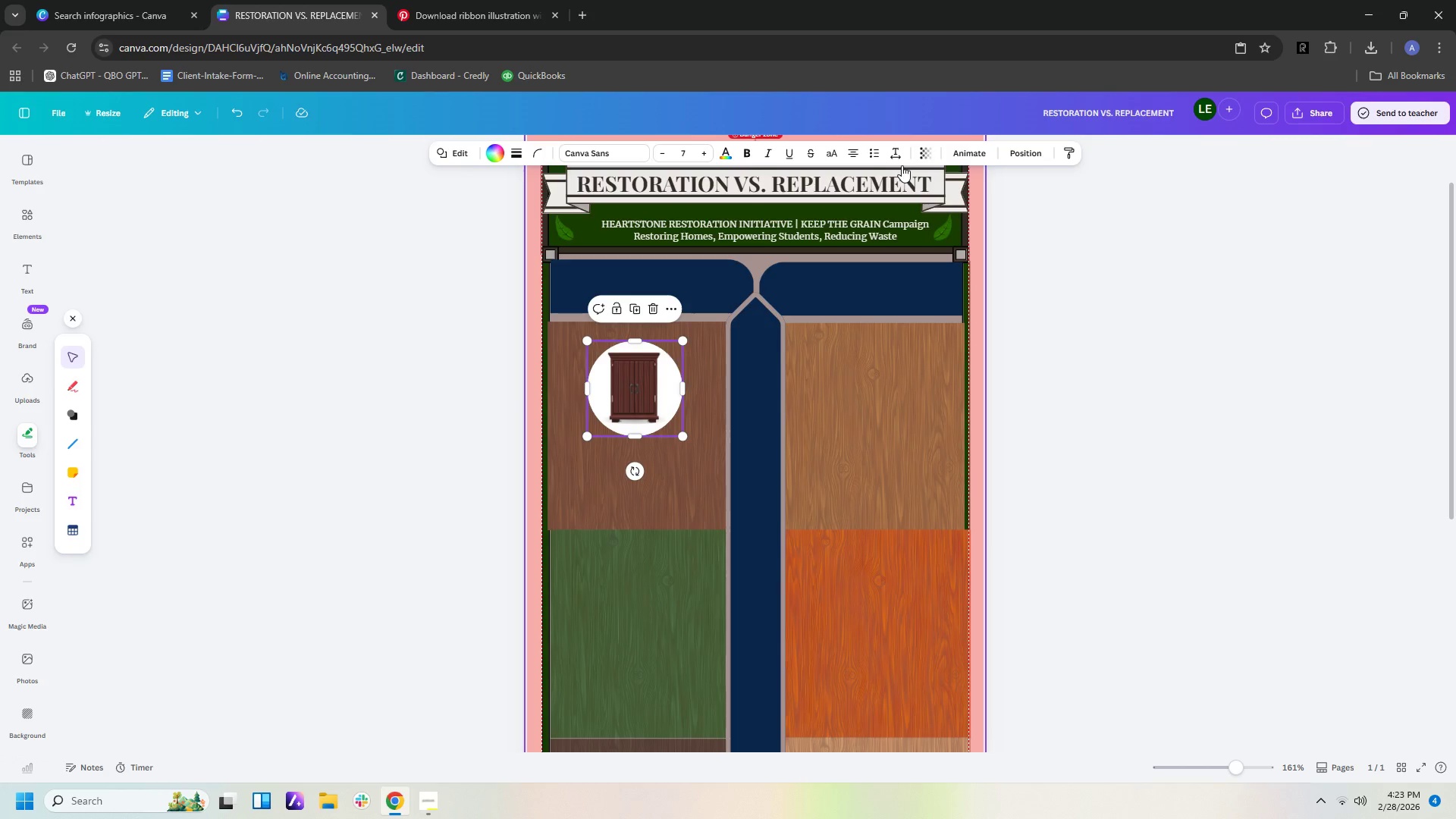 
wait(5.02)
 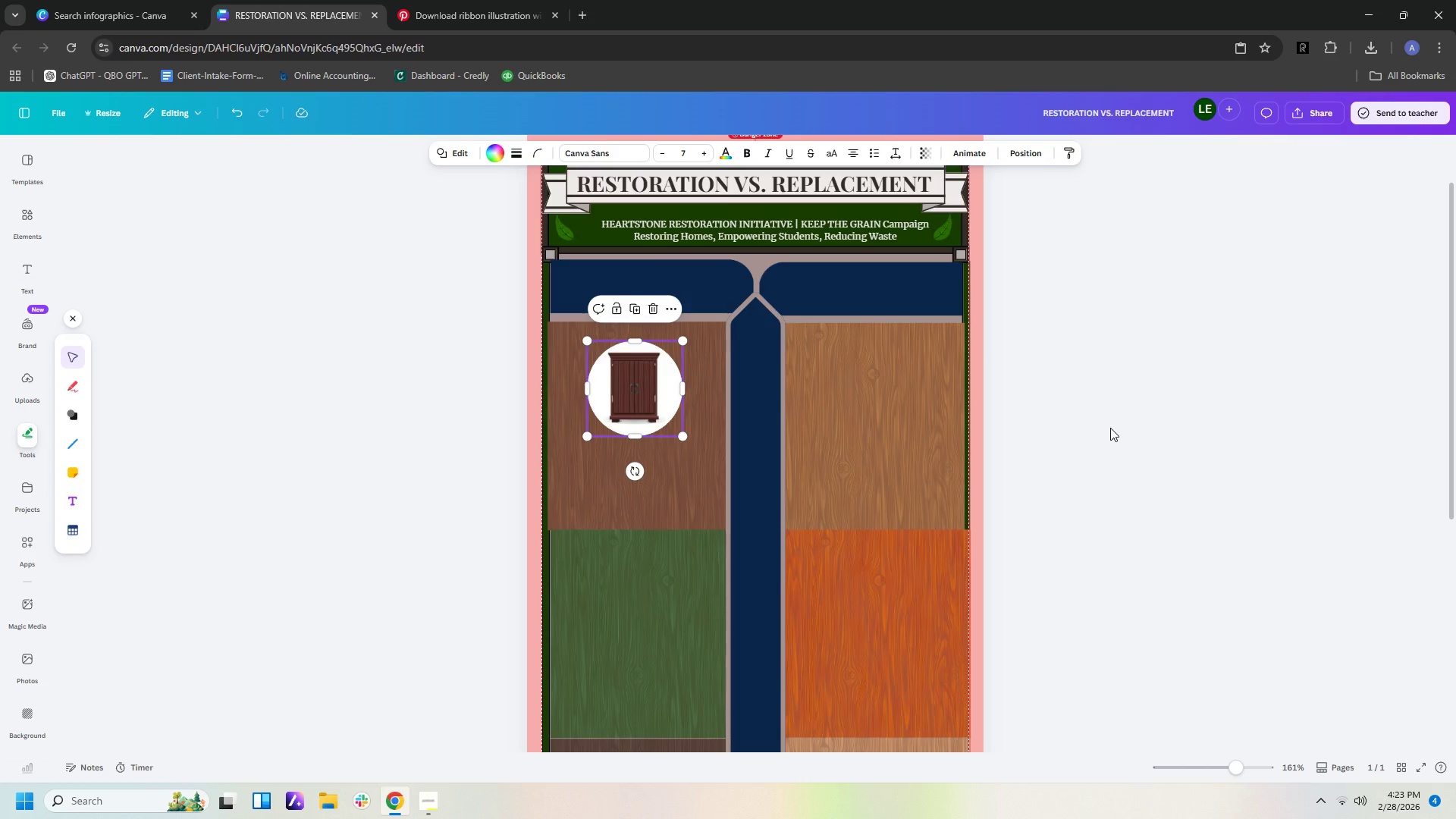 
left_click([673, 400])
 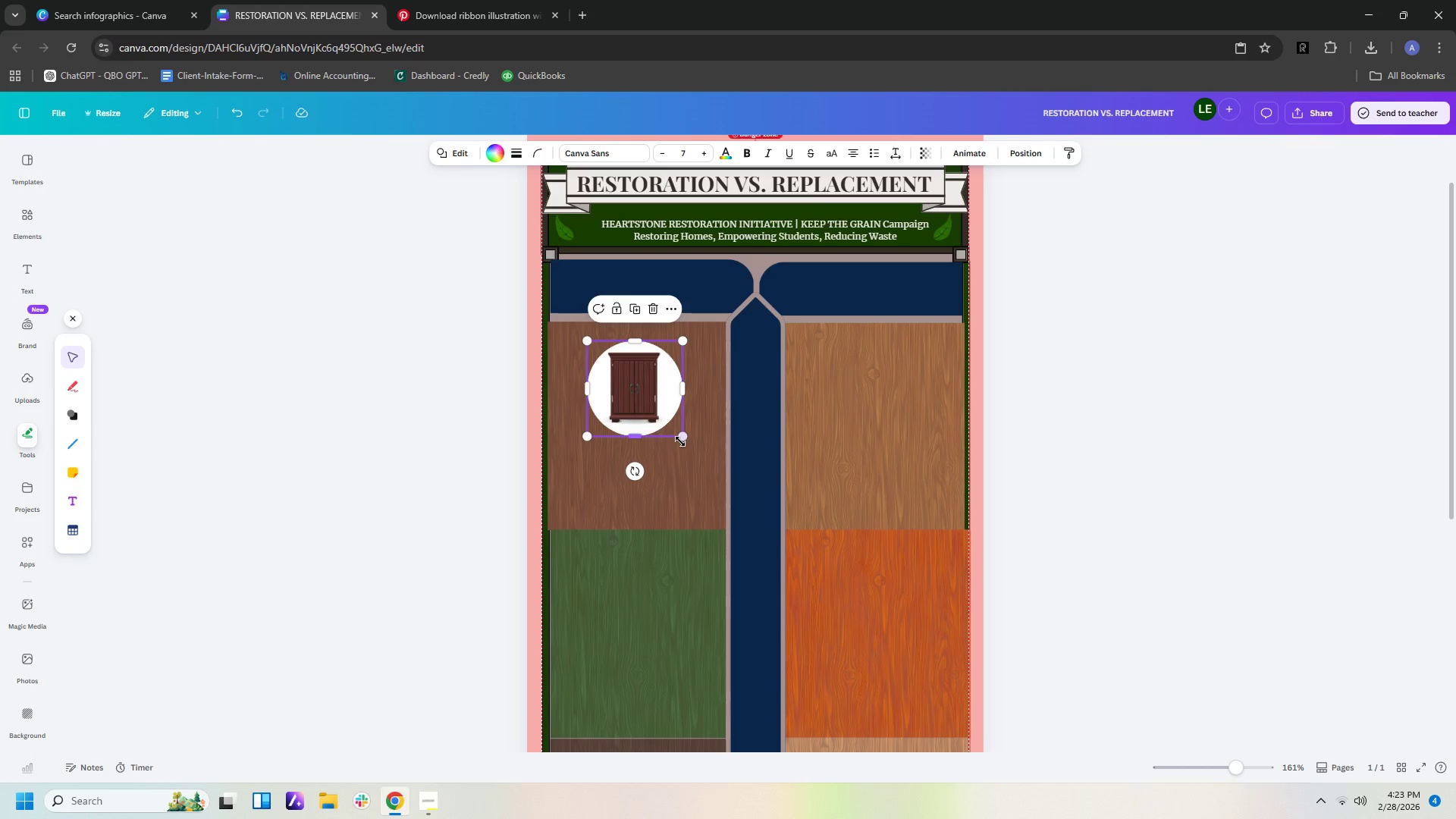 
left_click_drag(start_coordinate=[687, 438], to_coordinate=[686, 415])
 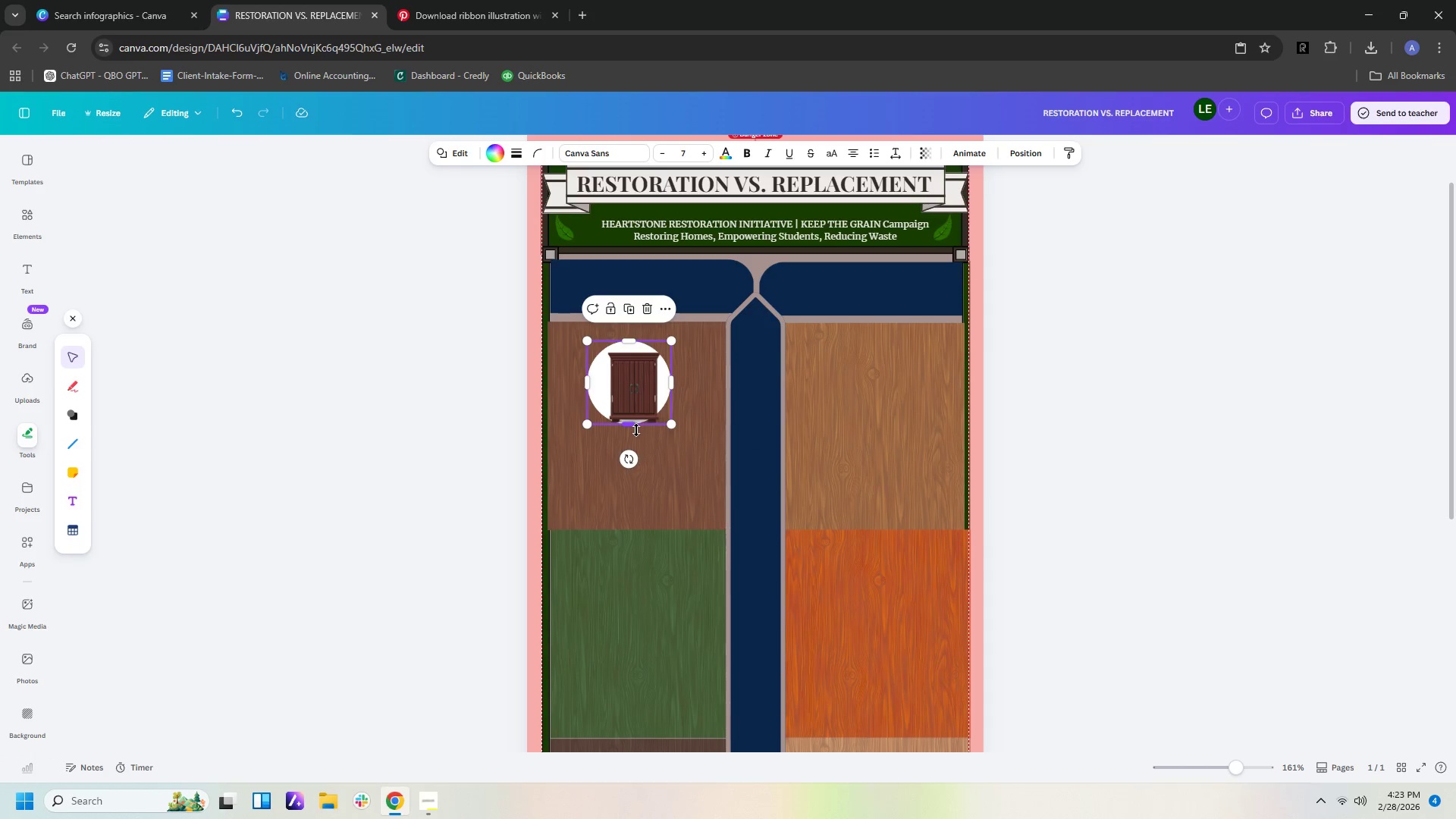 
left_click_drag(start_coordinate=[632, 425], to_coordinate=[636, 410])
 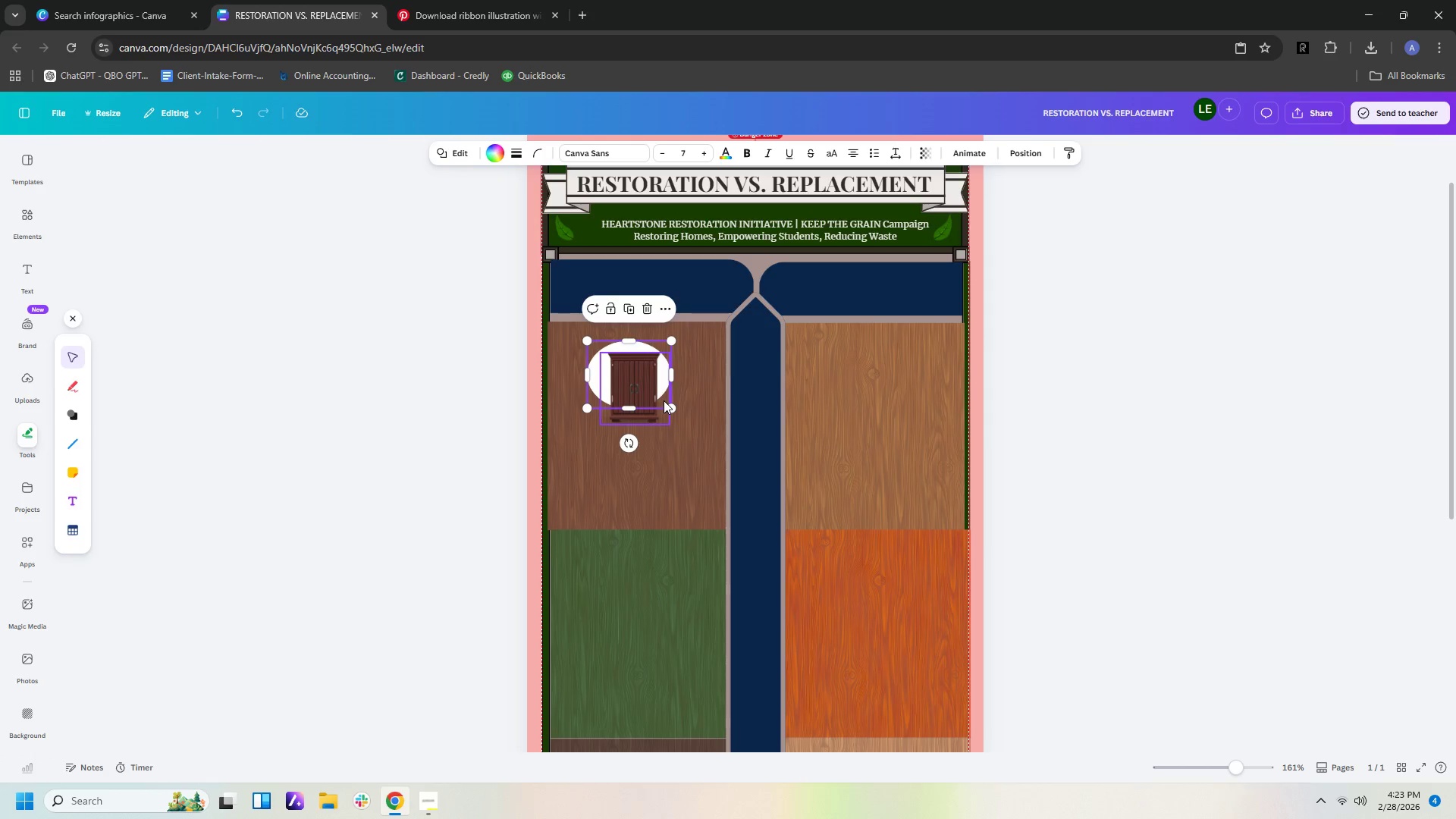 
key(ArrowDown)
 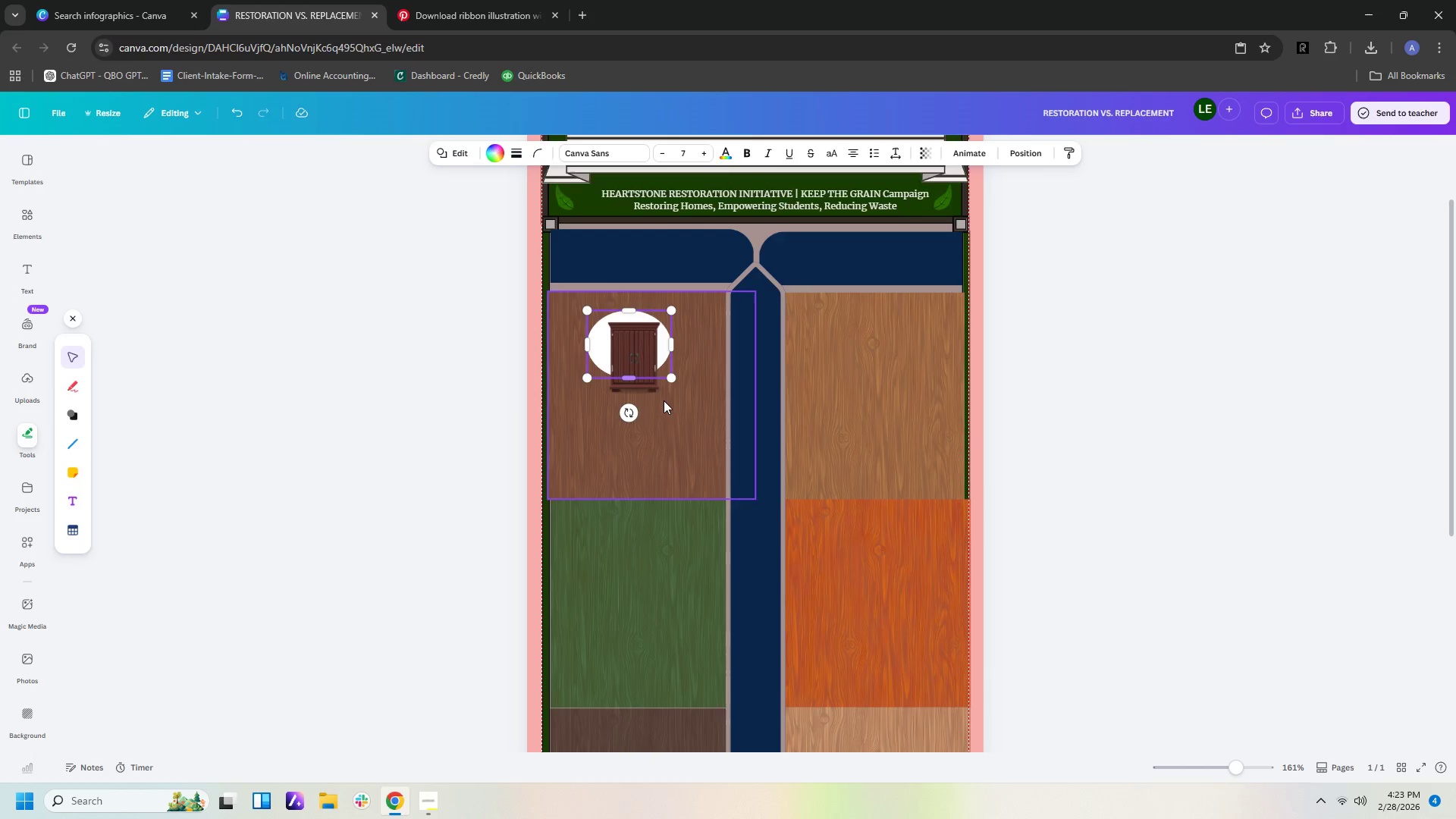 
key(ArrowDown)
 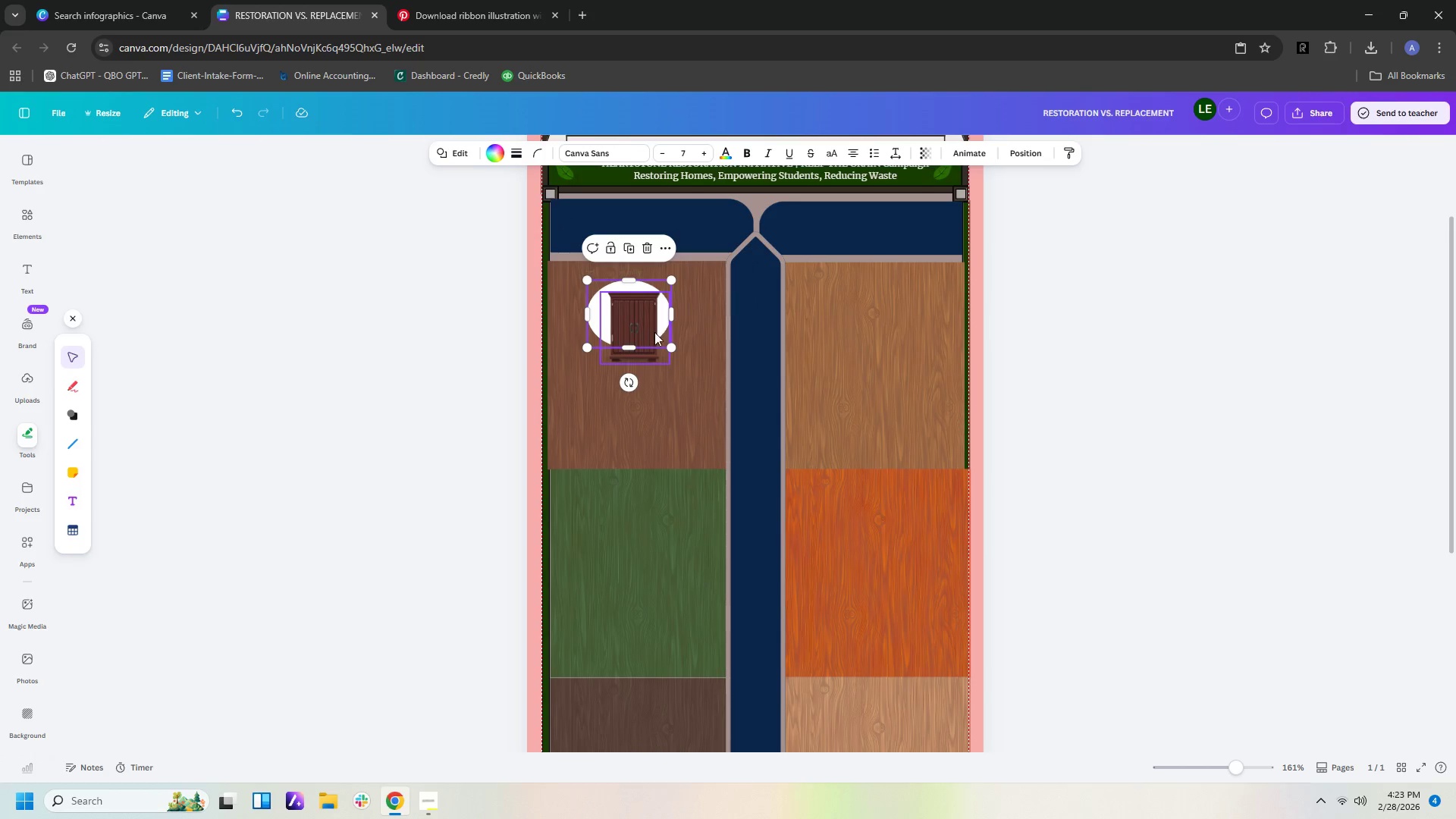 
left_click_drag(start_coordinate=[649, 331], to_coordinate=[657, 344])
 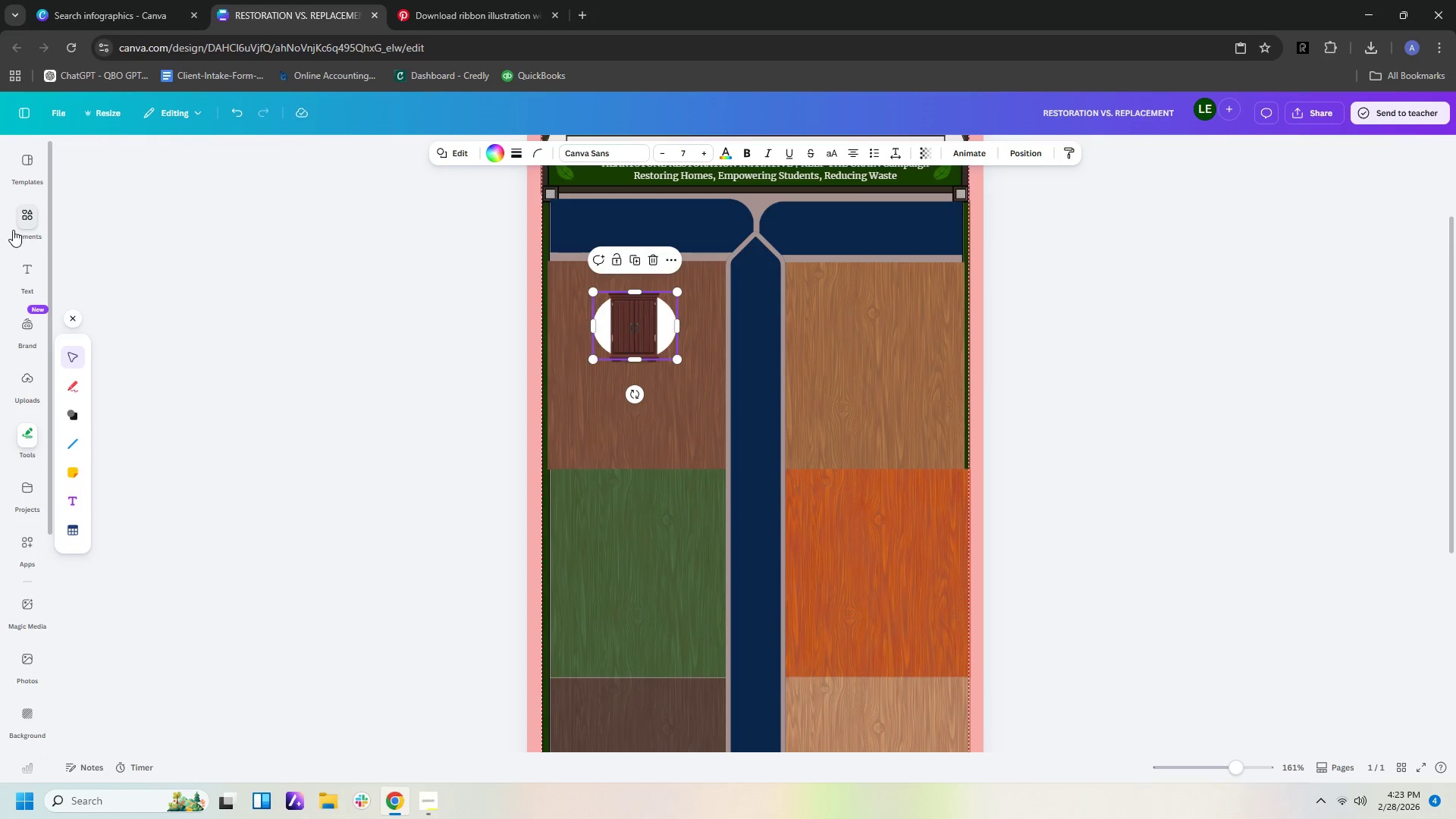 
left_click([521, 27])
 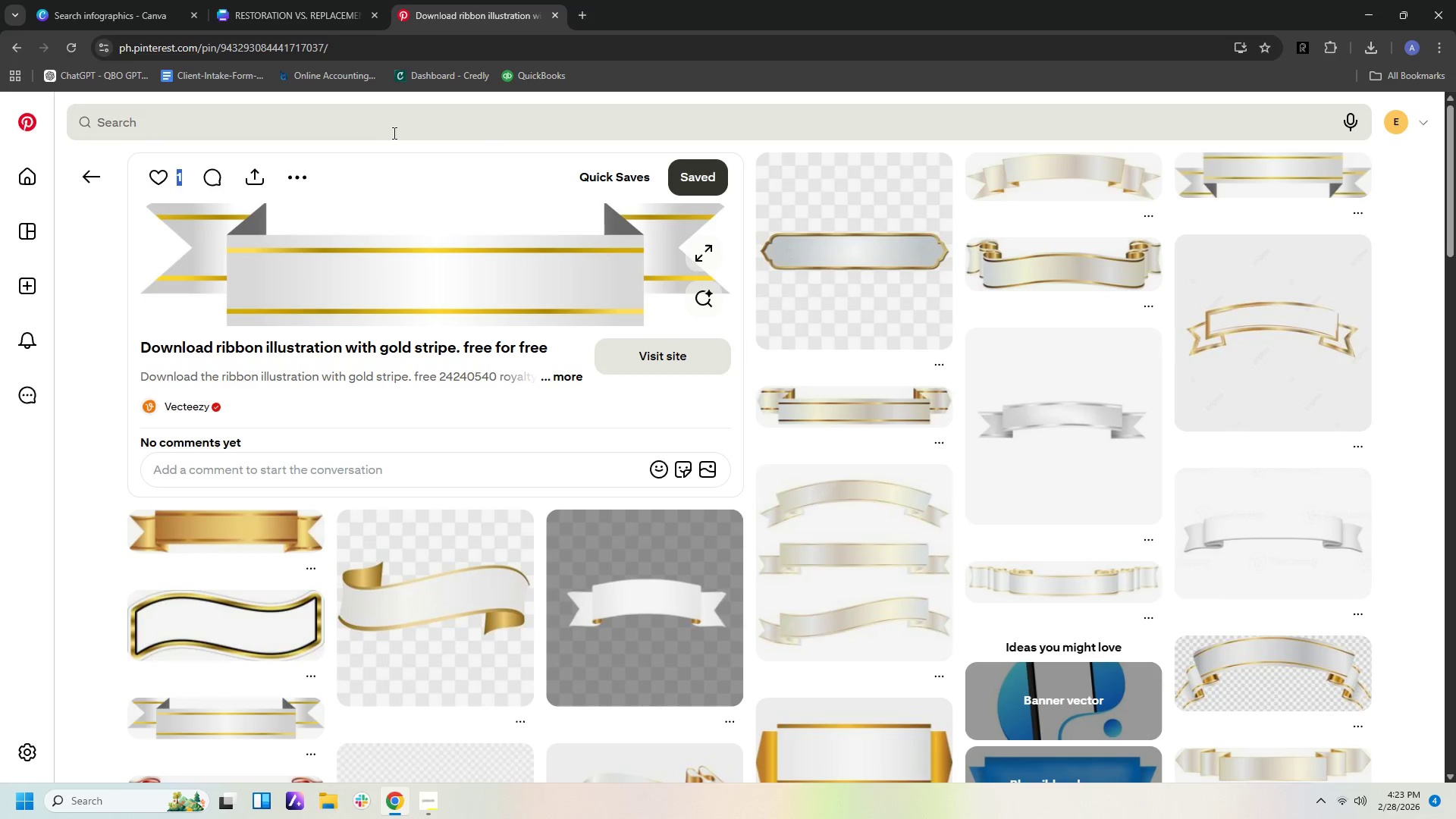 
left_click_drag(start_coordinate=[394, 121], to_coordinate=[184, 117])
 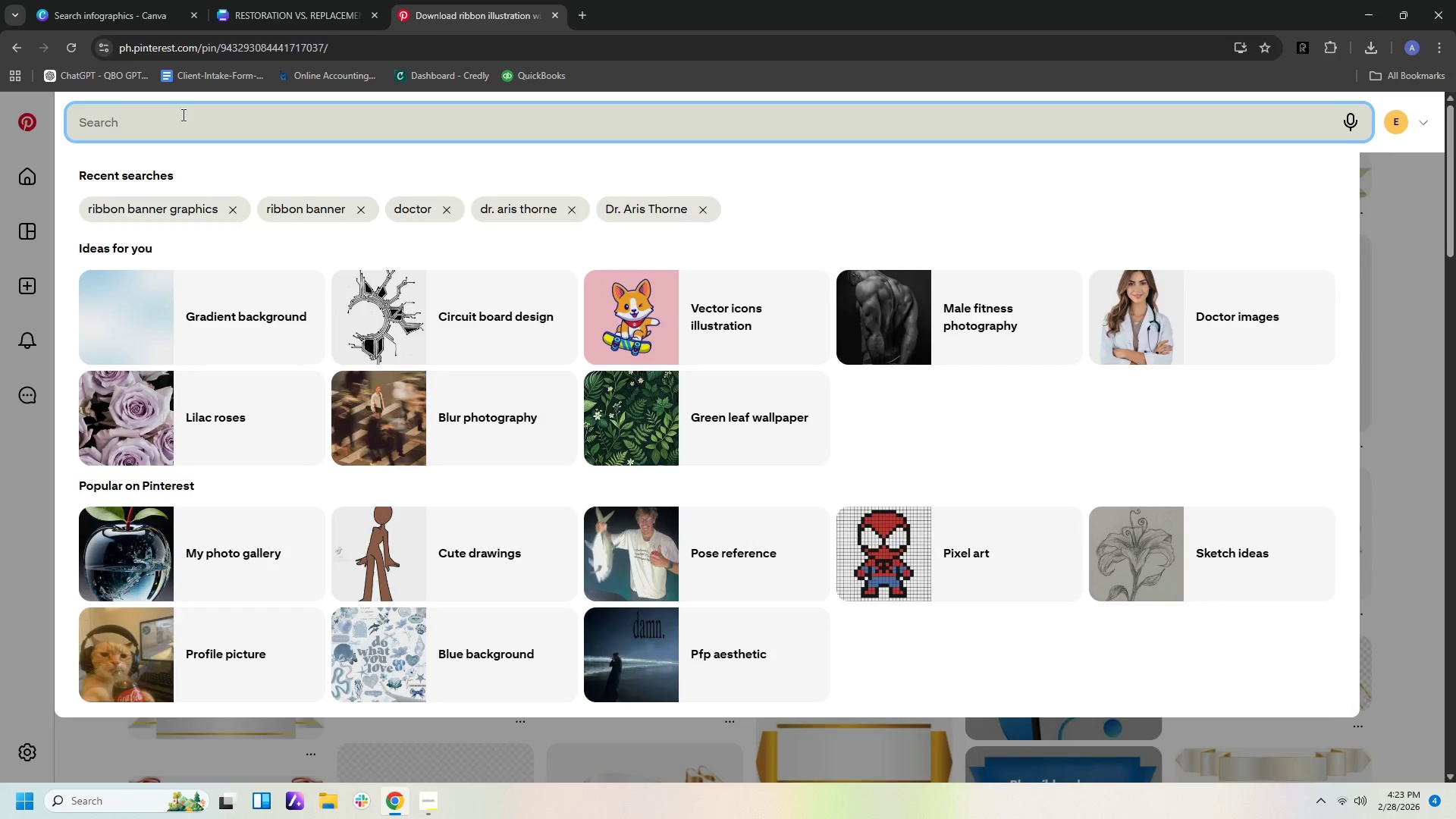 
type(wood cabinet)
 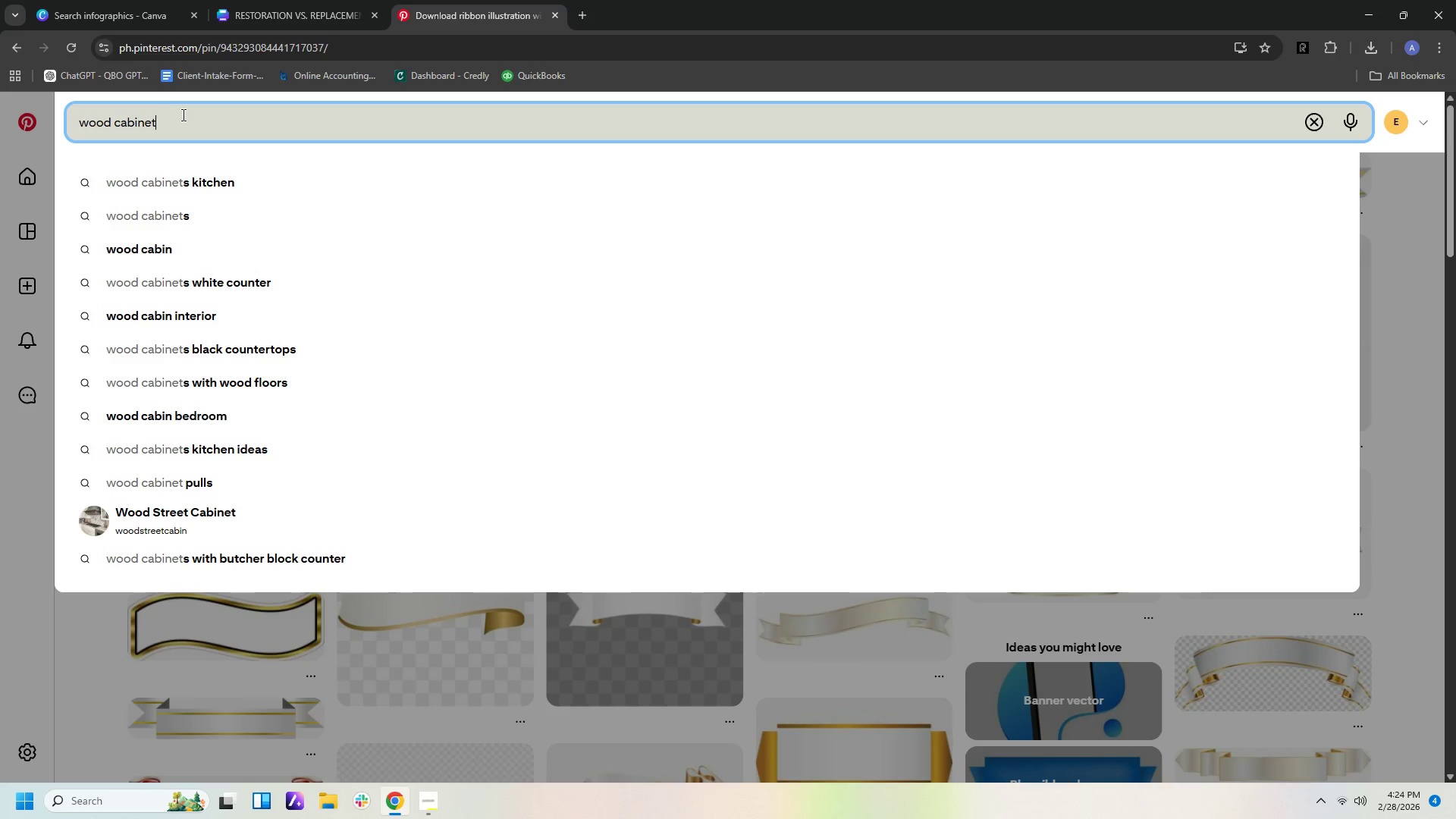 
key(Enter)
 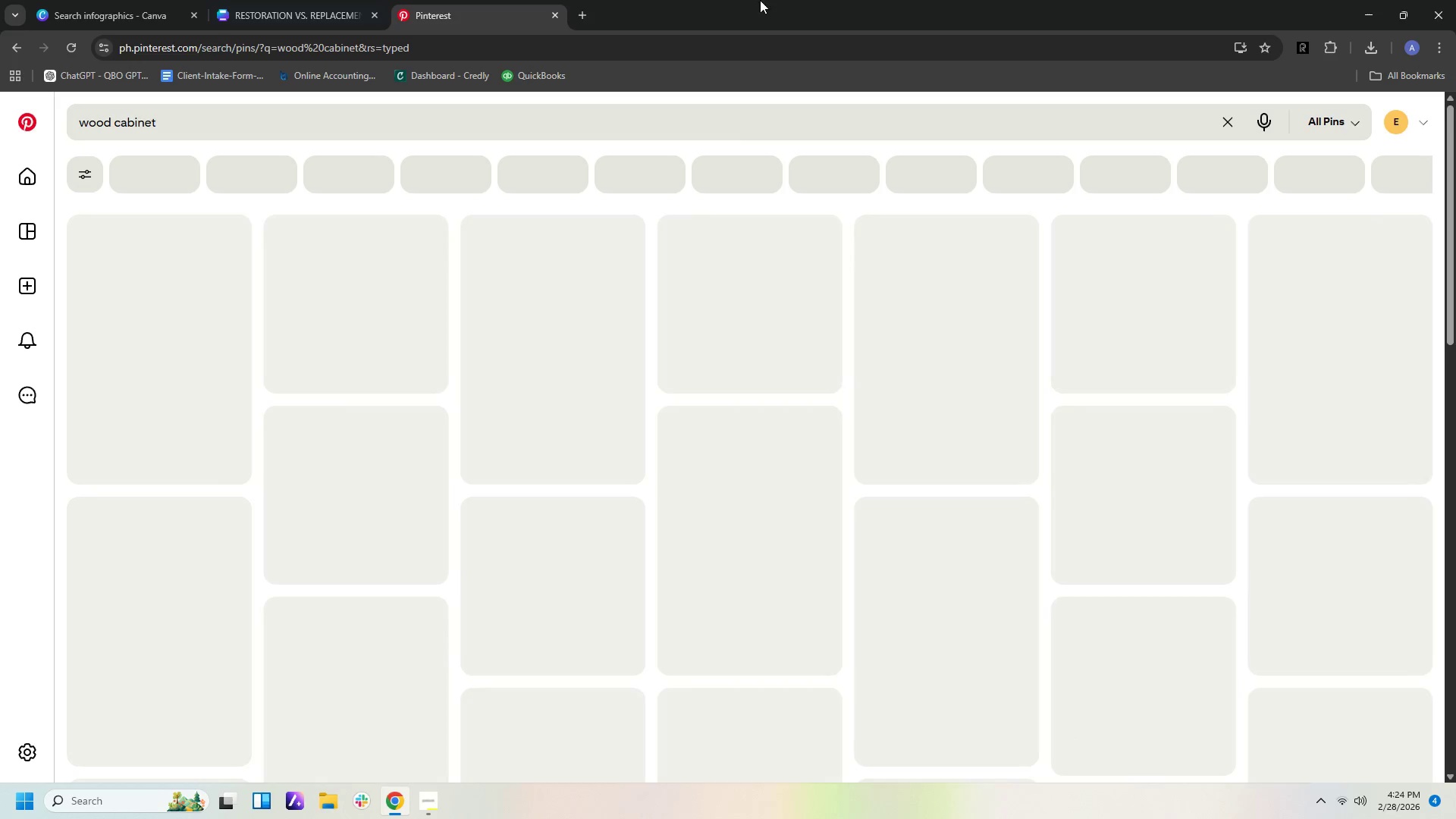 
mouse_move([1144, 73])
 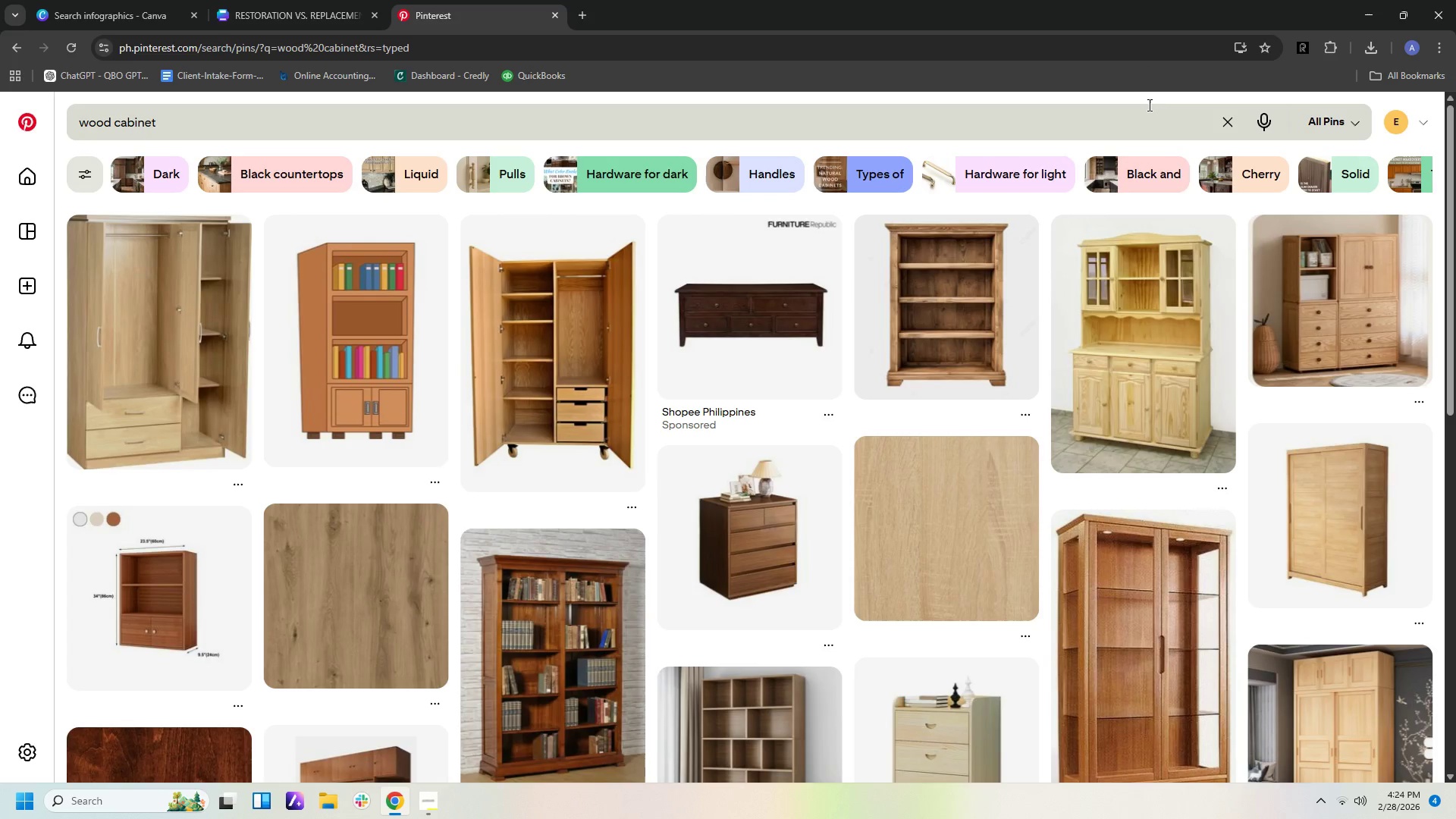 
scroll: coordinate [1149, 116], scroll_direction: down, amount: 15.0
 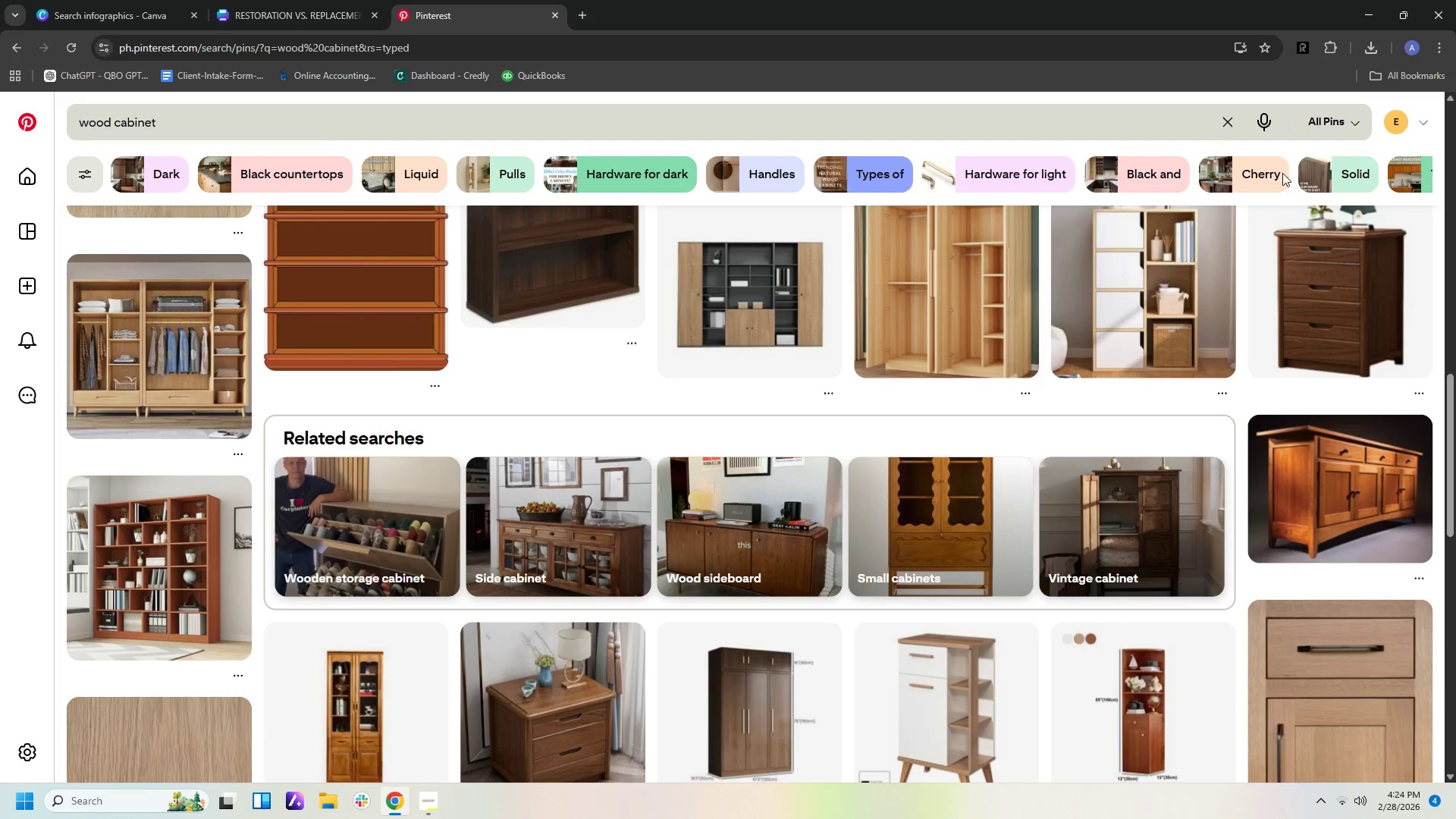 
left_click([1348, 286])
 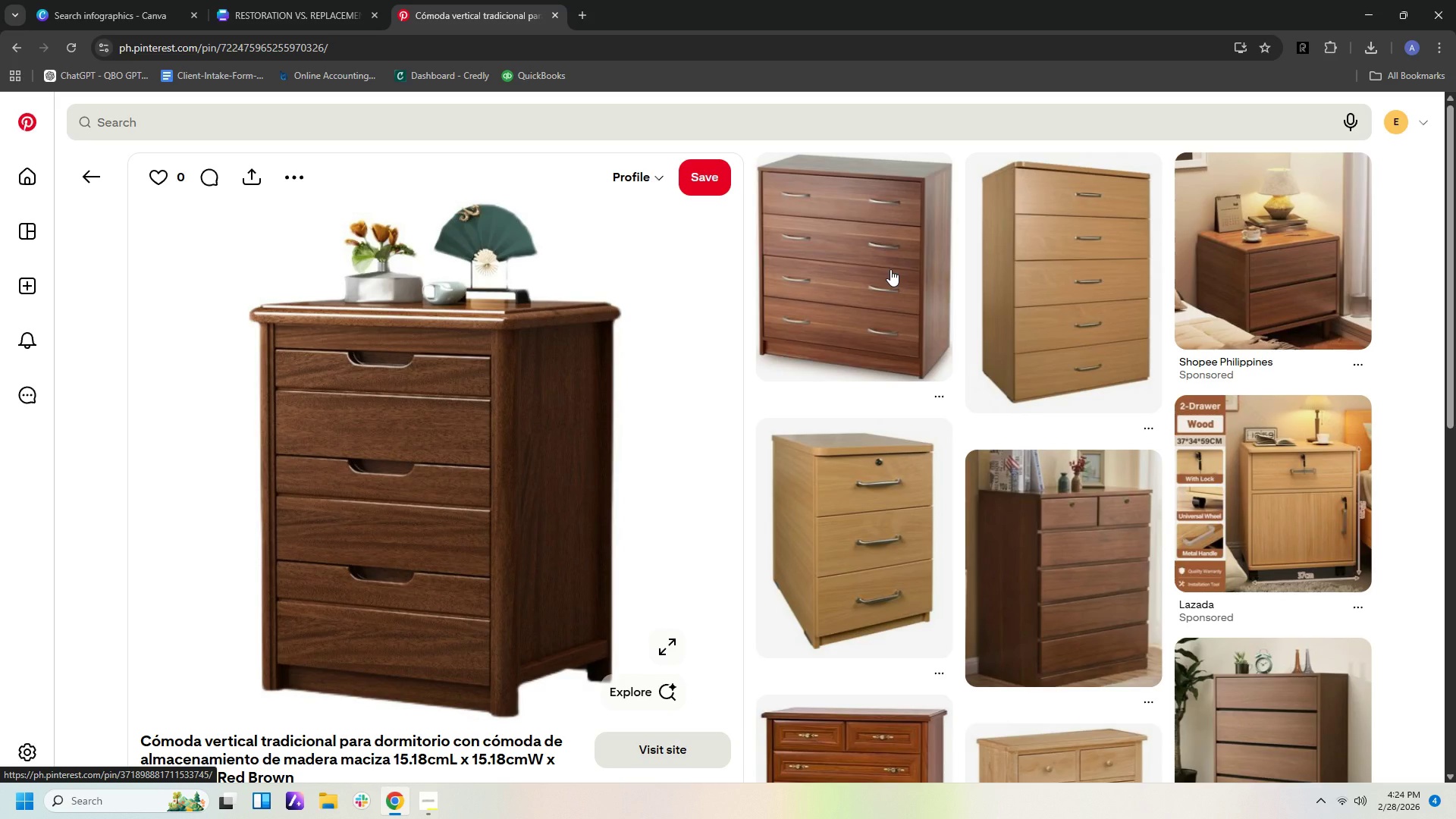 
scroll: coordinate [886, 270], scroll_direction: down, amount: 12.0
 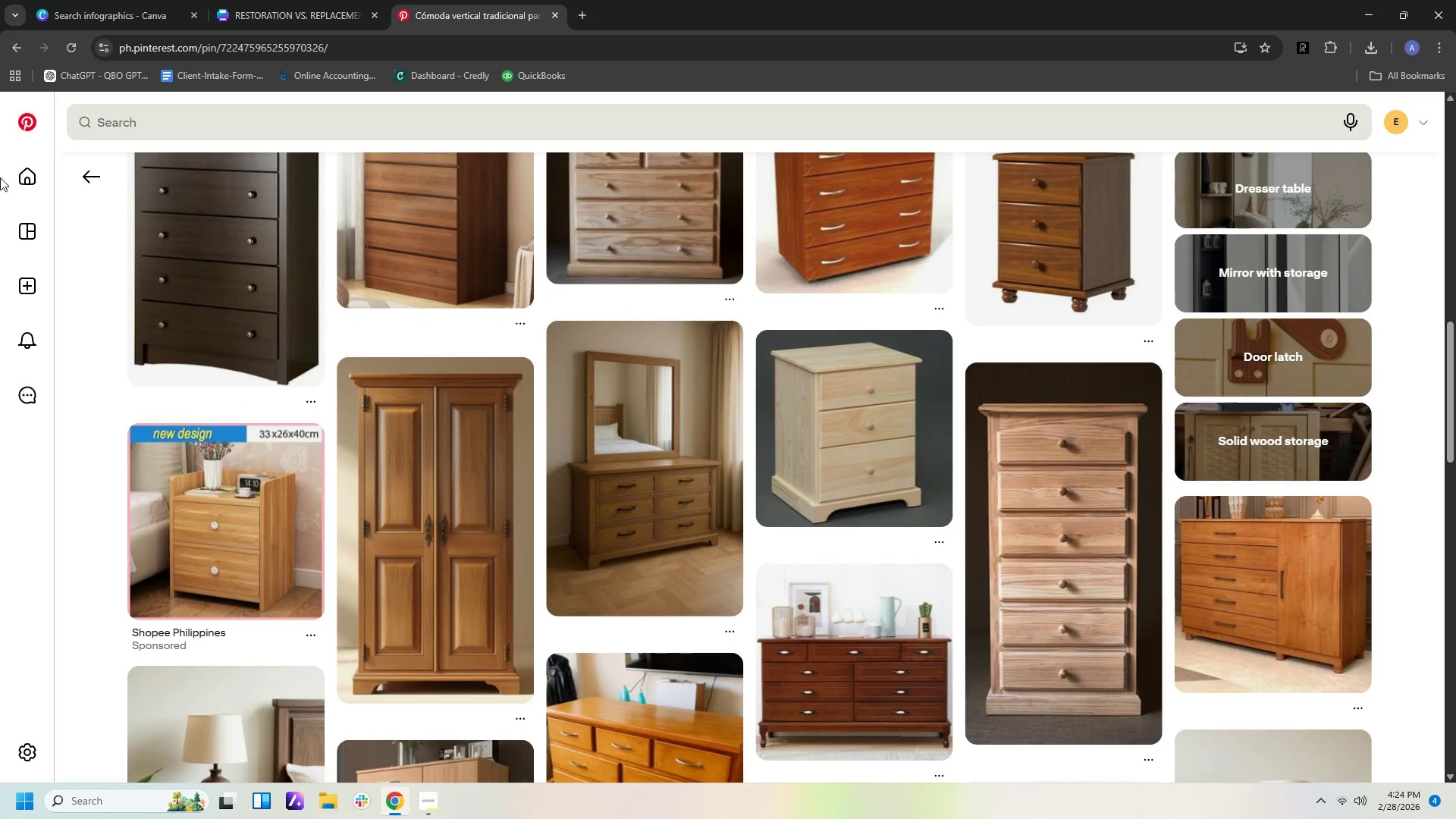 
left_click([80, 177])
 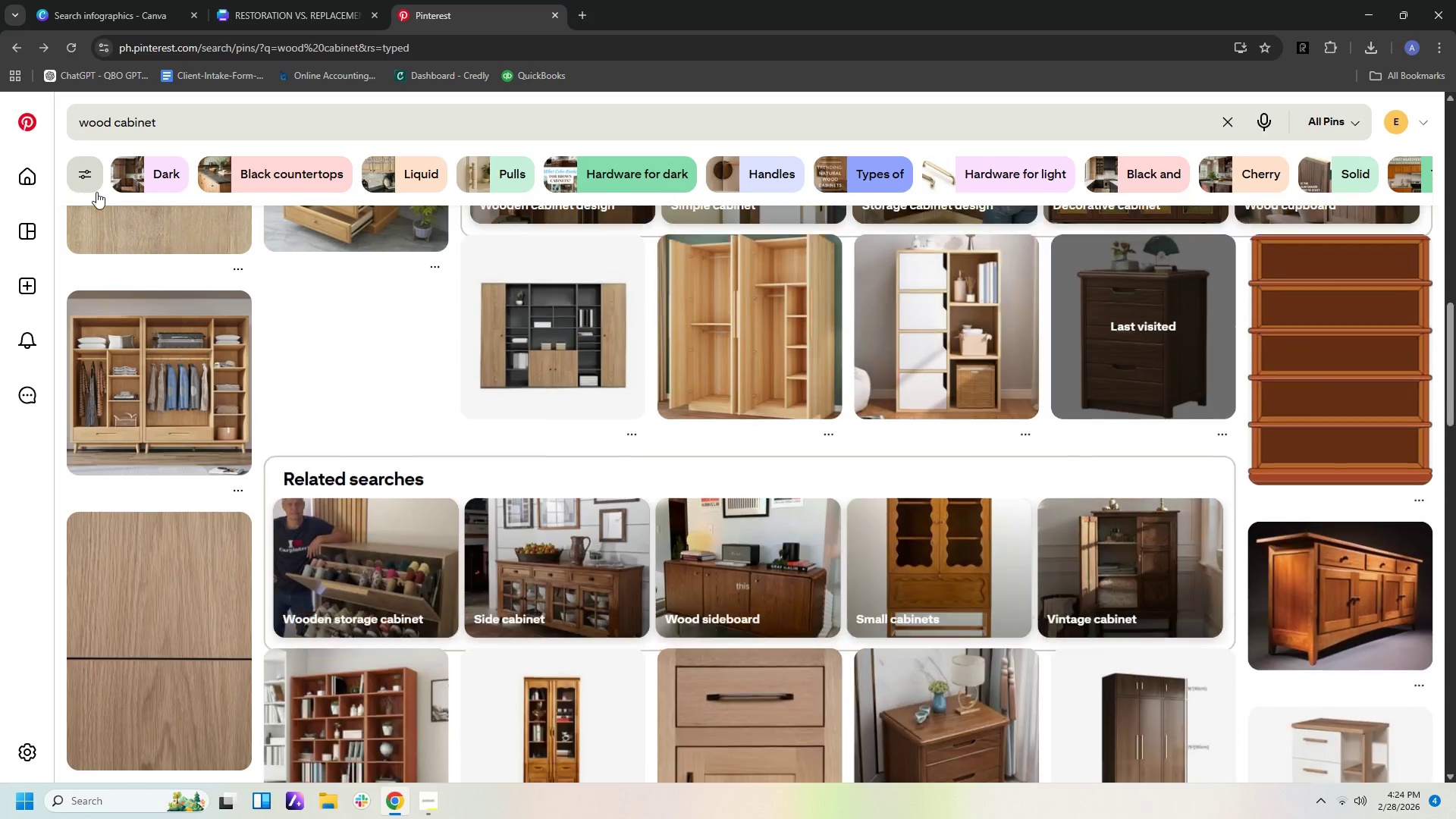 
scroll: coordinate [335, 322], scroll_direction: up, amount: 19.0
 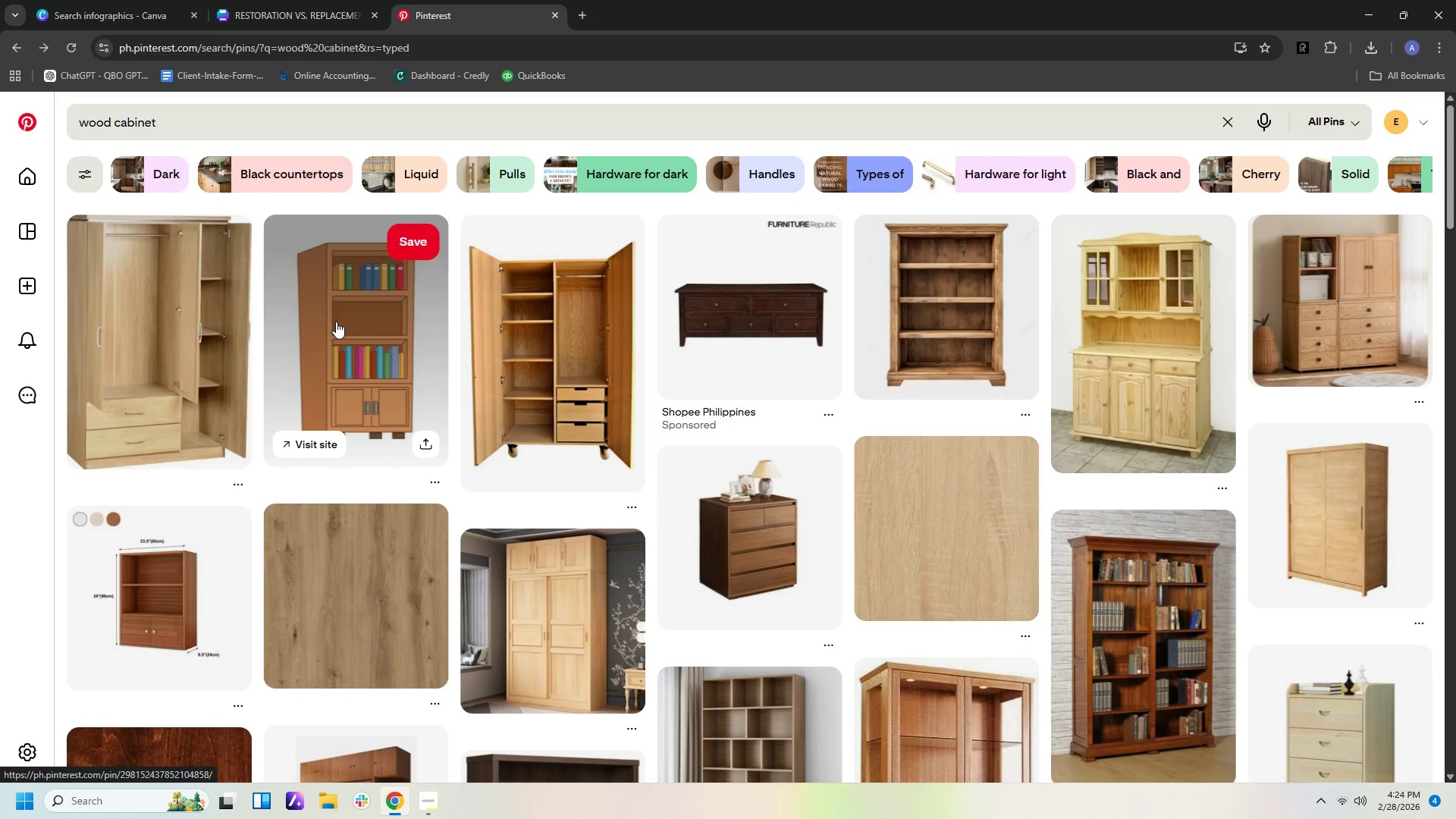 
scroll: coordinate [344, 310], scroll_direction: down, amount: 40.0
 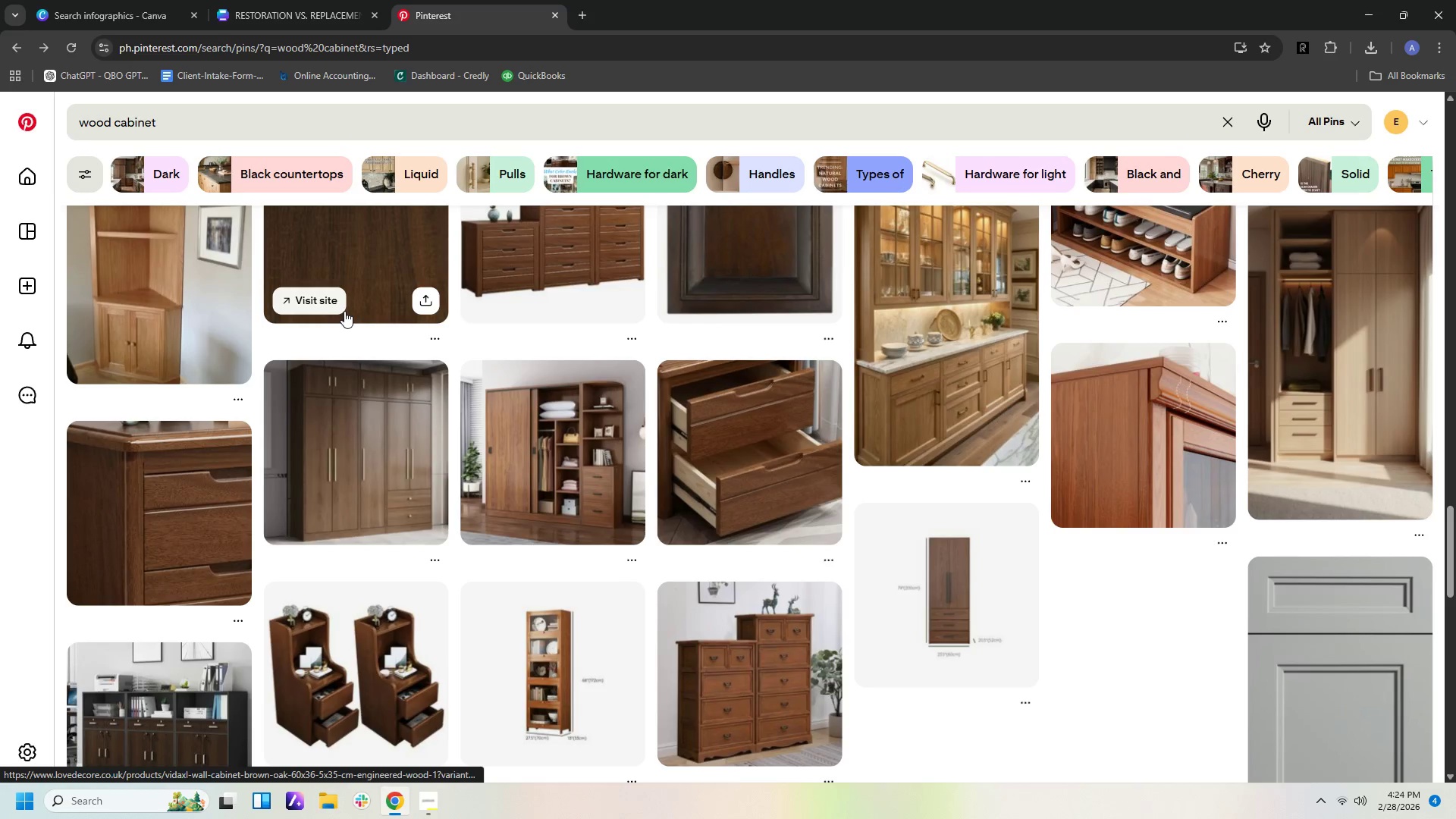 
scroll: coordinate [345, 312], scroll_direction: down, amount: 9.0
 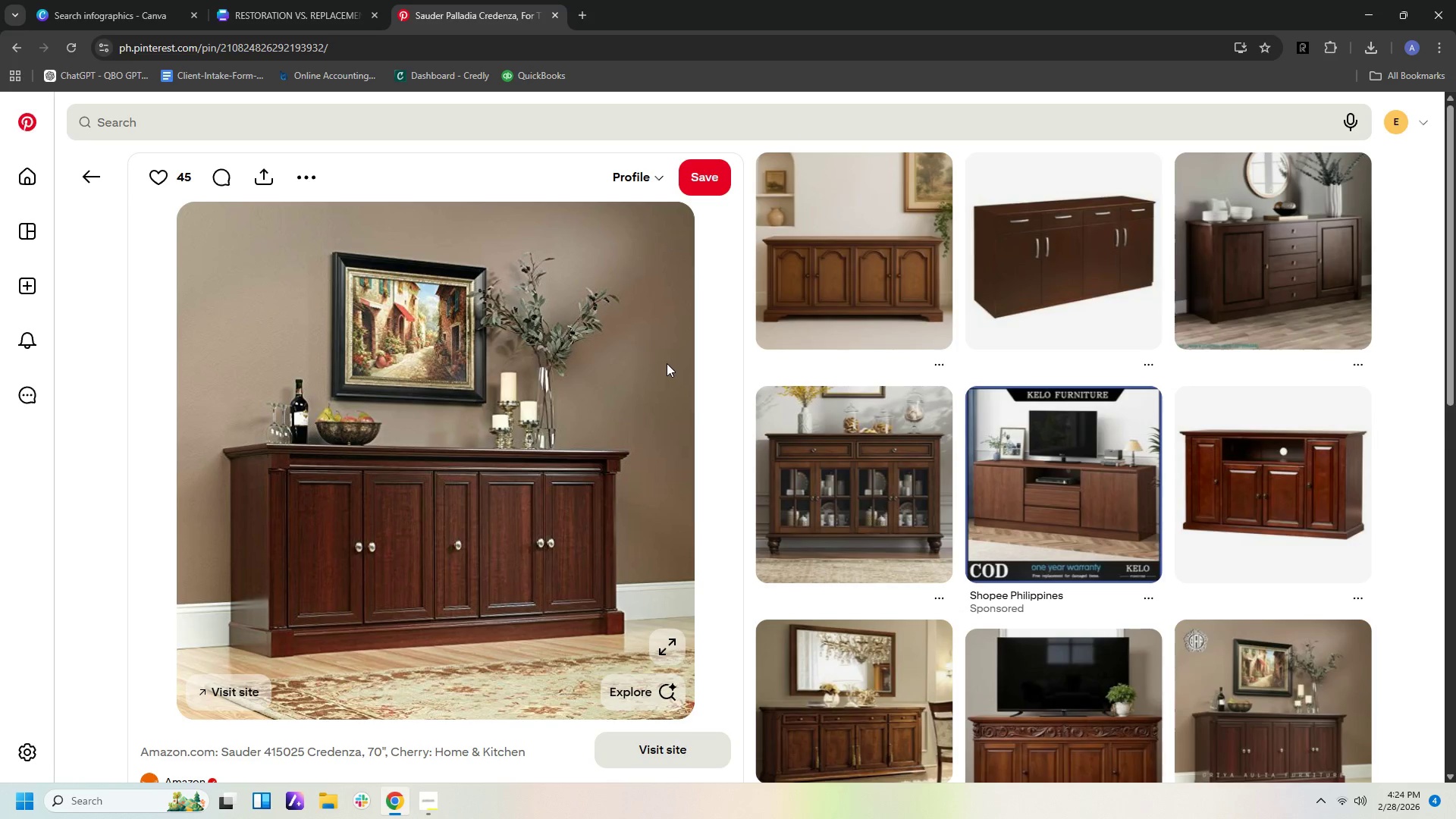 
wait(9.0)
 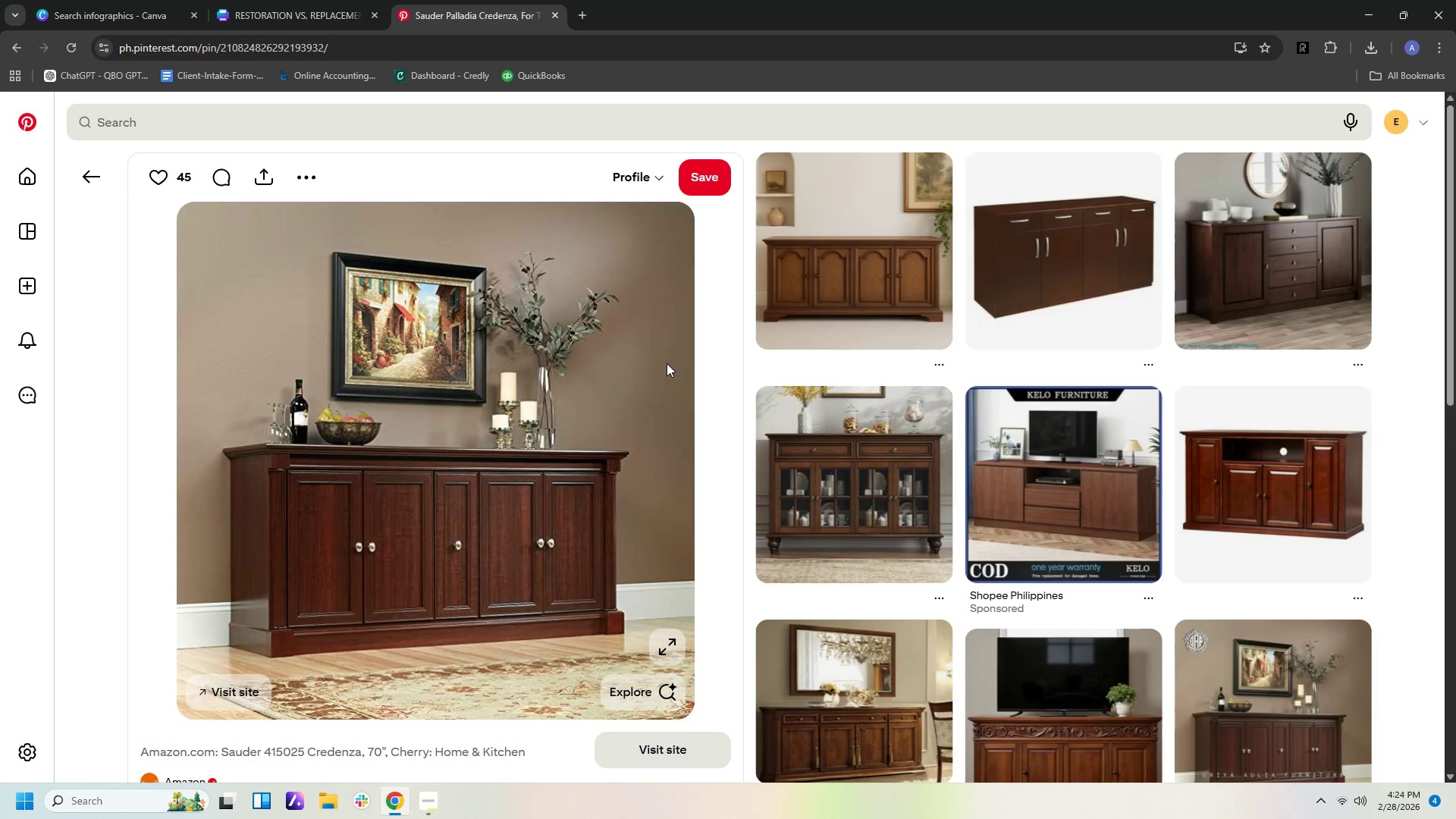 
scroll: coordinate [672, 303], scroll_direction: down, amount: 6.0
 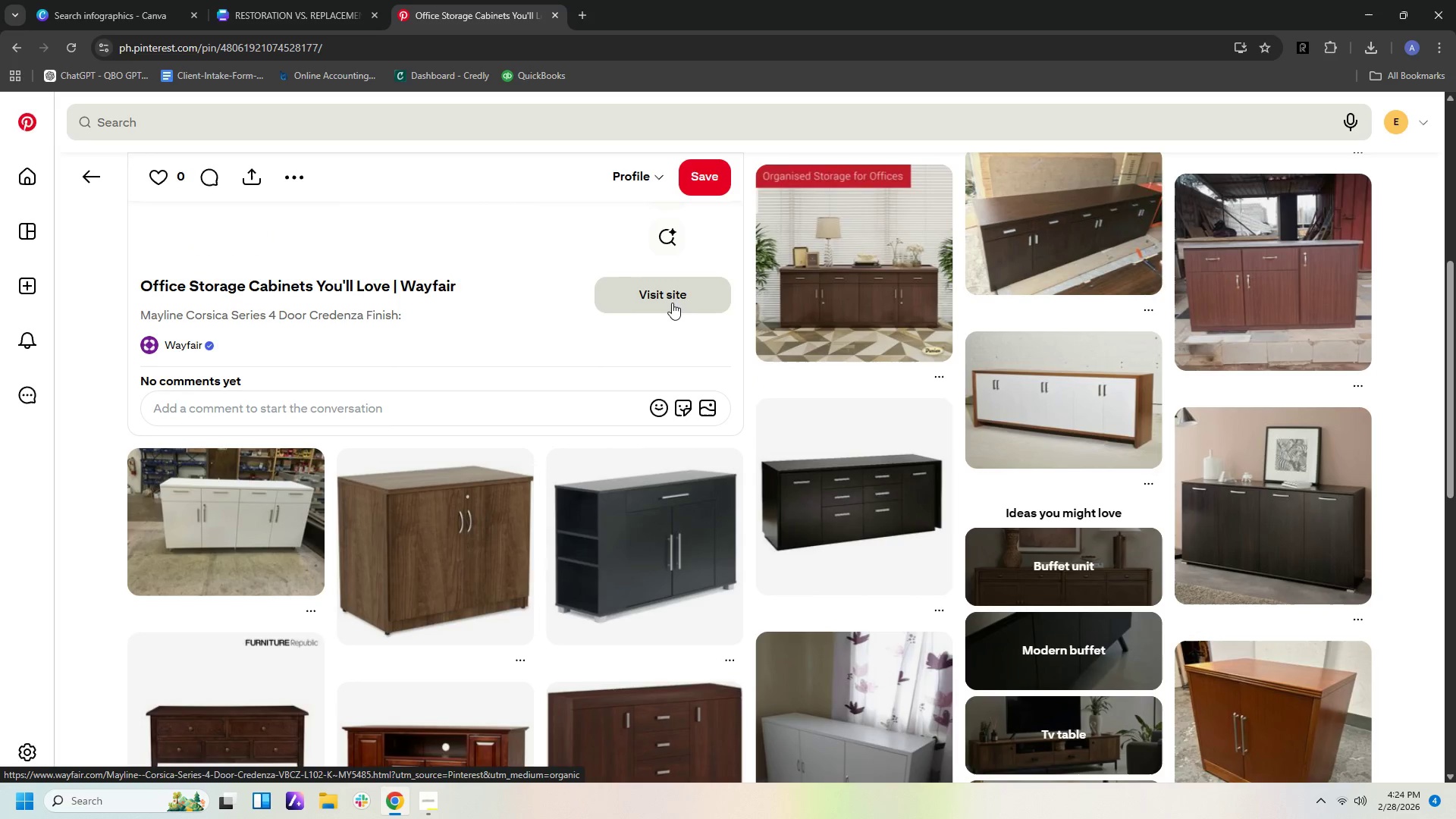 
left_click([485, 575])
 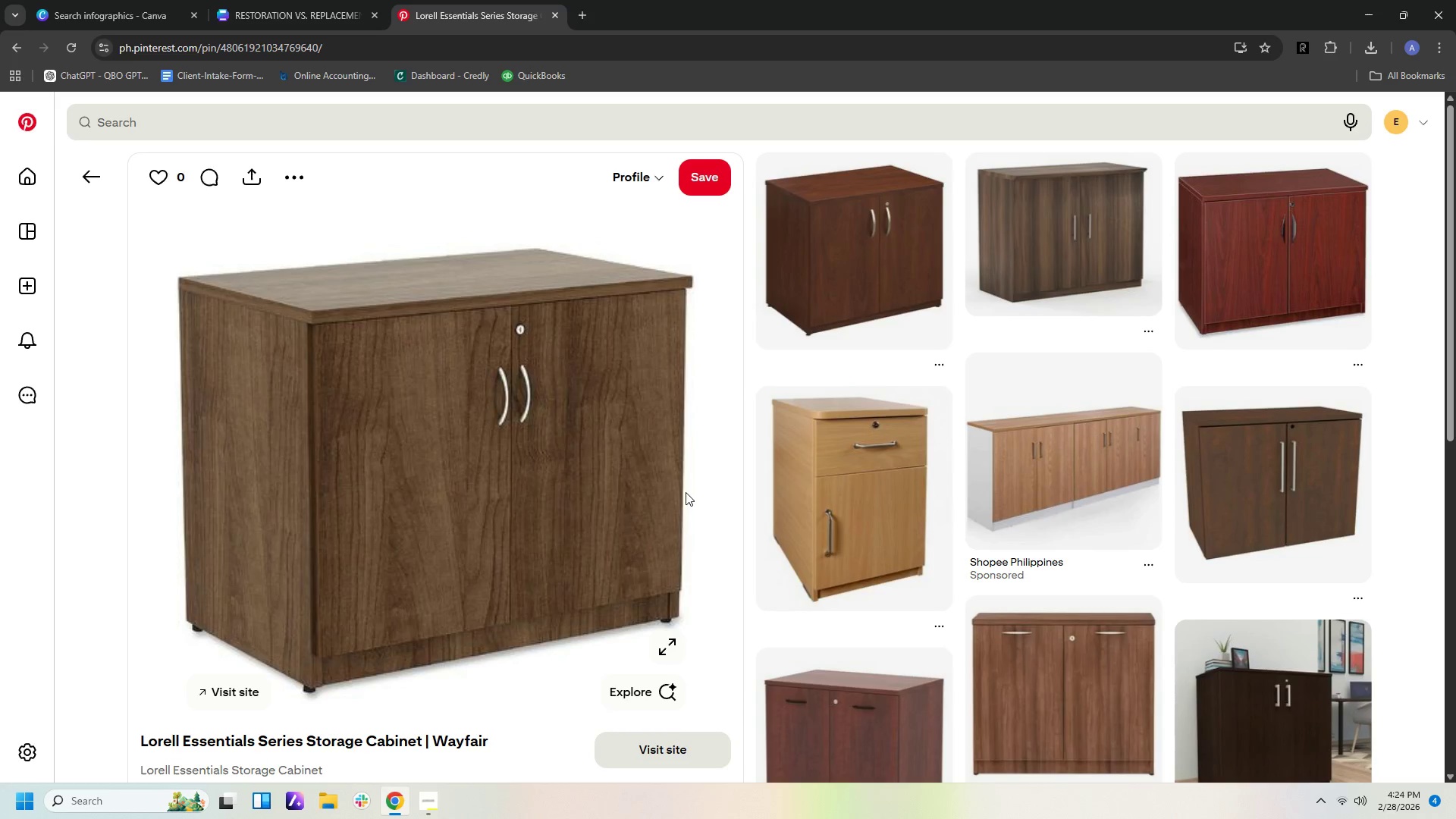 
left_click([327, 18])
 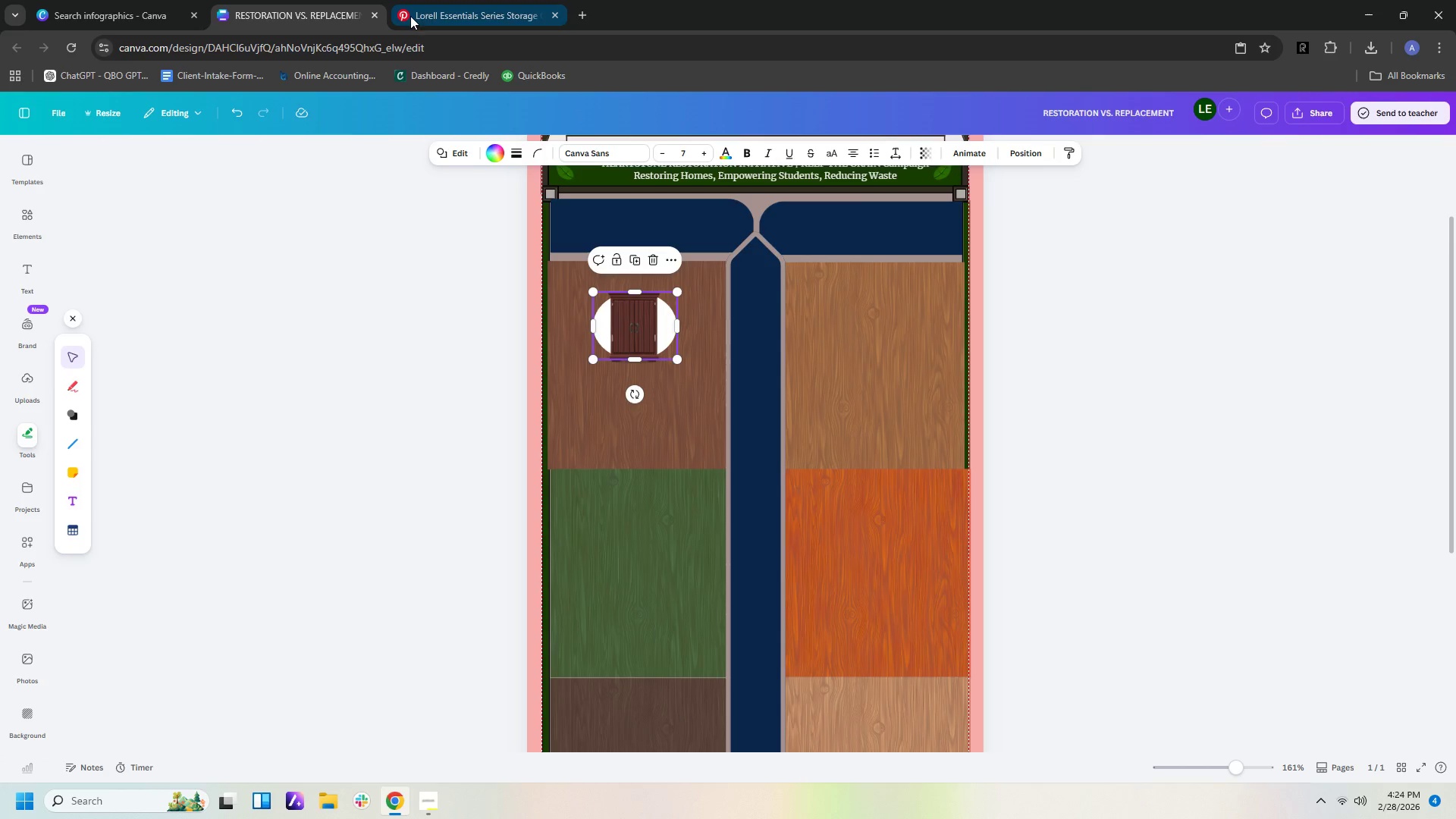 
left_click([438, 8])
 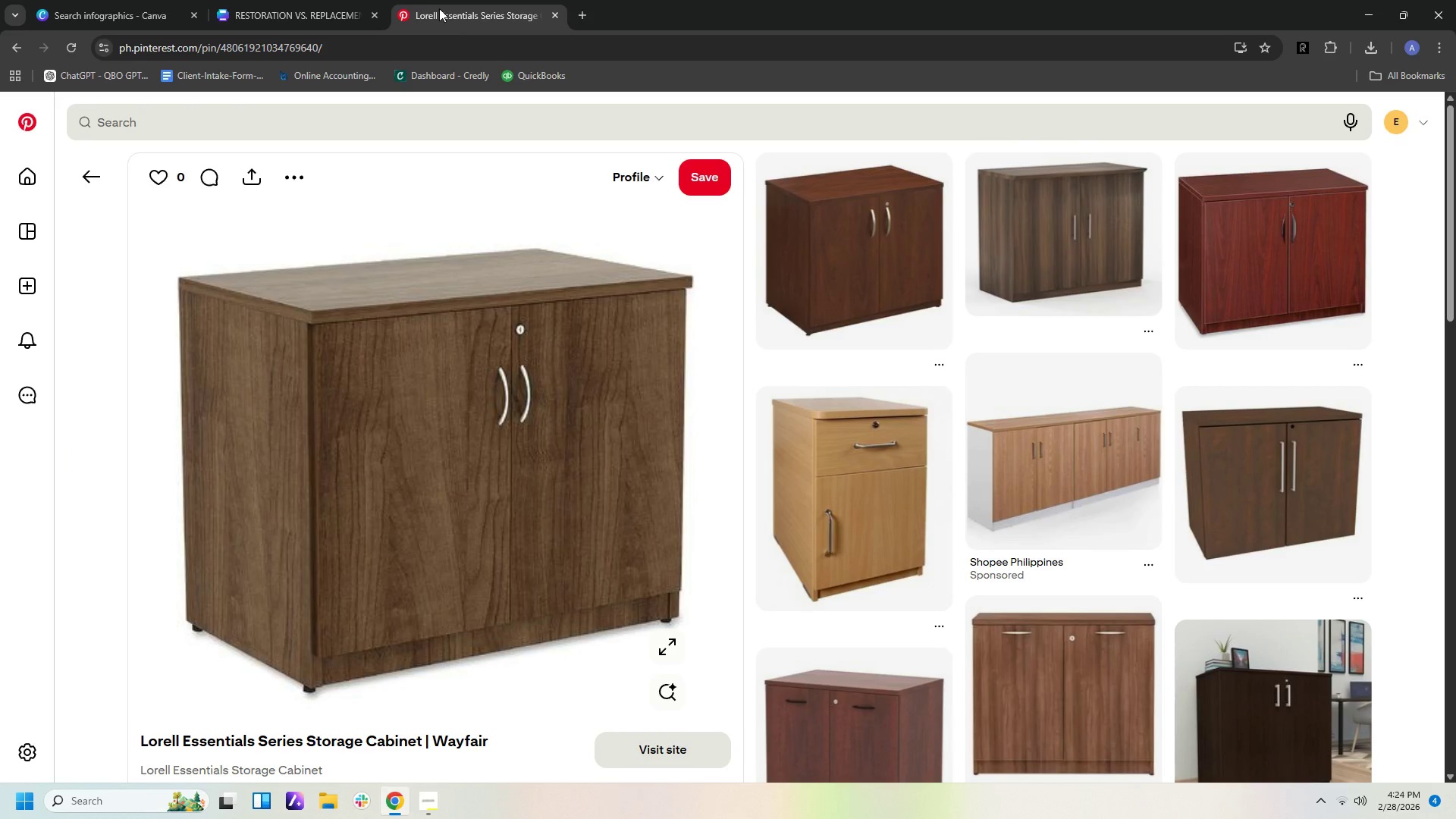 
scroll: coordinate [956, 516], scroll_direction: down, amount: 13.0
 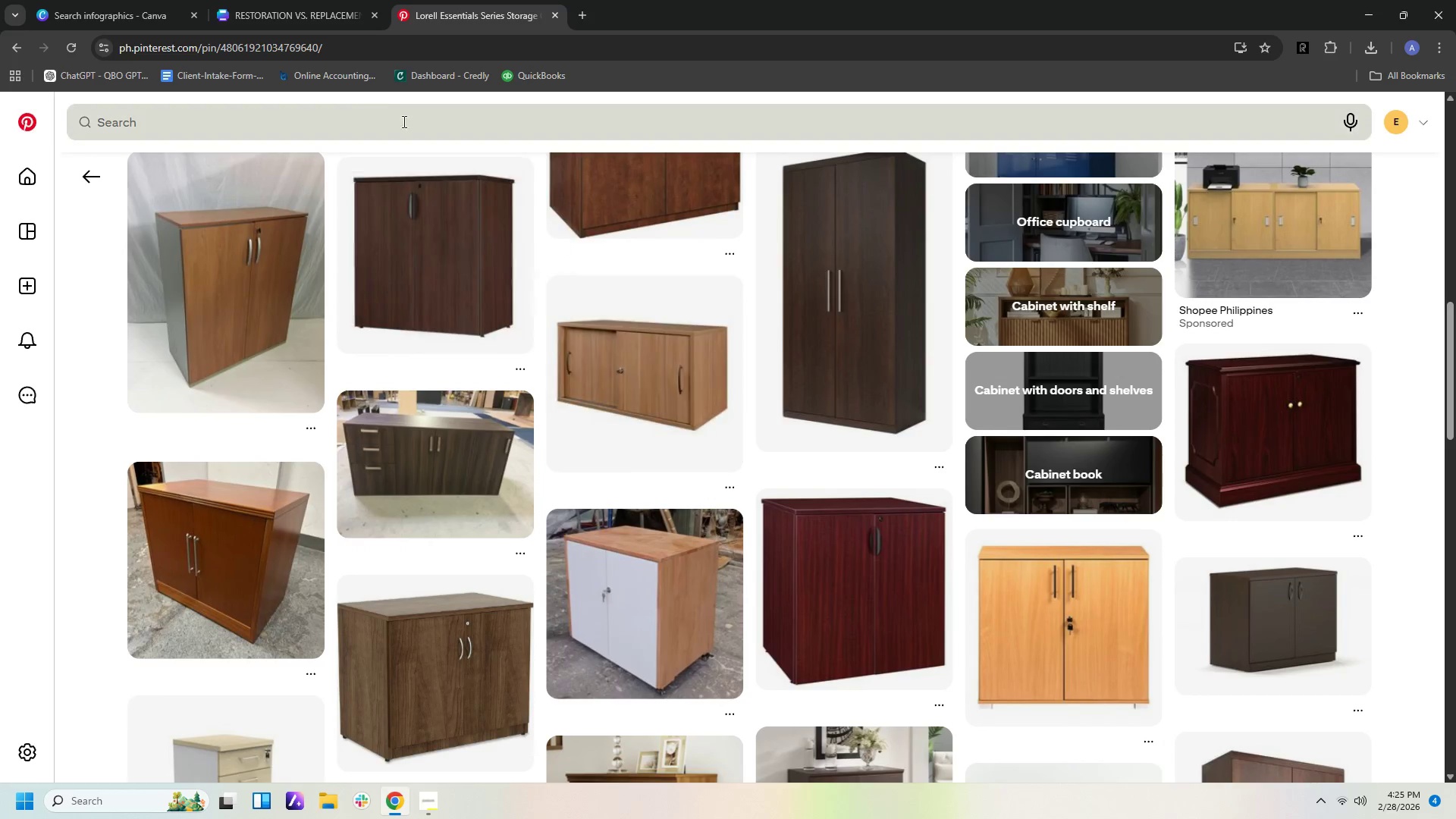 
scroll: coordinate [541, 213], scroll_direction: up, amount: 23.0
 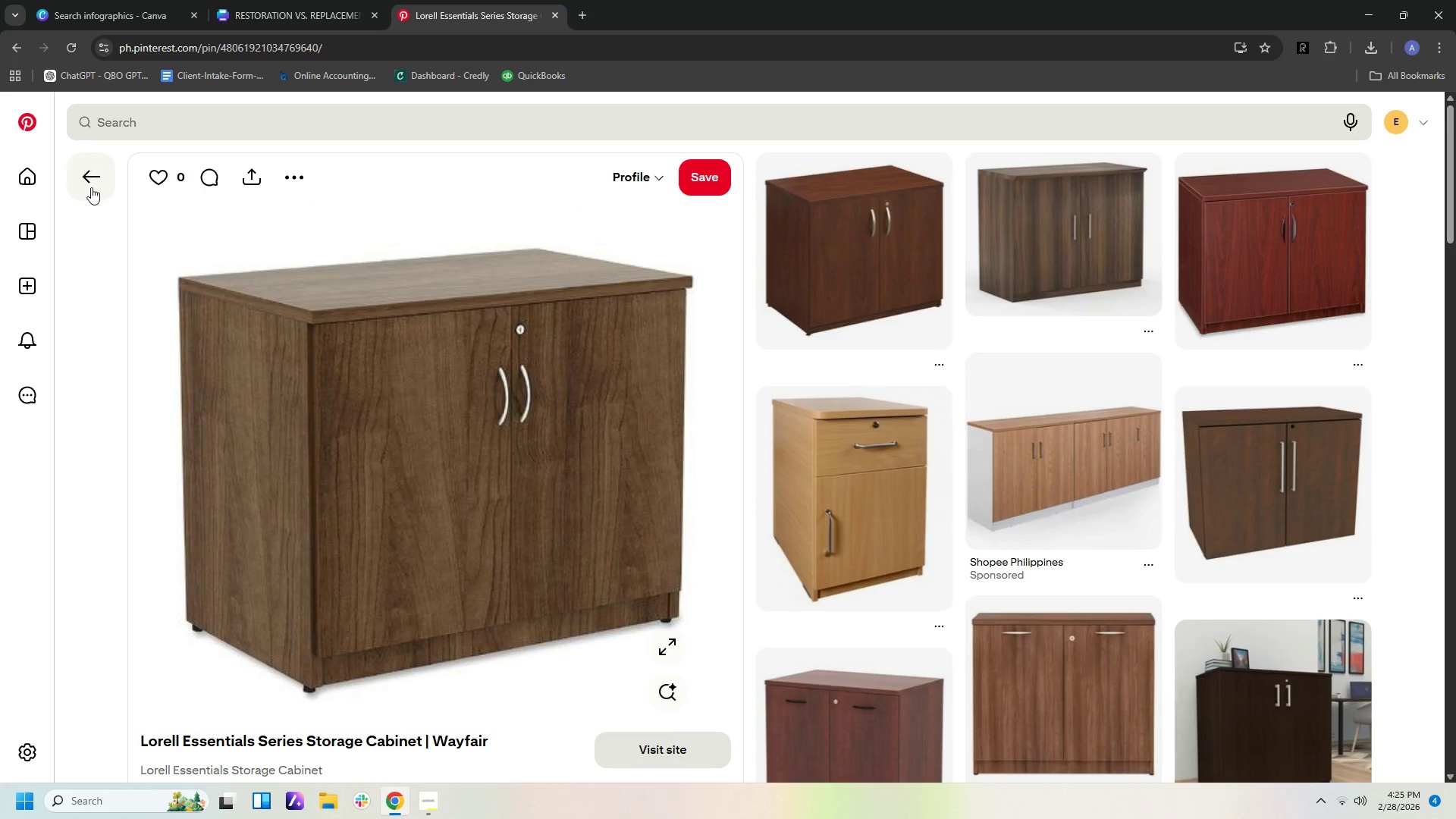 
left_click([96, 193])
 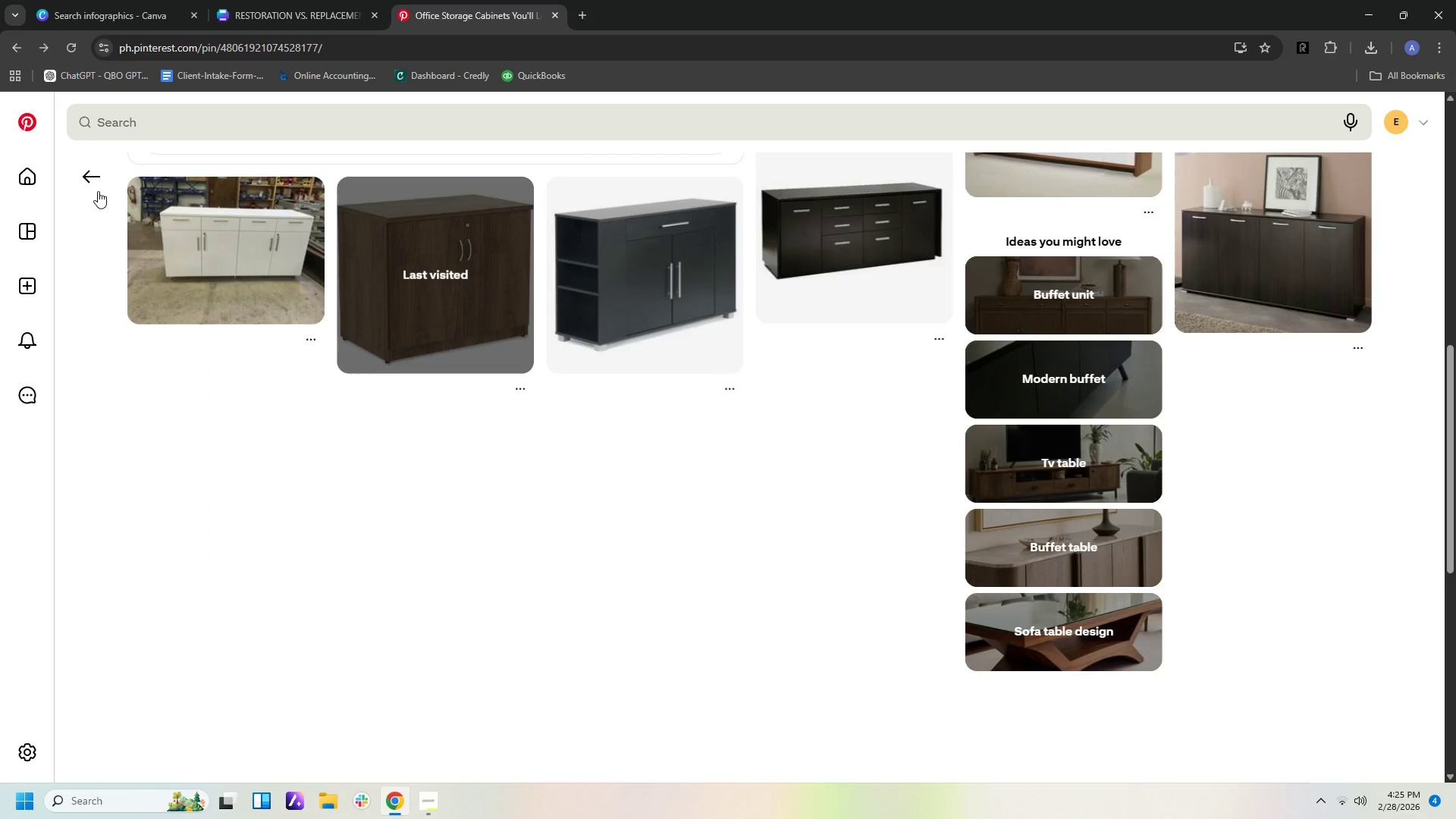 
left_click([99, 191])
 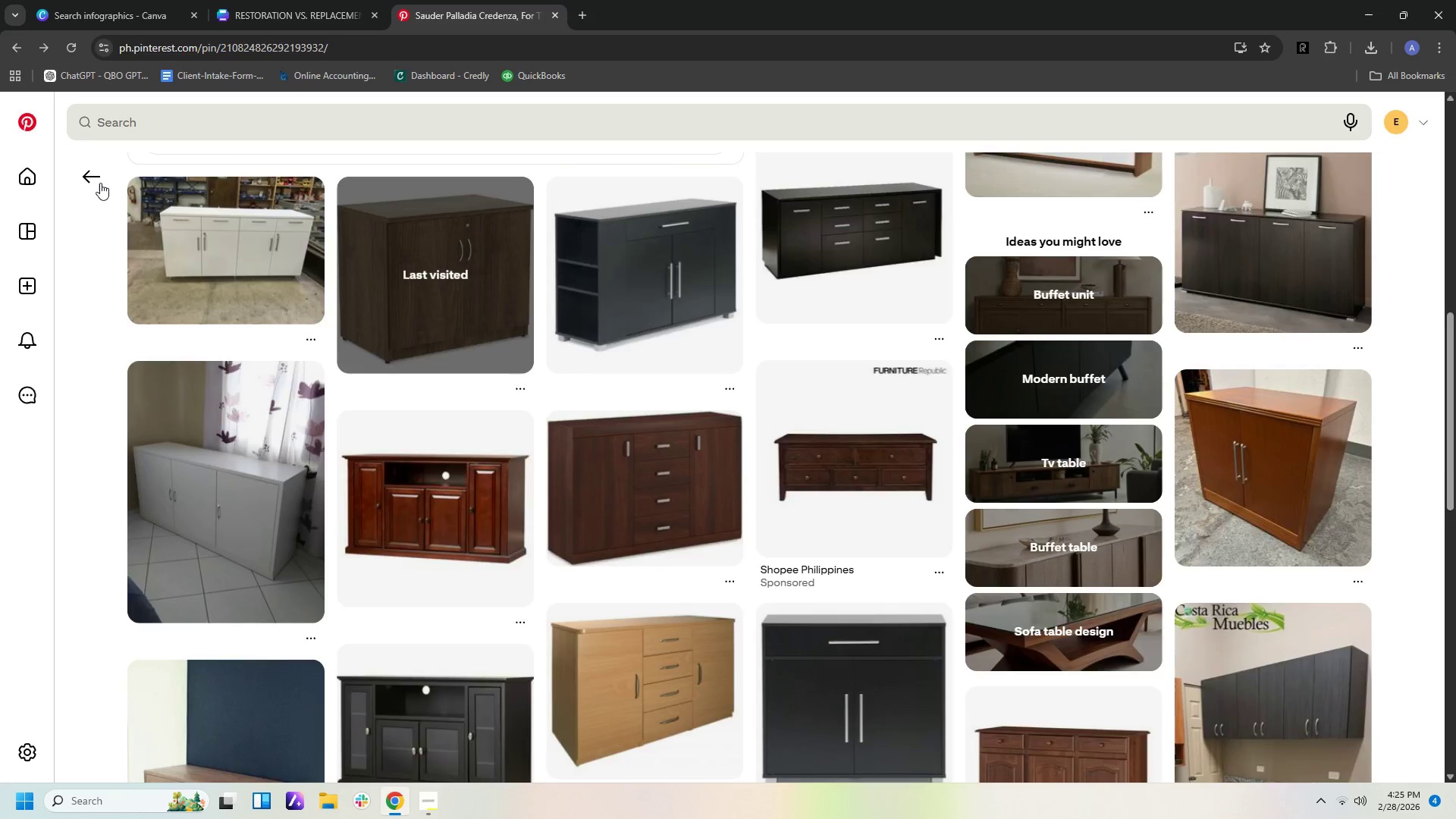 
left_click([105, 180])
 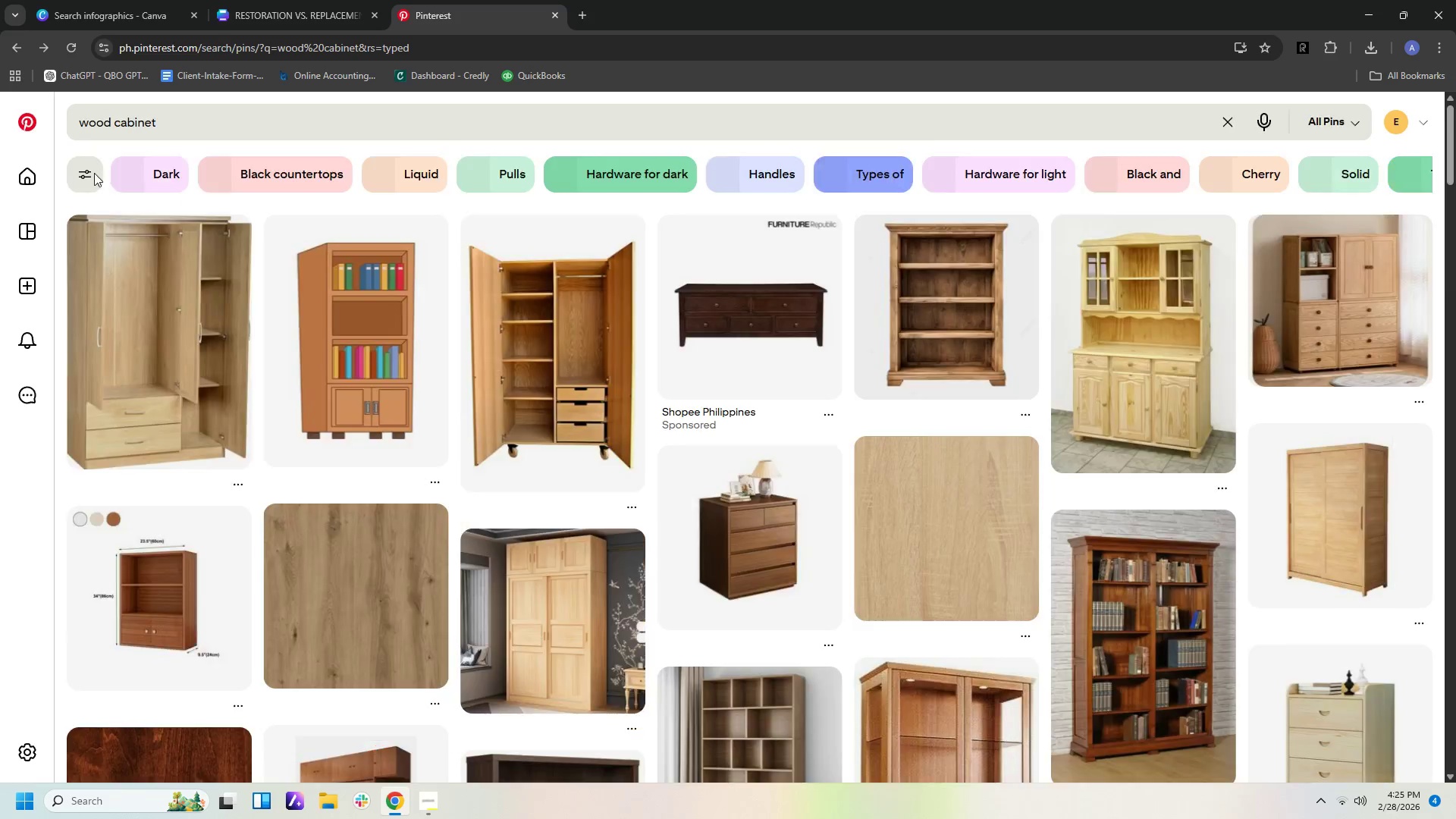 
scroll: coordinate [105, 180], scroll_direction: up, amount: 9.0
 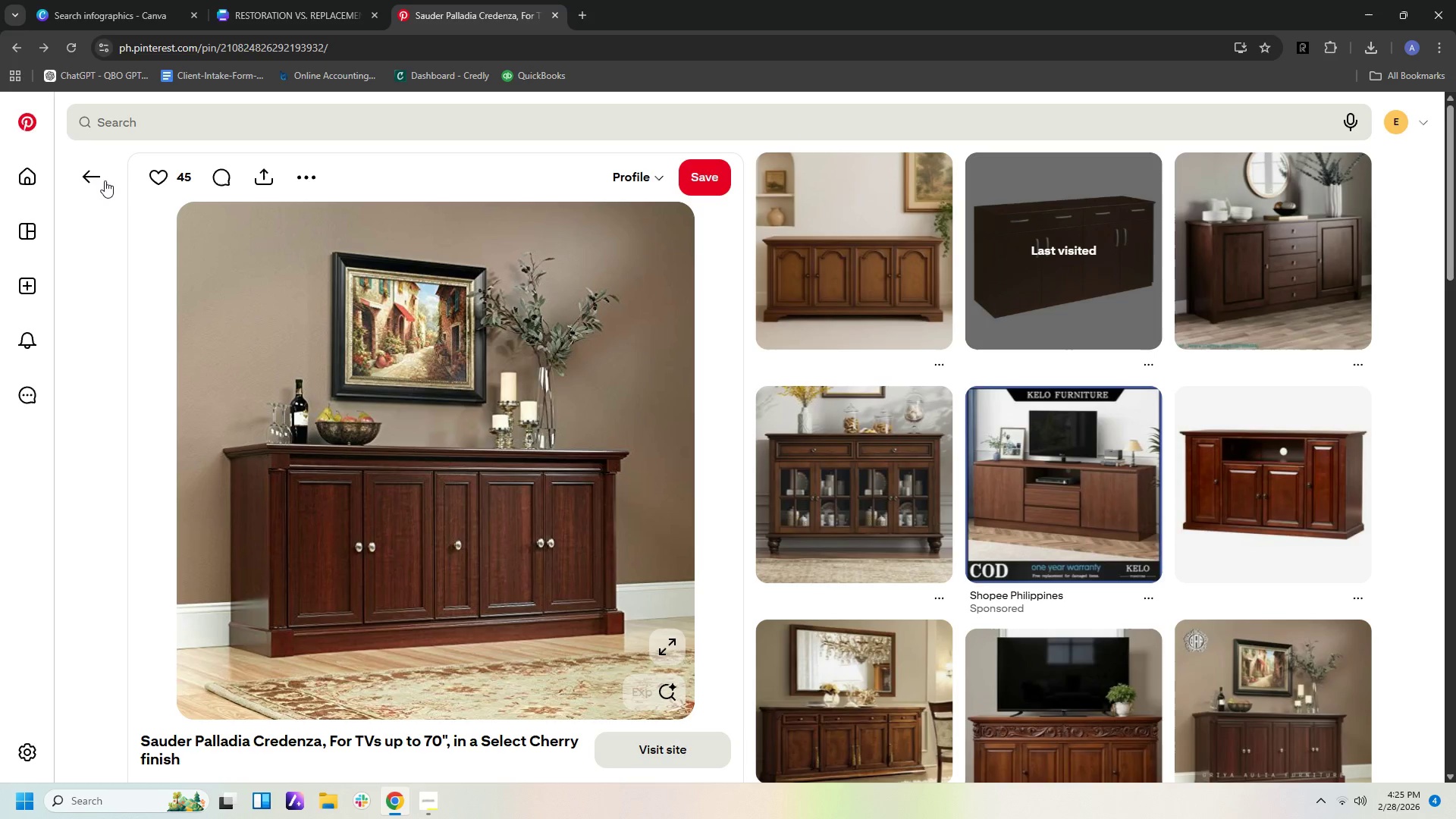 
left_click([94, 173])
 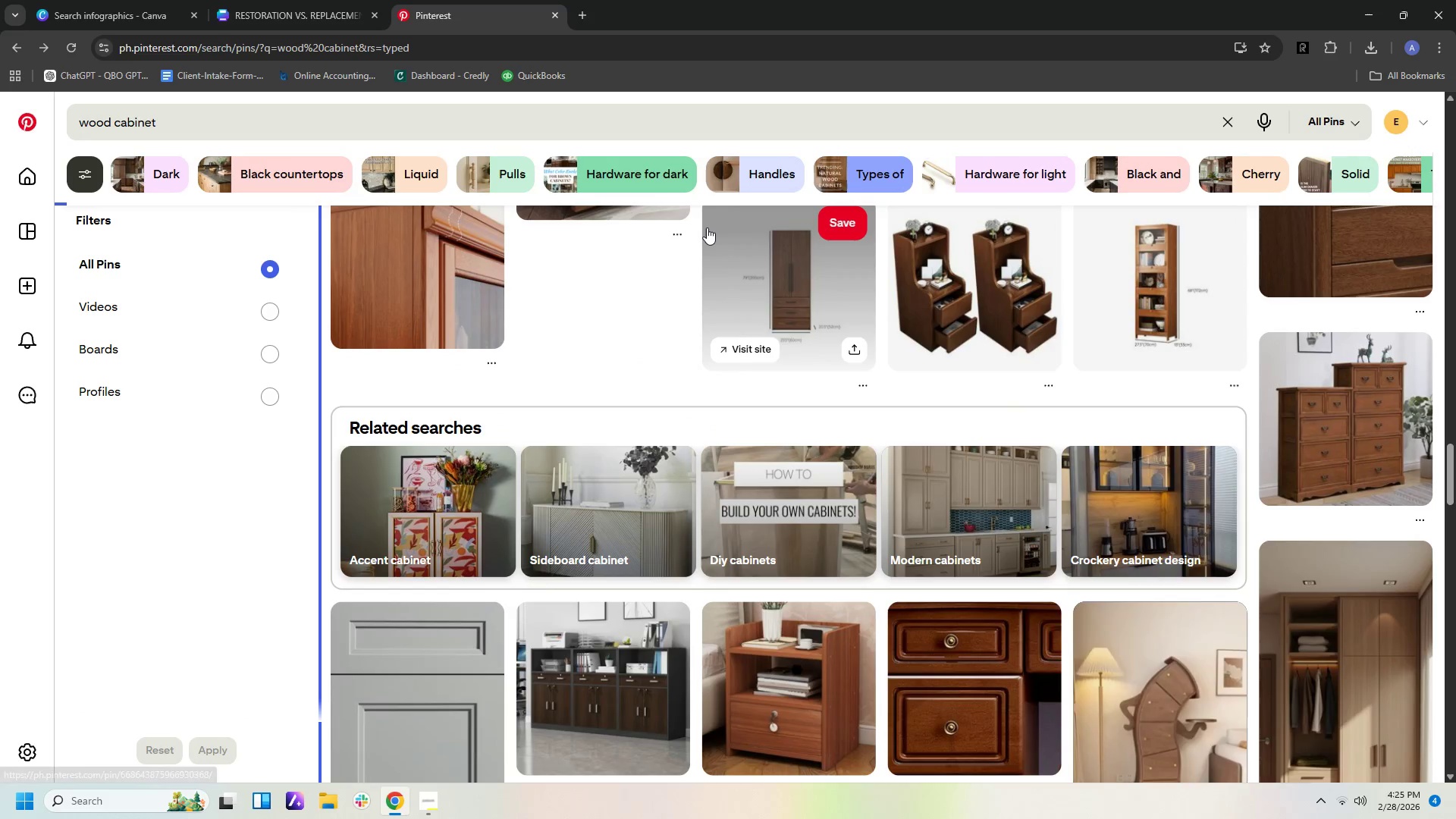 
wait(6.02)
 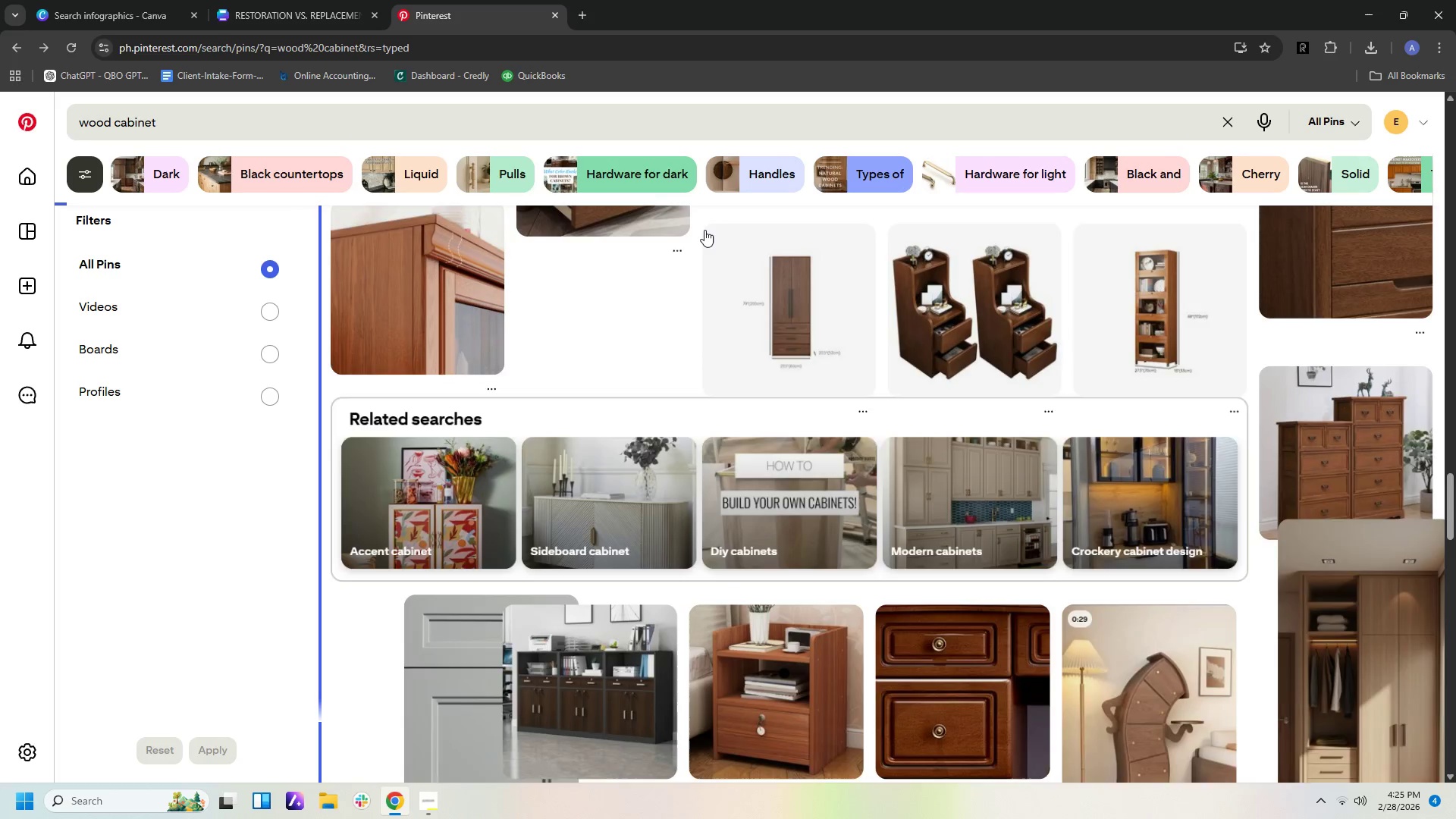 
left_click([262, 120])
 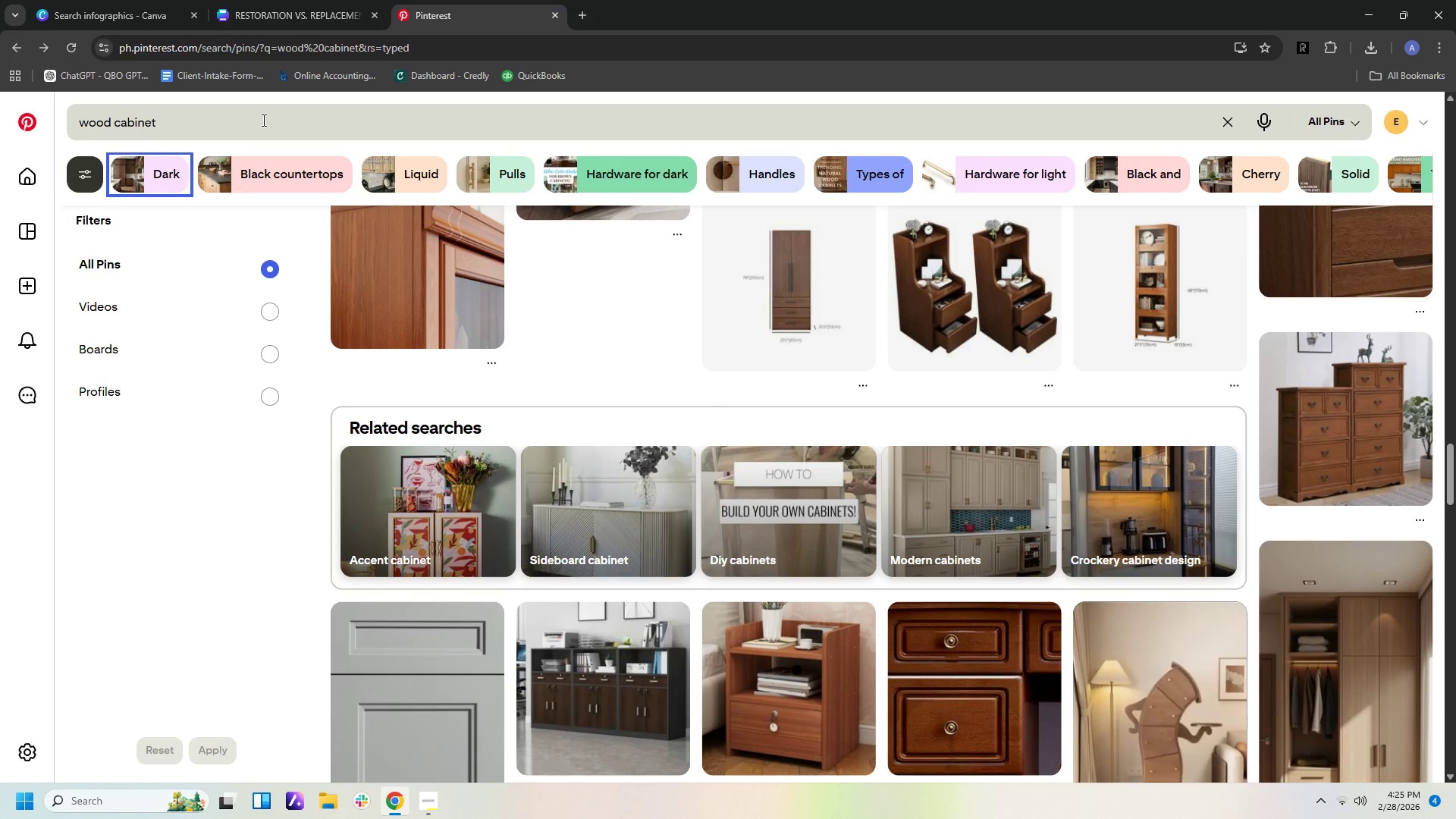 
type( graphic)
 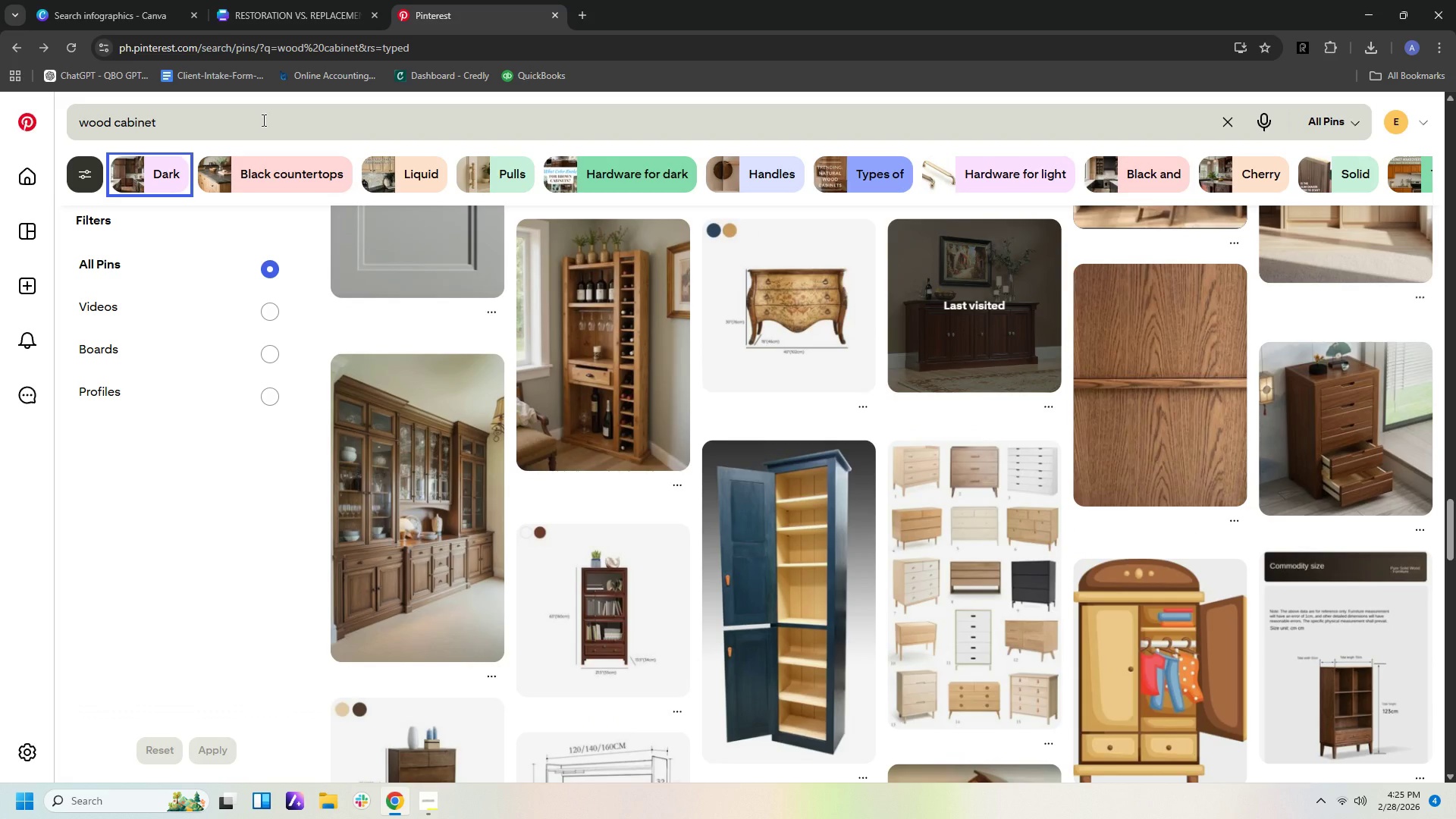 
key(Enter)
 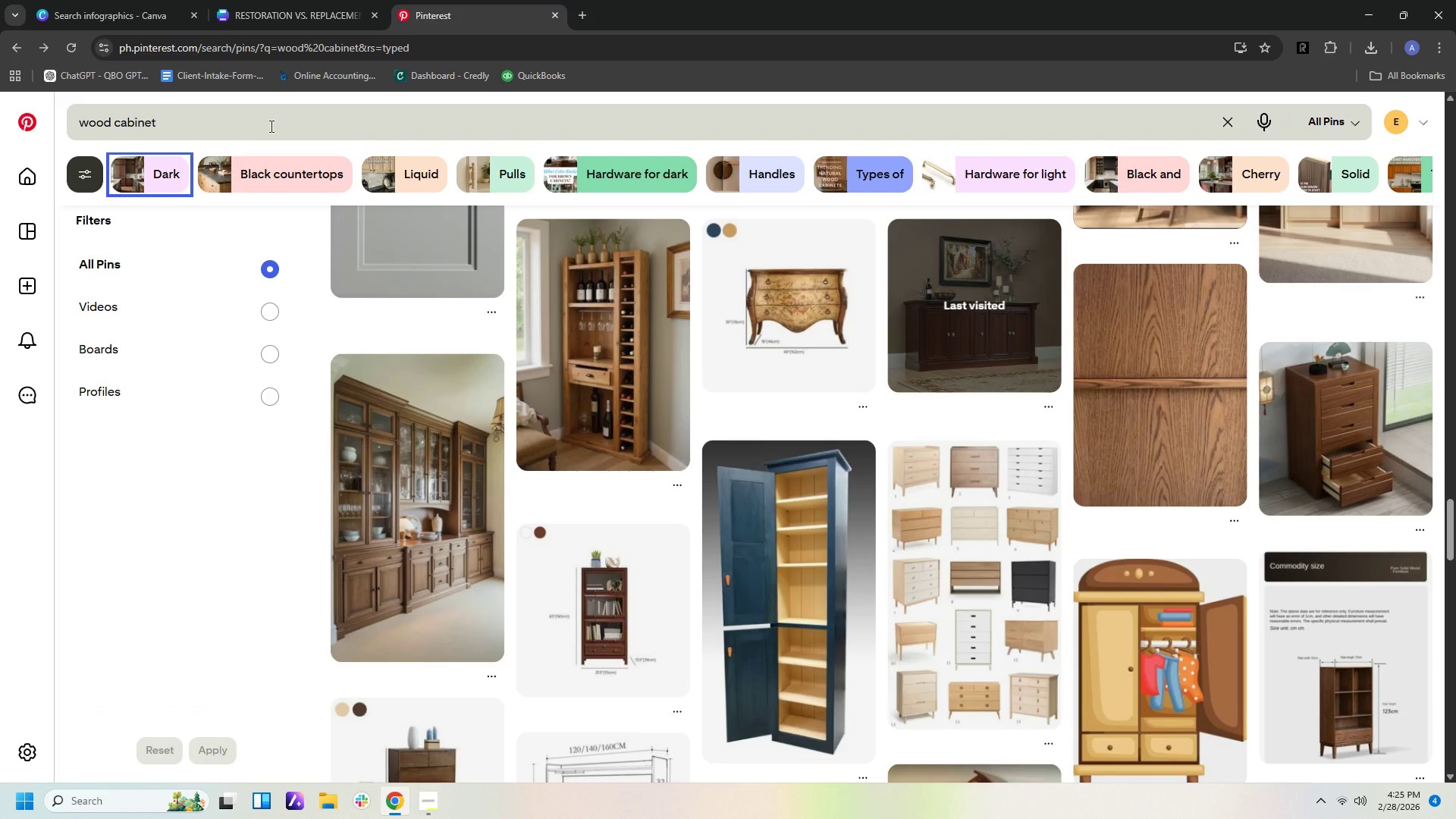 
left_click([211, 128])
 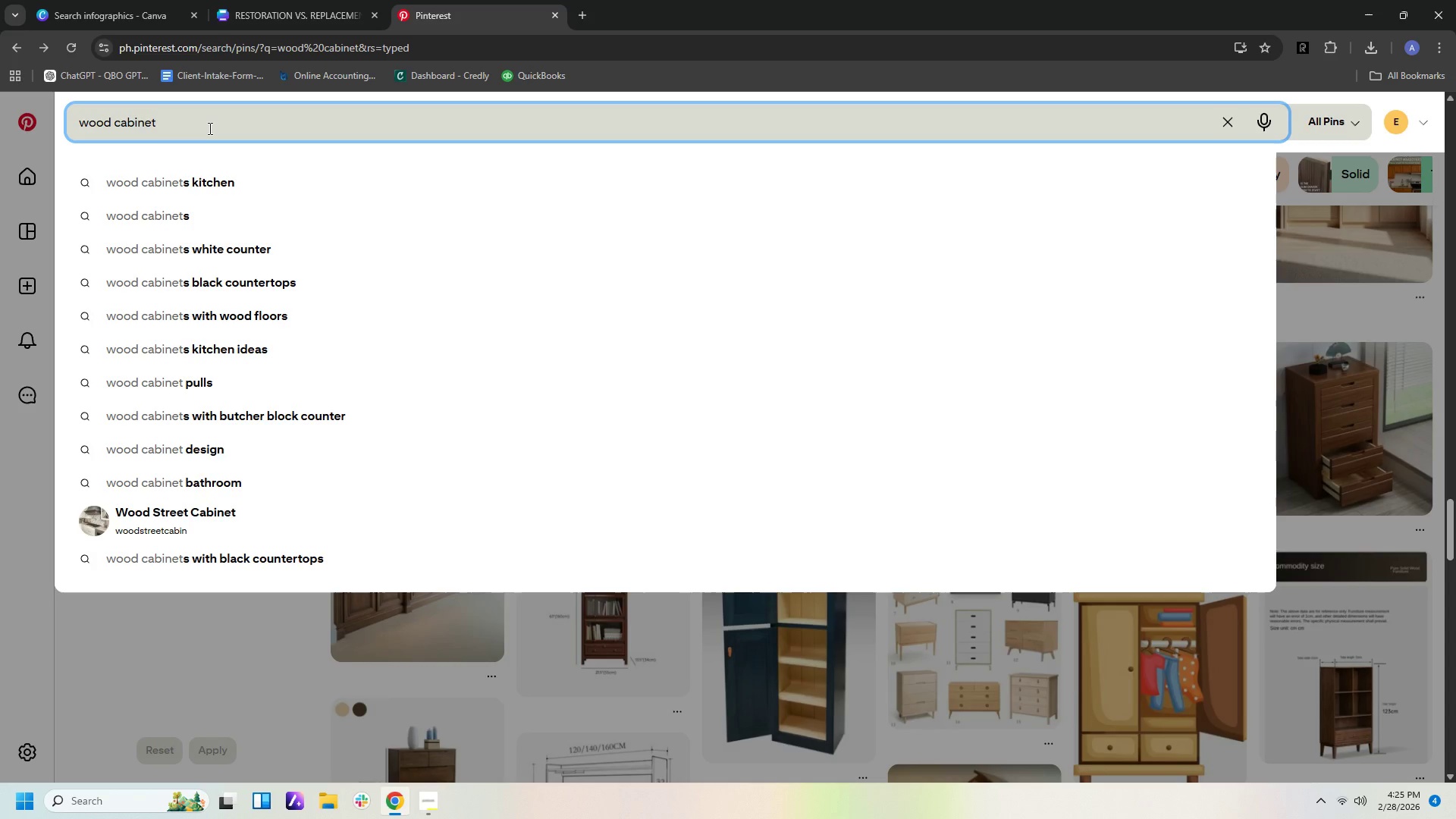 
type( graphic)
 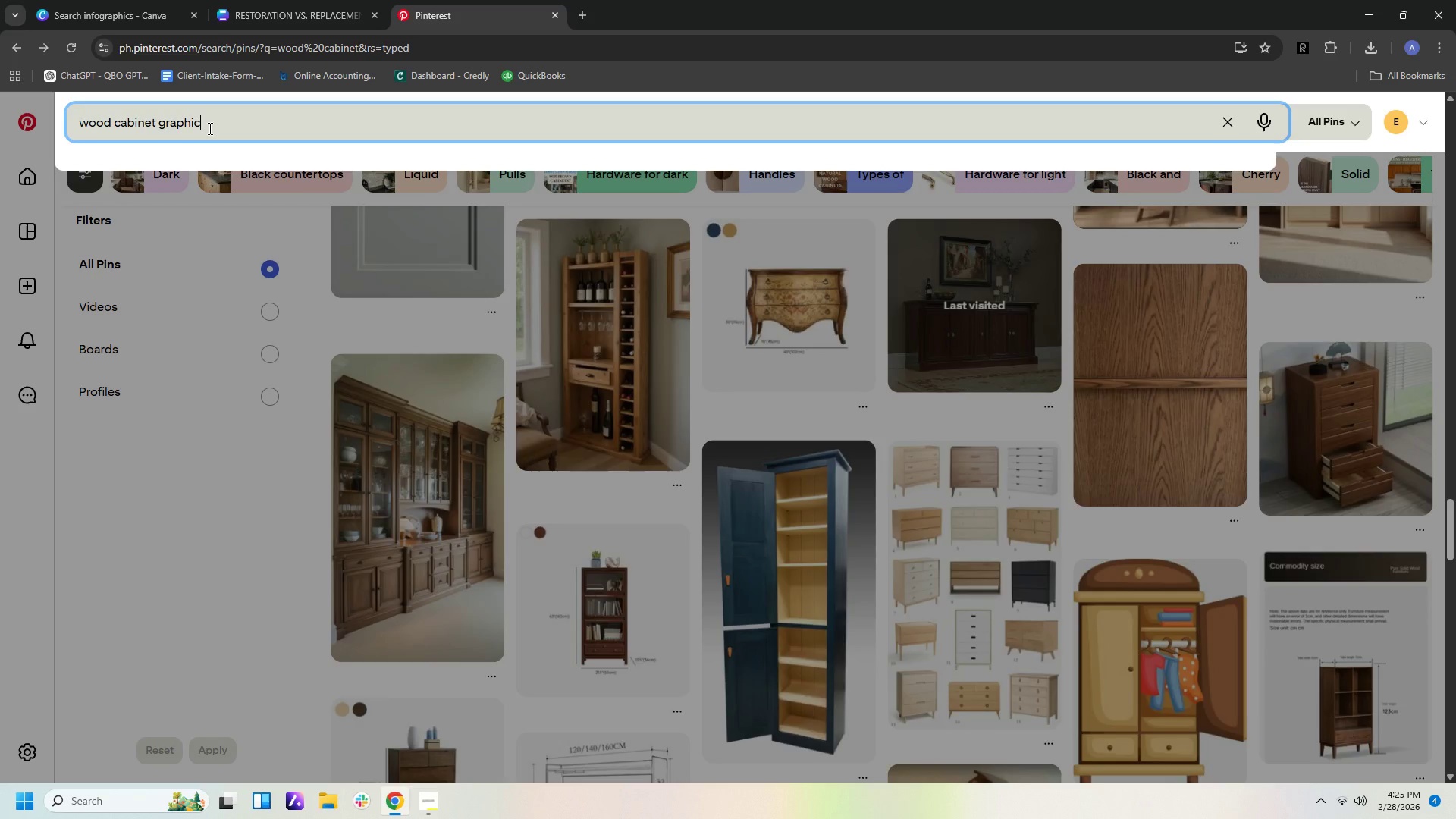 
key(Enter)
 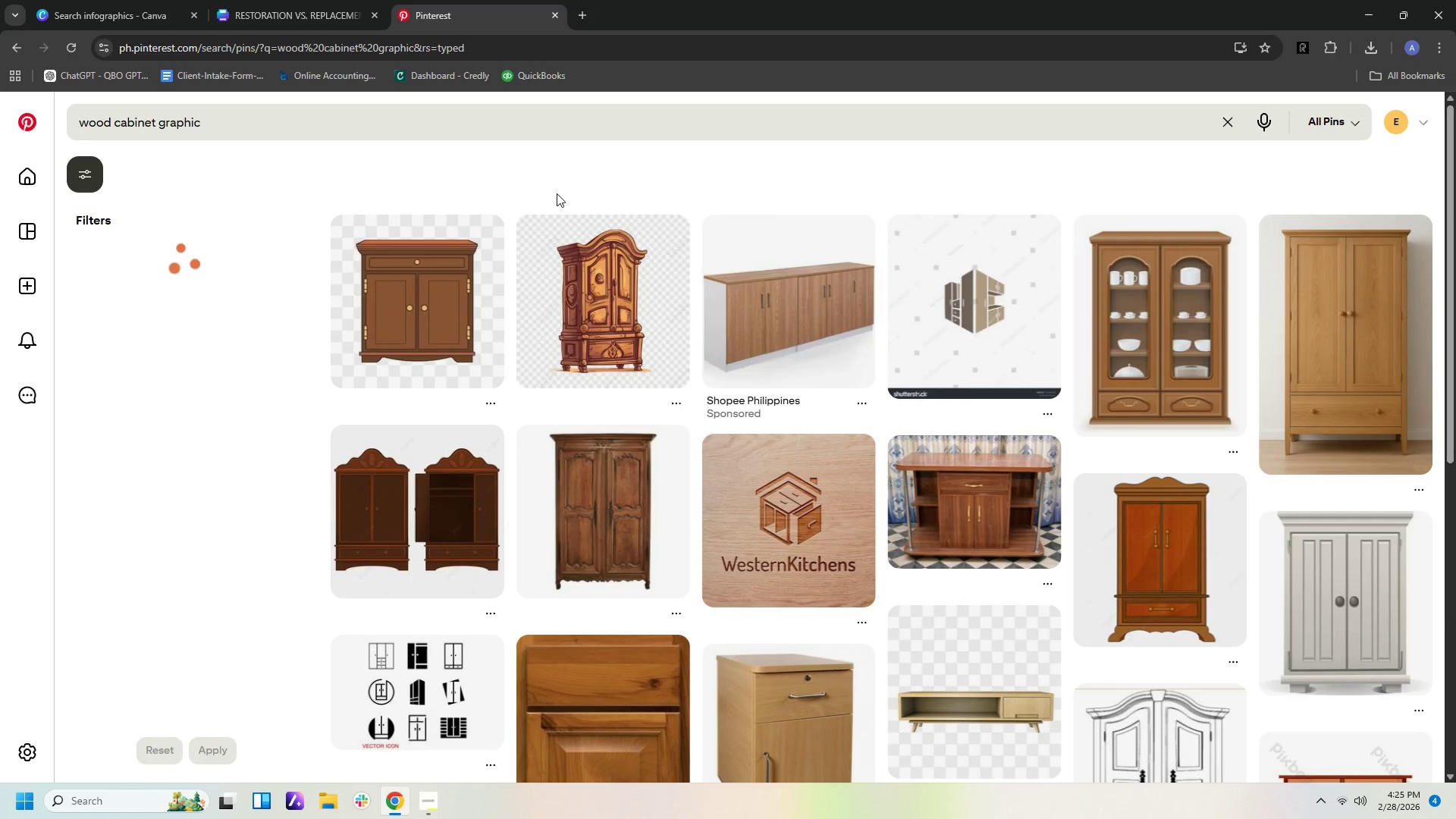 
scroll: coordinate [592, 272], scroll_direction: down, amount: 2.0
 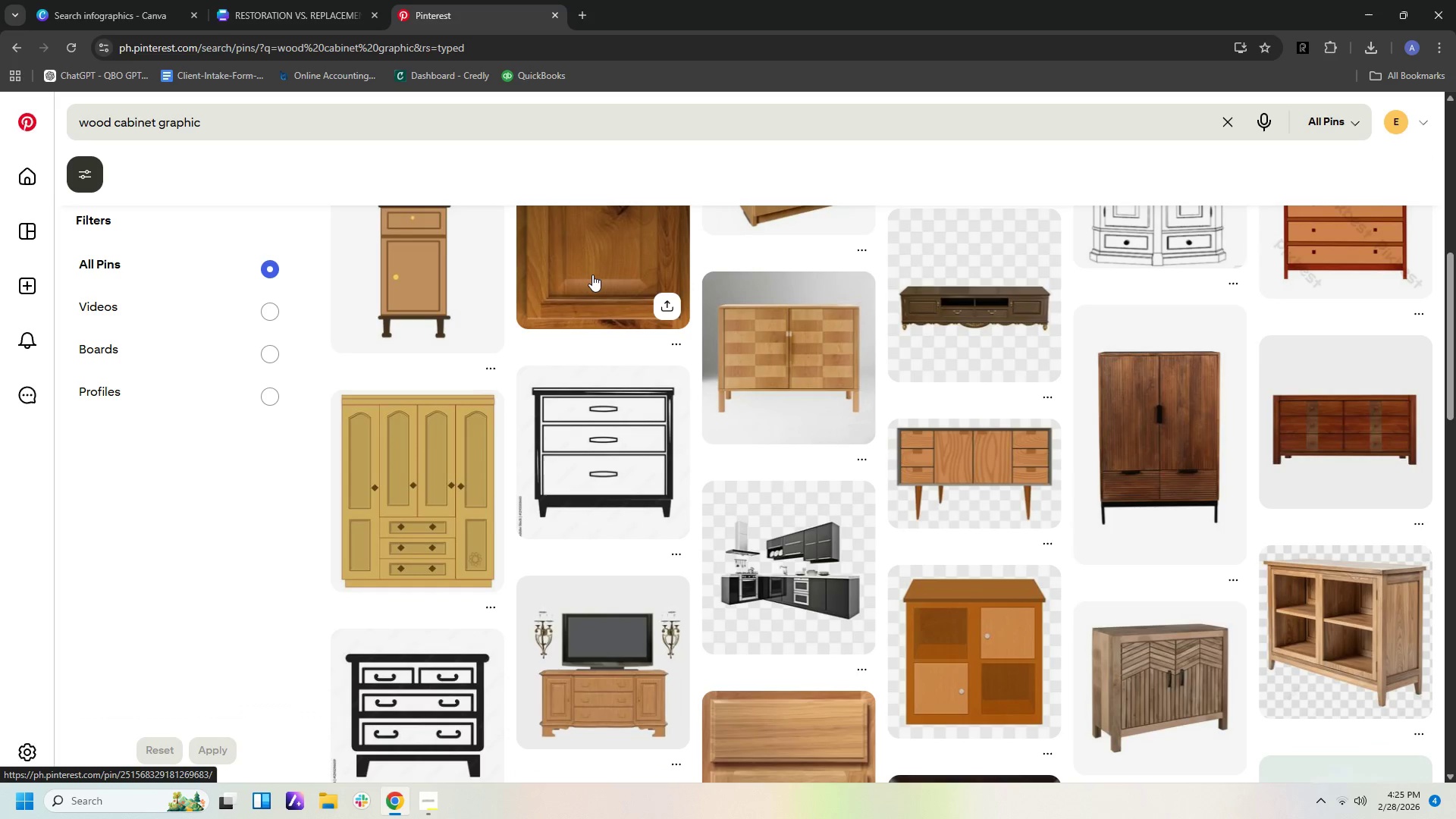 
left_click([794, 336])
 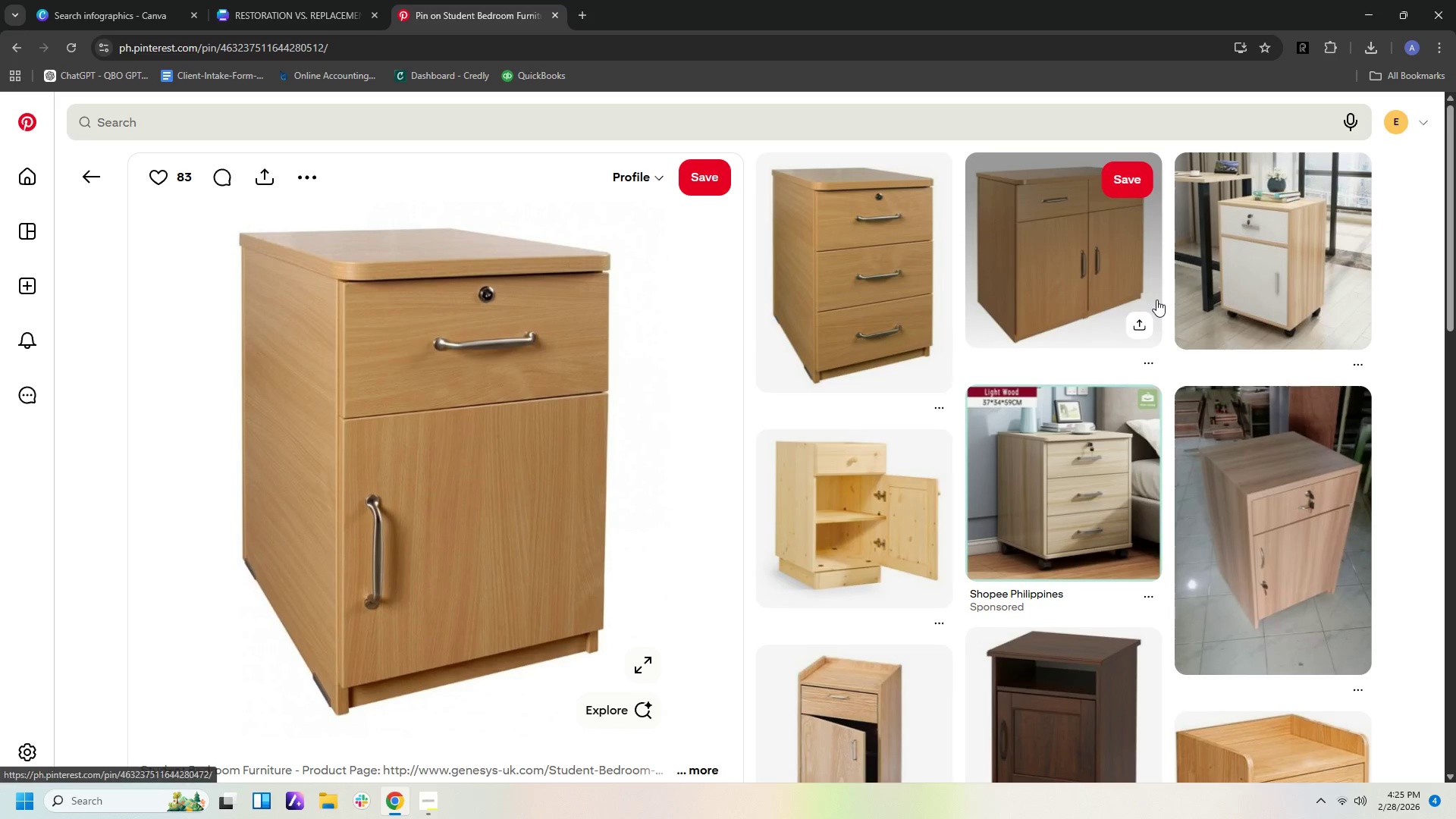 
scroll: coordinate [711, 306], scroll_direction: up, amount: 3.0
 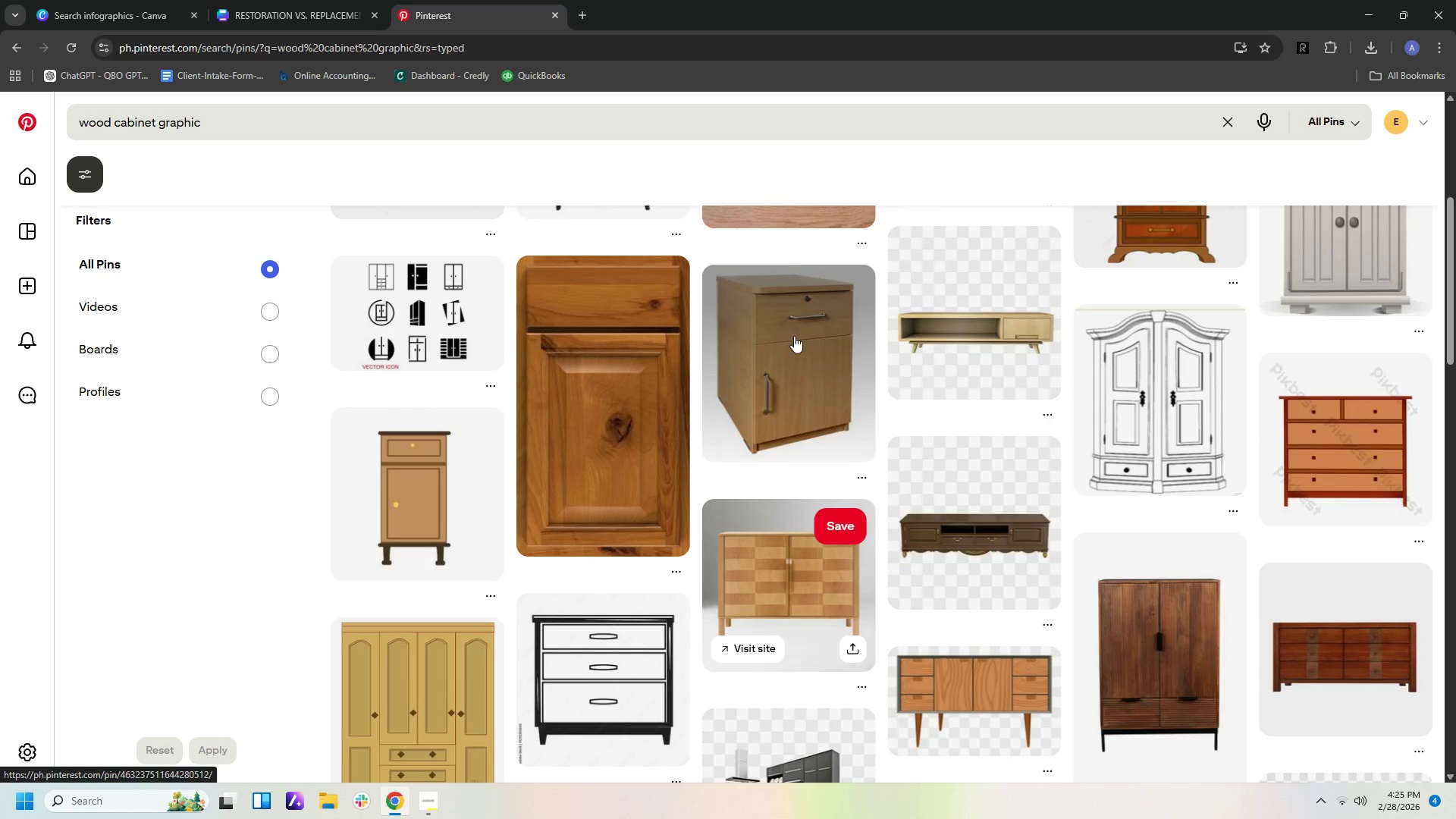 
scroll: coordinate [1236, 510], scroll_direction: down, amount: 5.0
 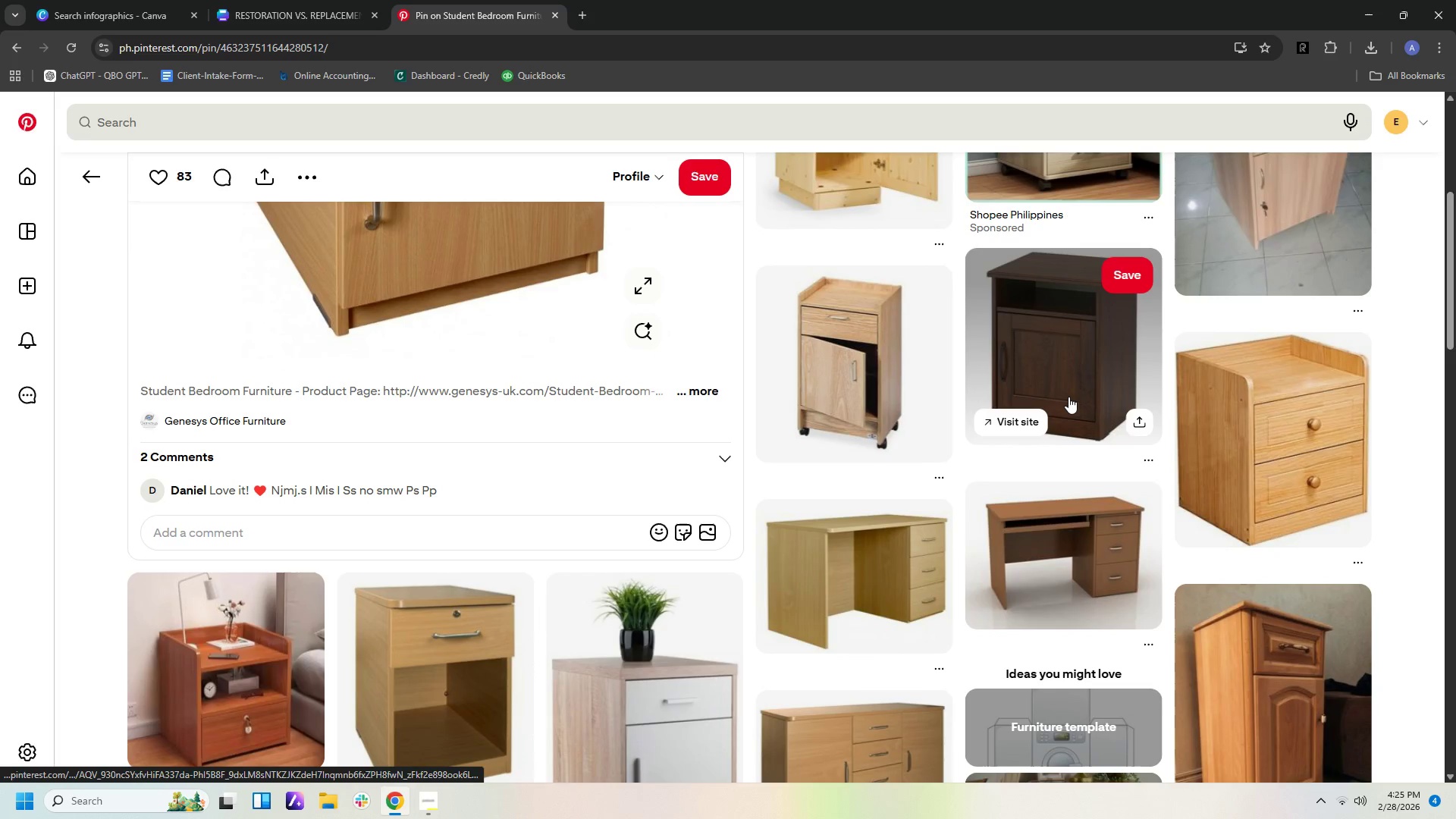 
left_click([1075, 372])
 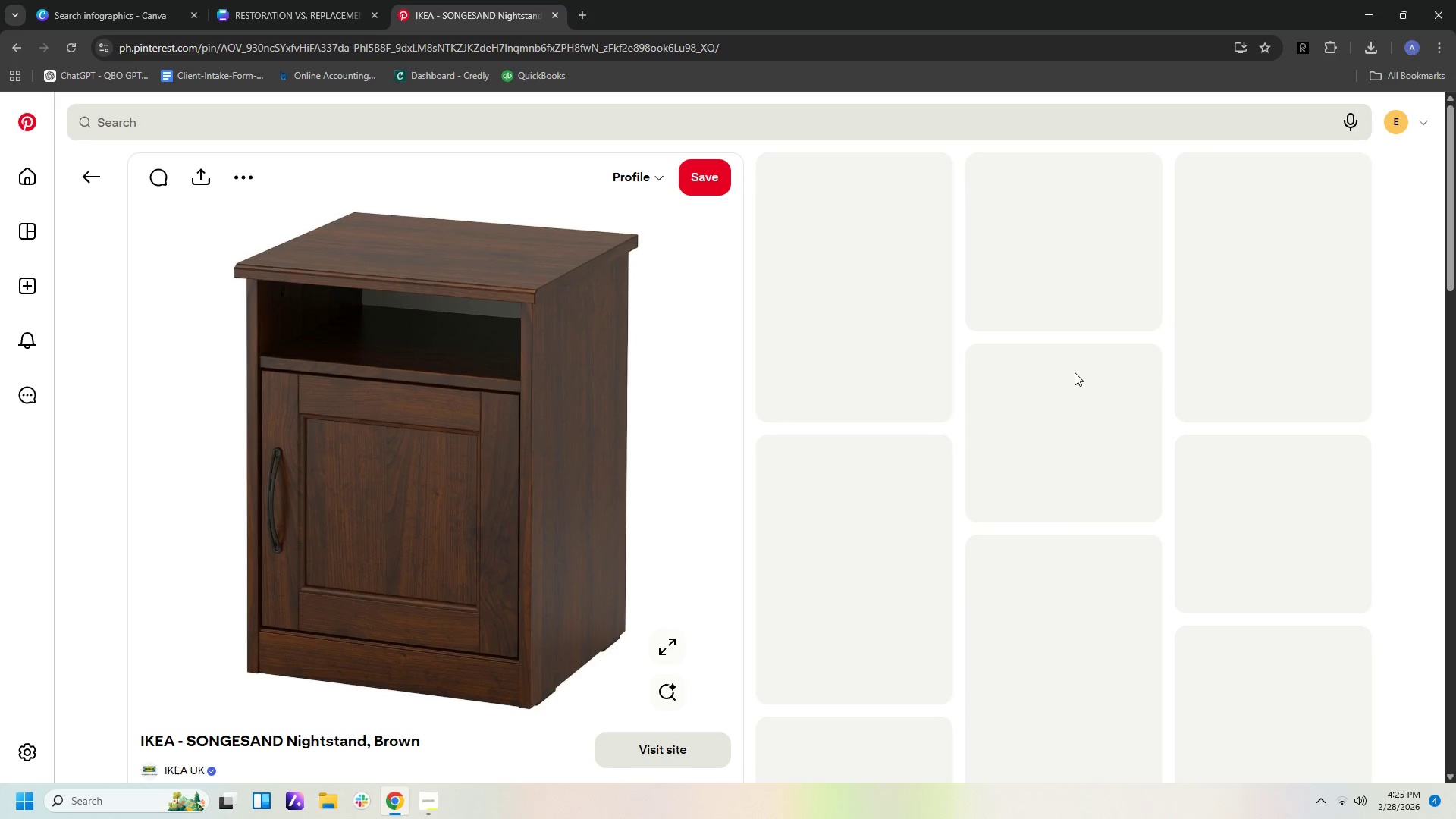 
hold_key(key=F1, duration=0.33)
 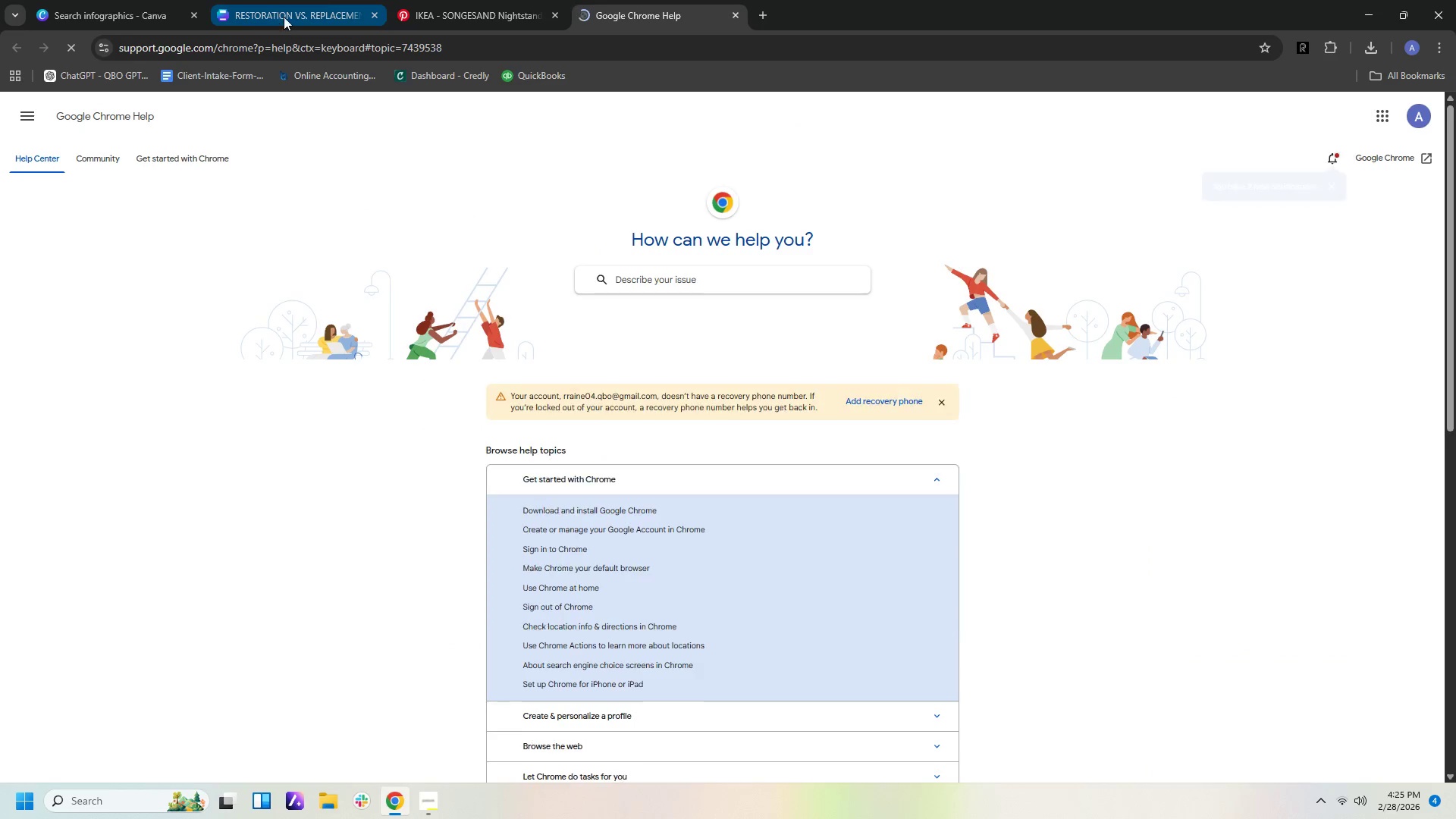 
left_click([488, 17])
 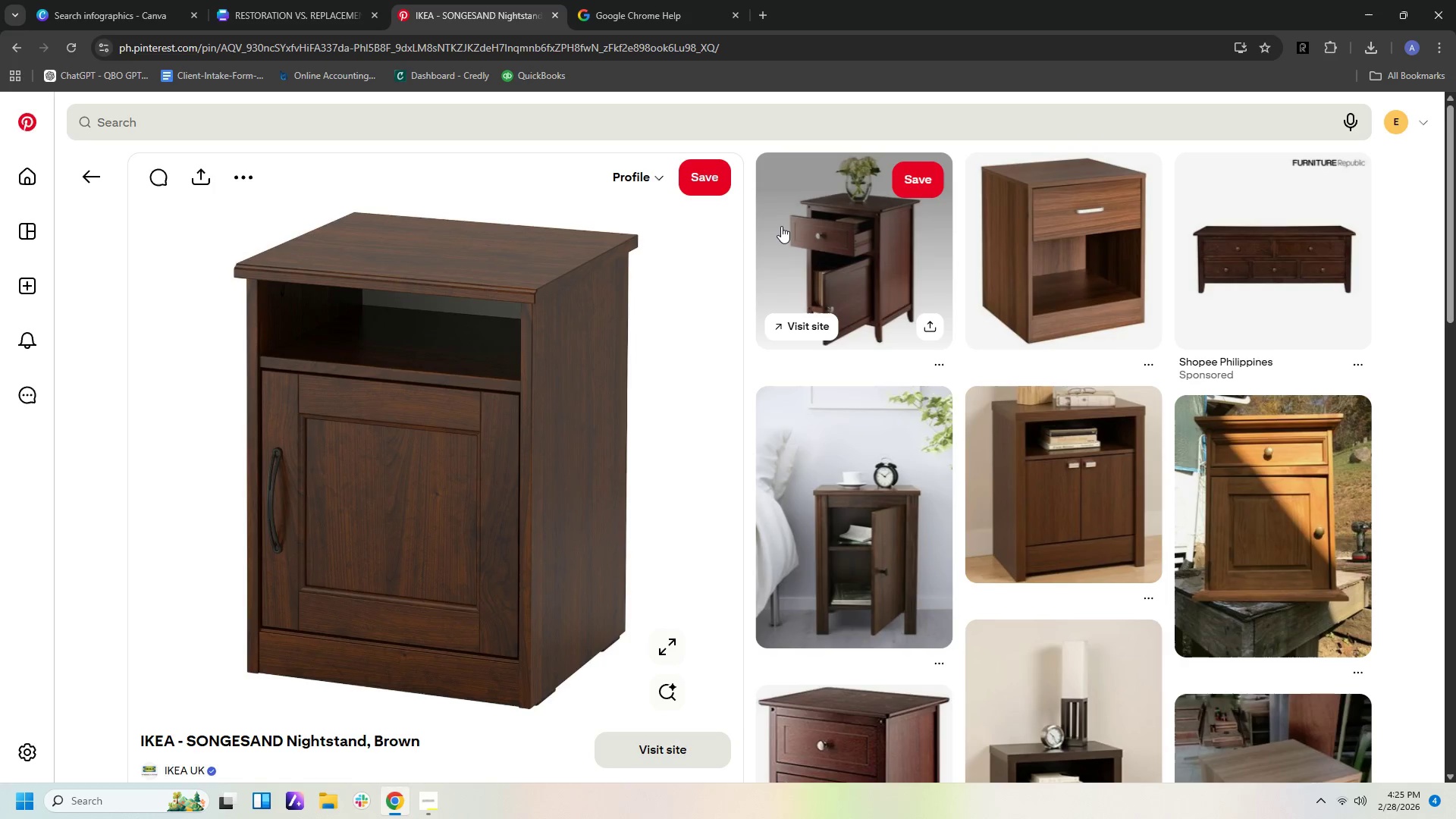 
scroll: coordinate [847, 325], scroll_direction: down, amount: 5.0
 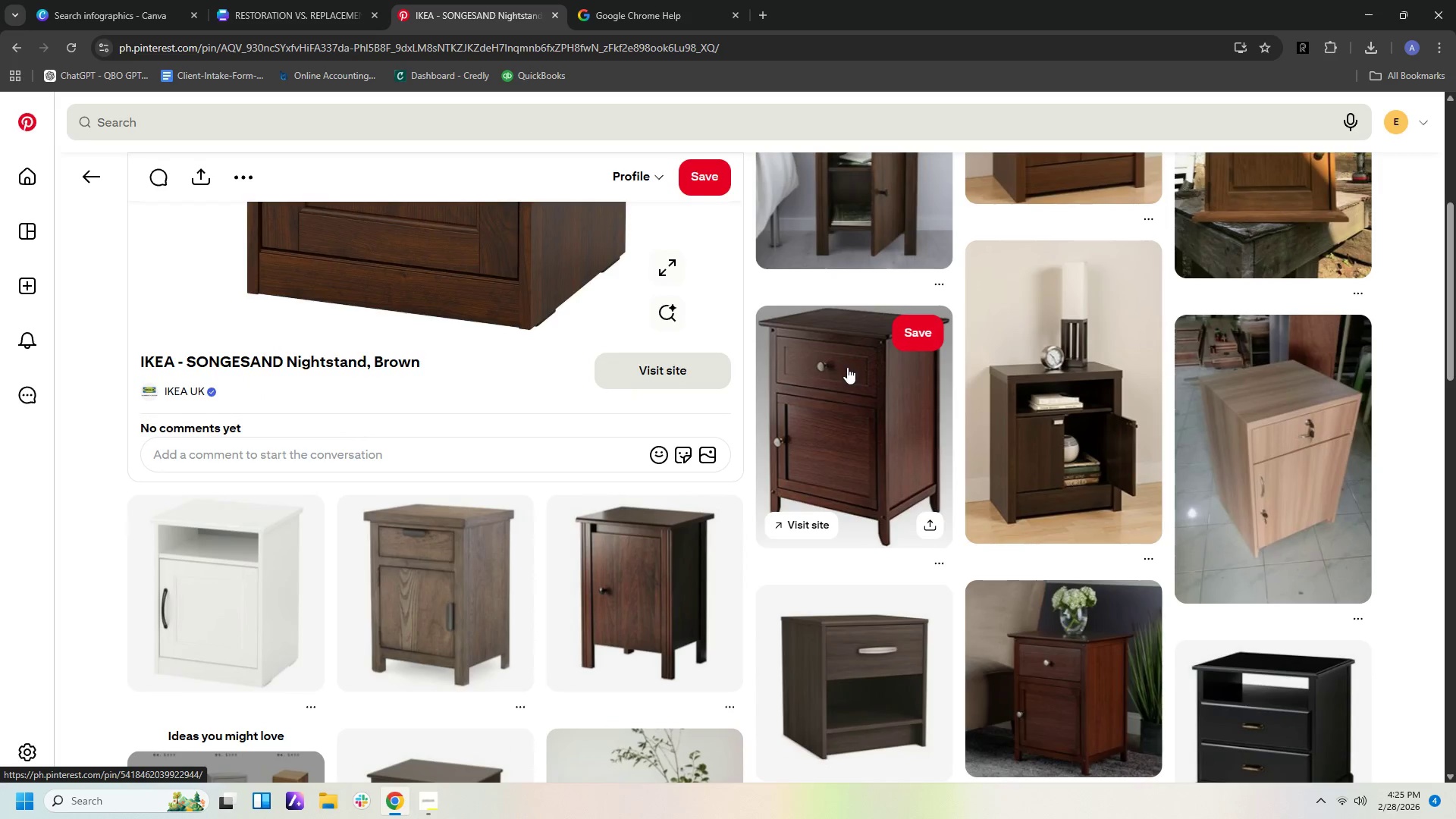 
left_click([847, 369])
 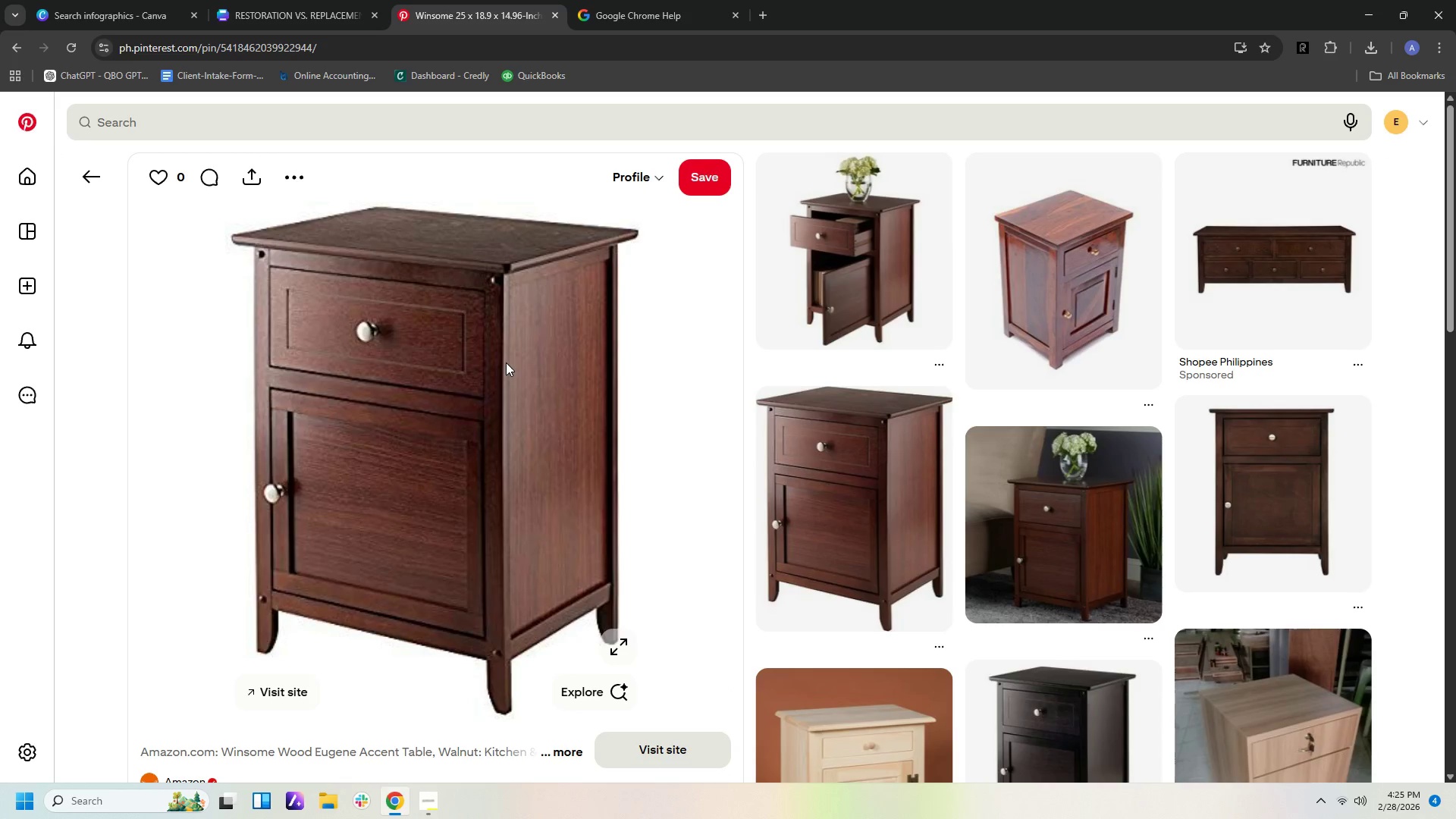 
scroll: coordinate [1138, 515], scroll_direction: down, amount: 12.0
 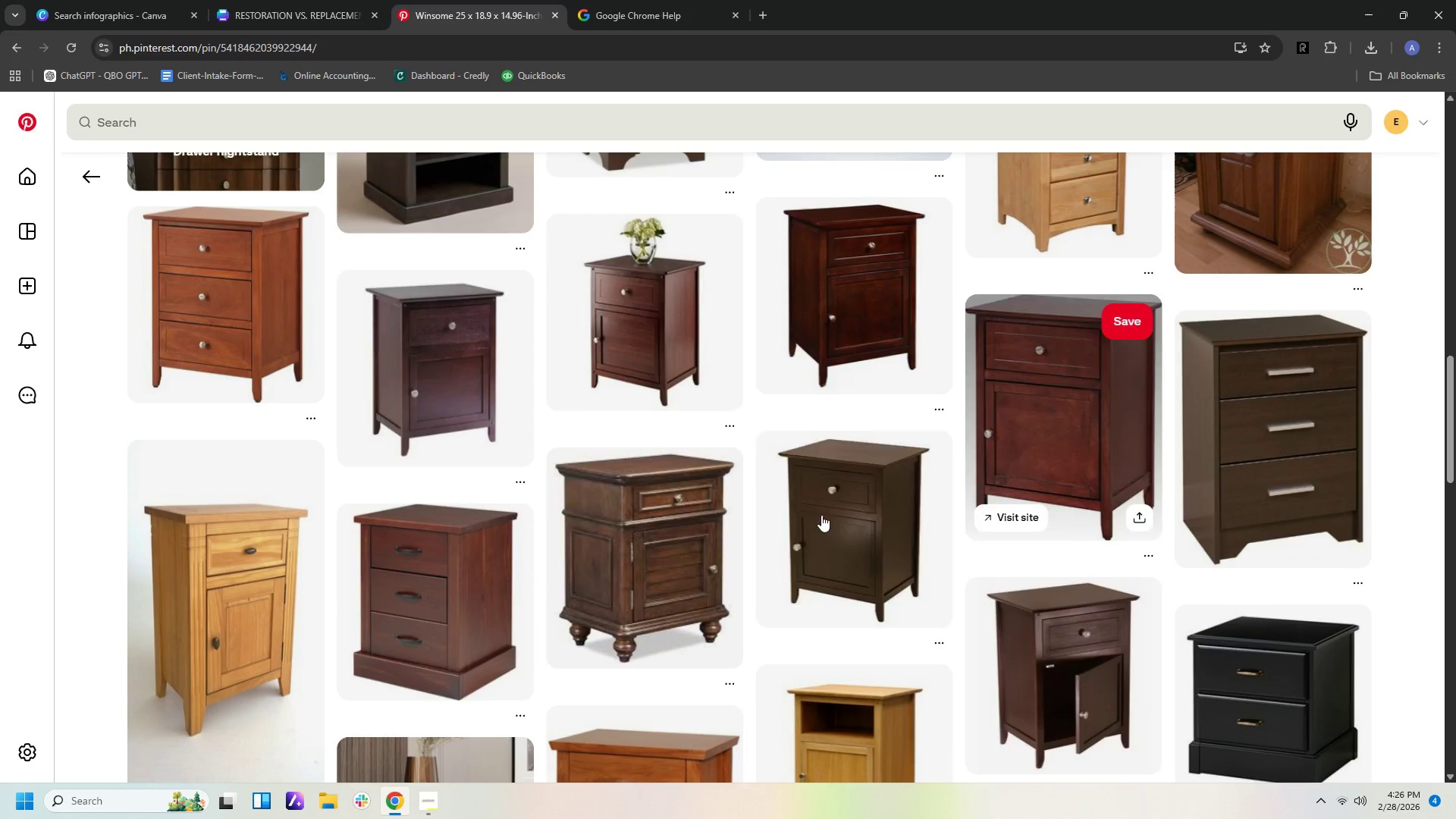 
left_click([319, 9])
 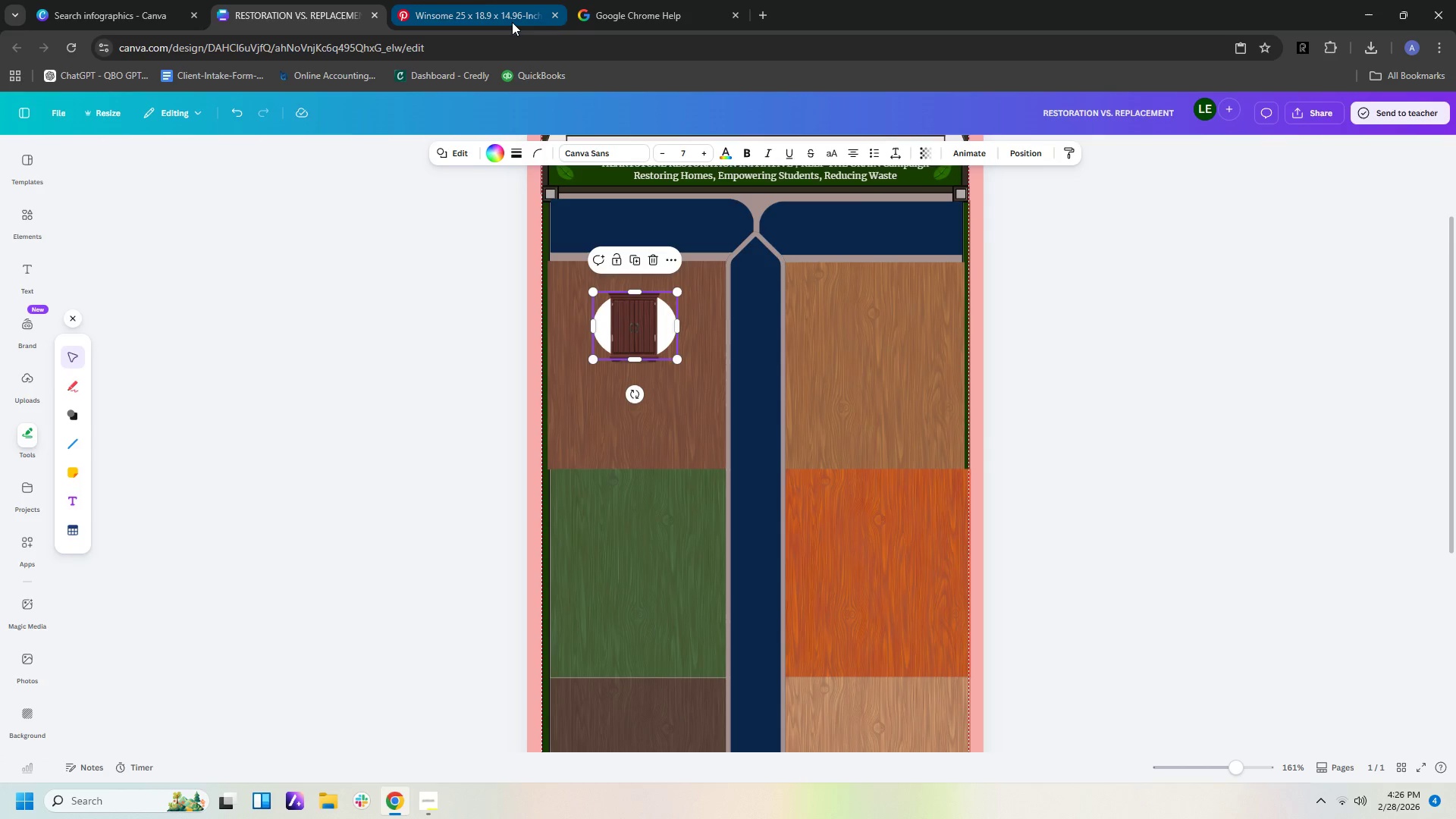 
left_click([513, 21])
 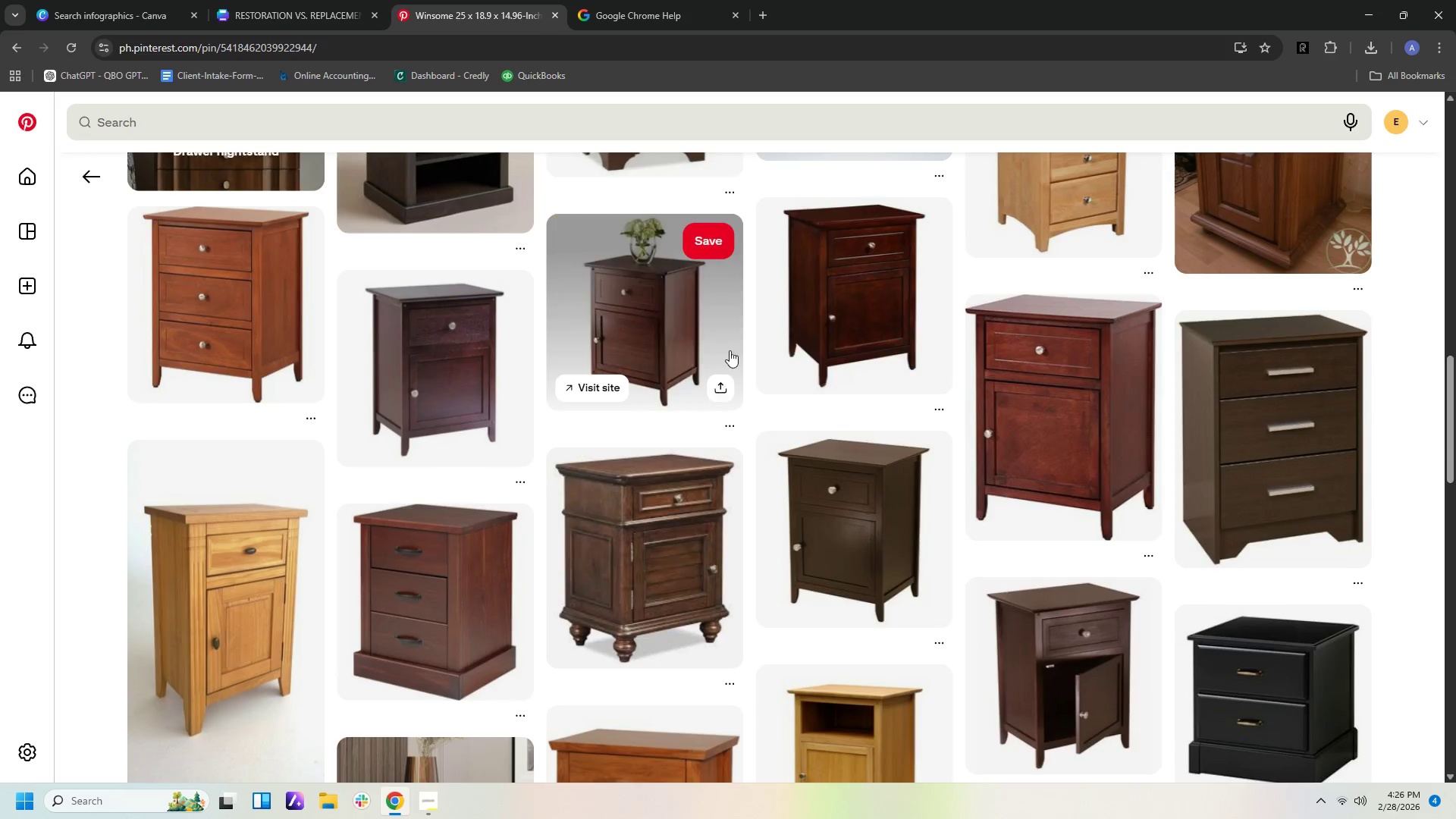 
scroll: coordinate [727, 361], scroll_direction: down, amount: 2.0
 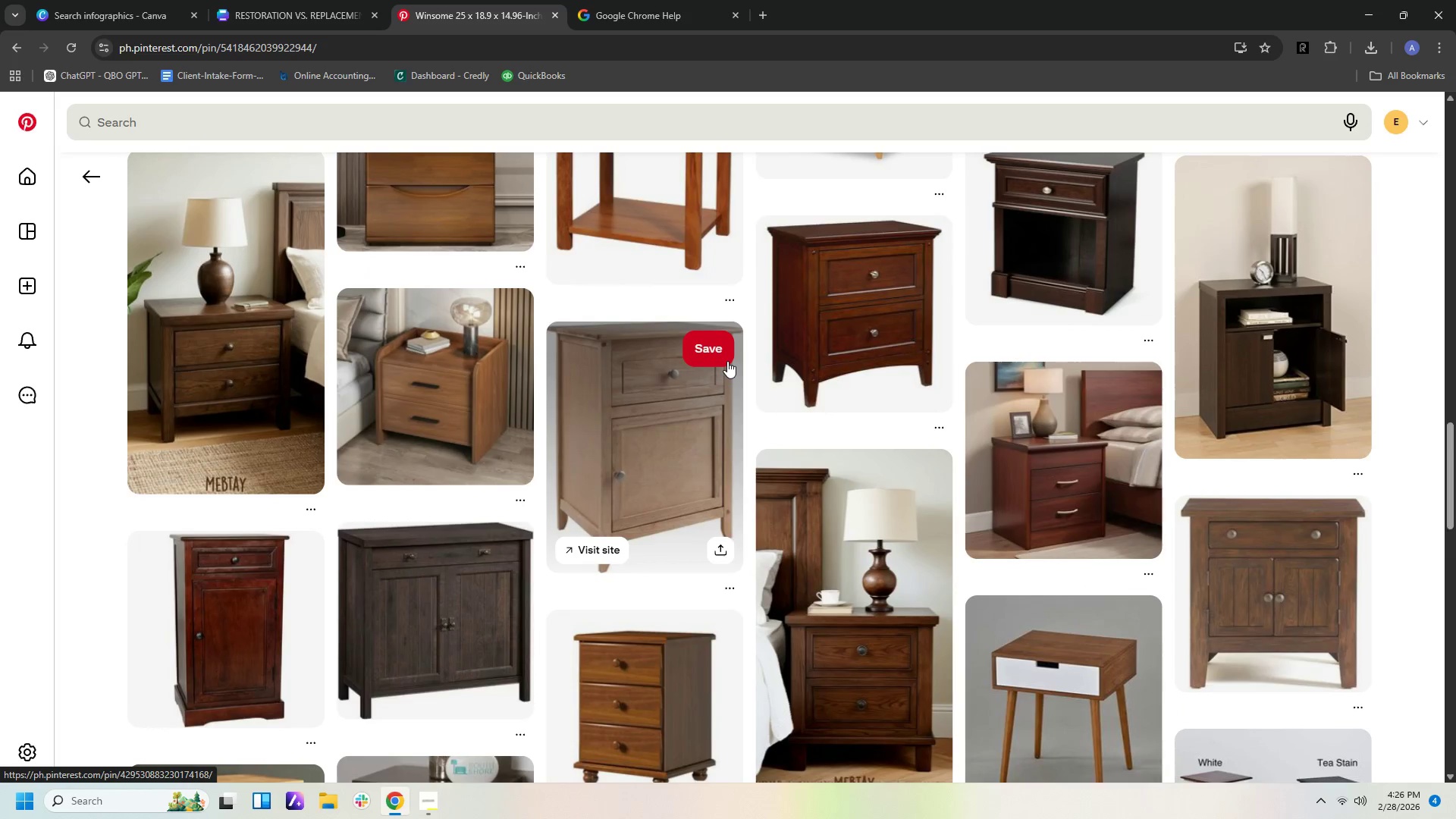 
left_click([692, 413])
 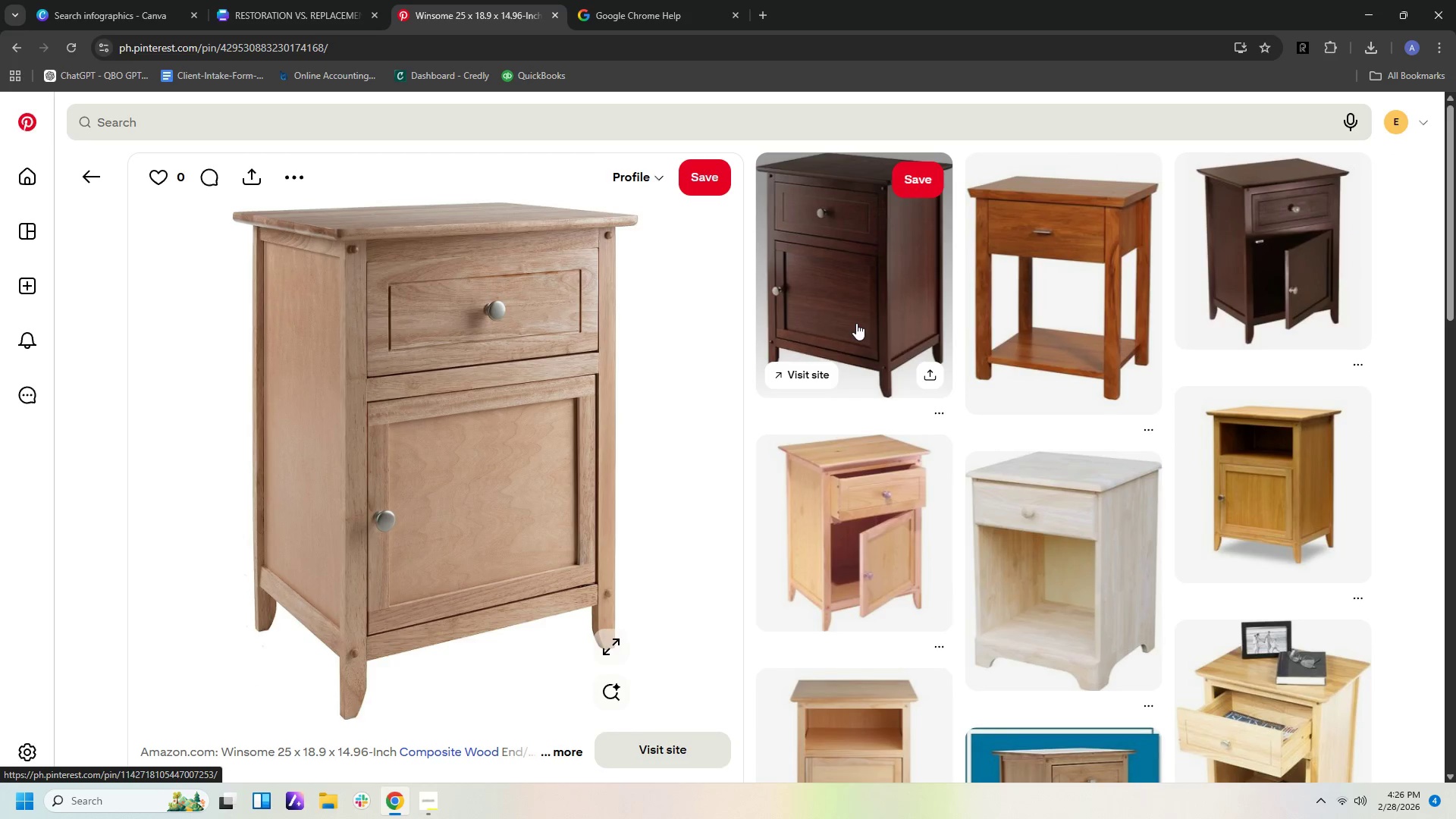 
wait(6.14)
 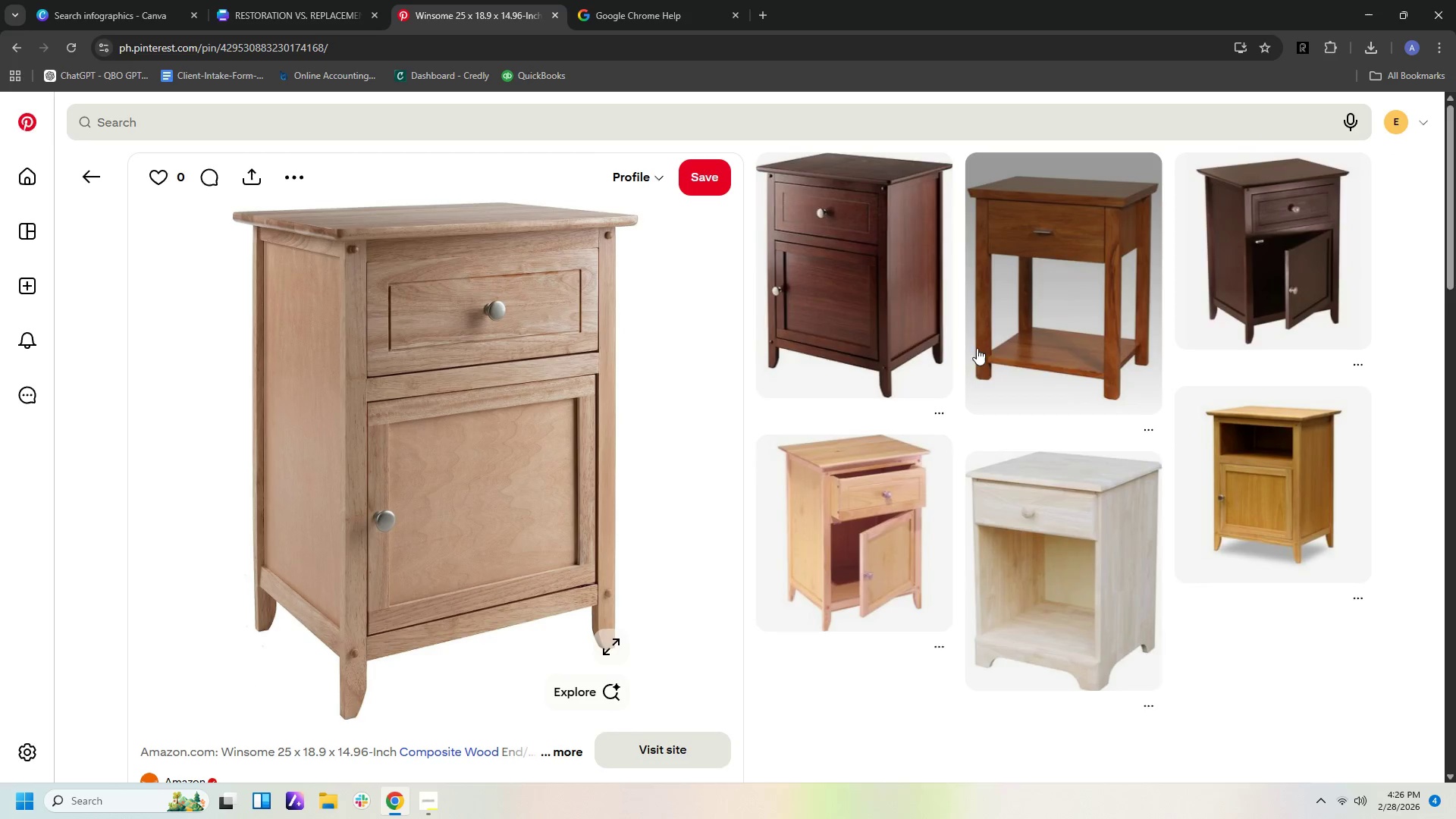 
left_click([856, 323])
 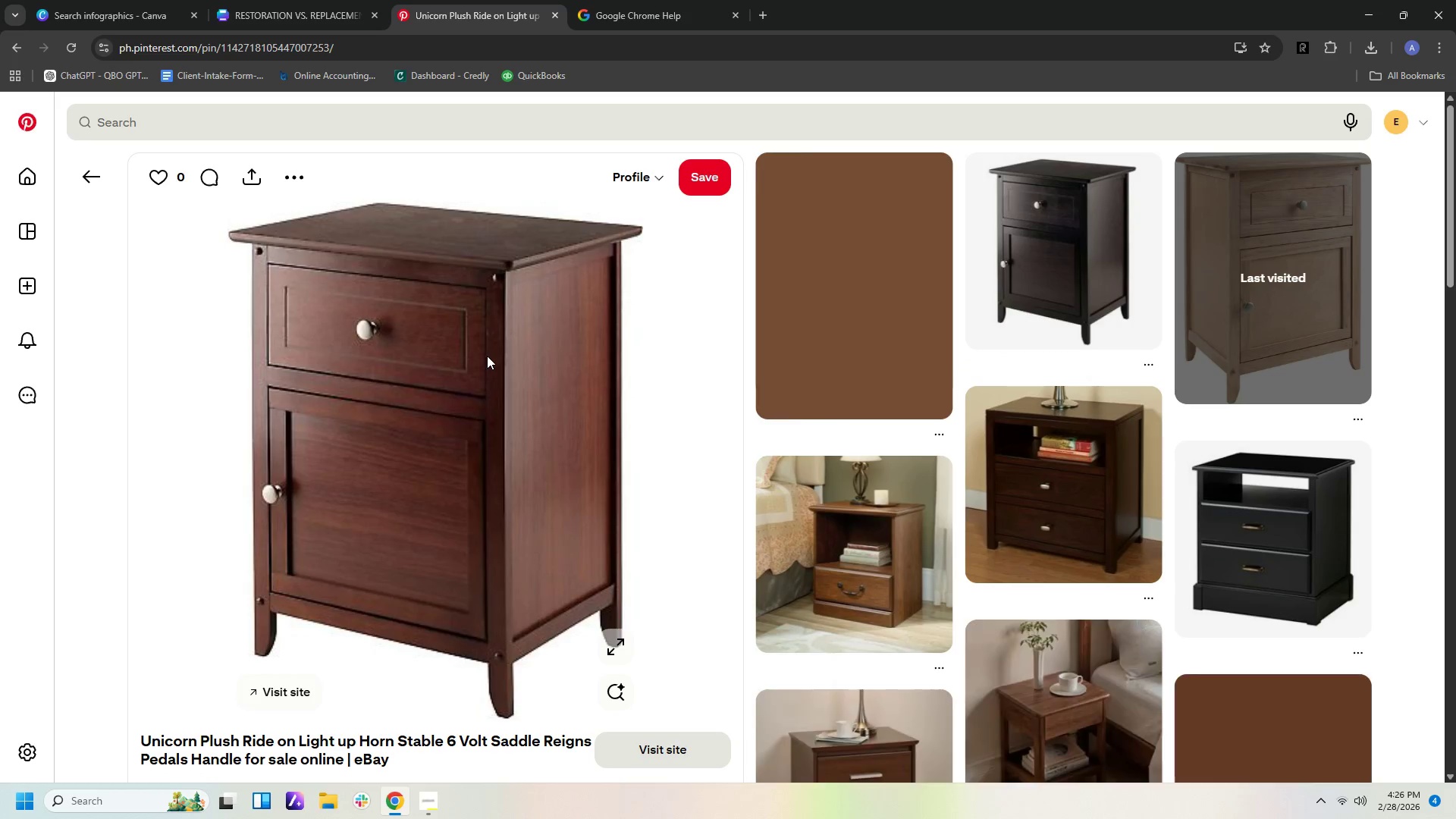 
right_click([487, 356])
 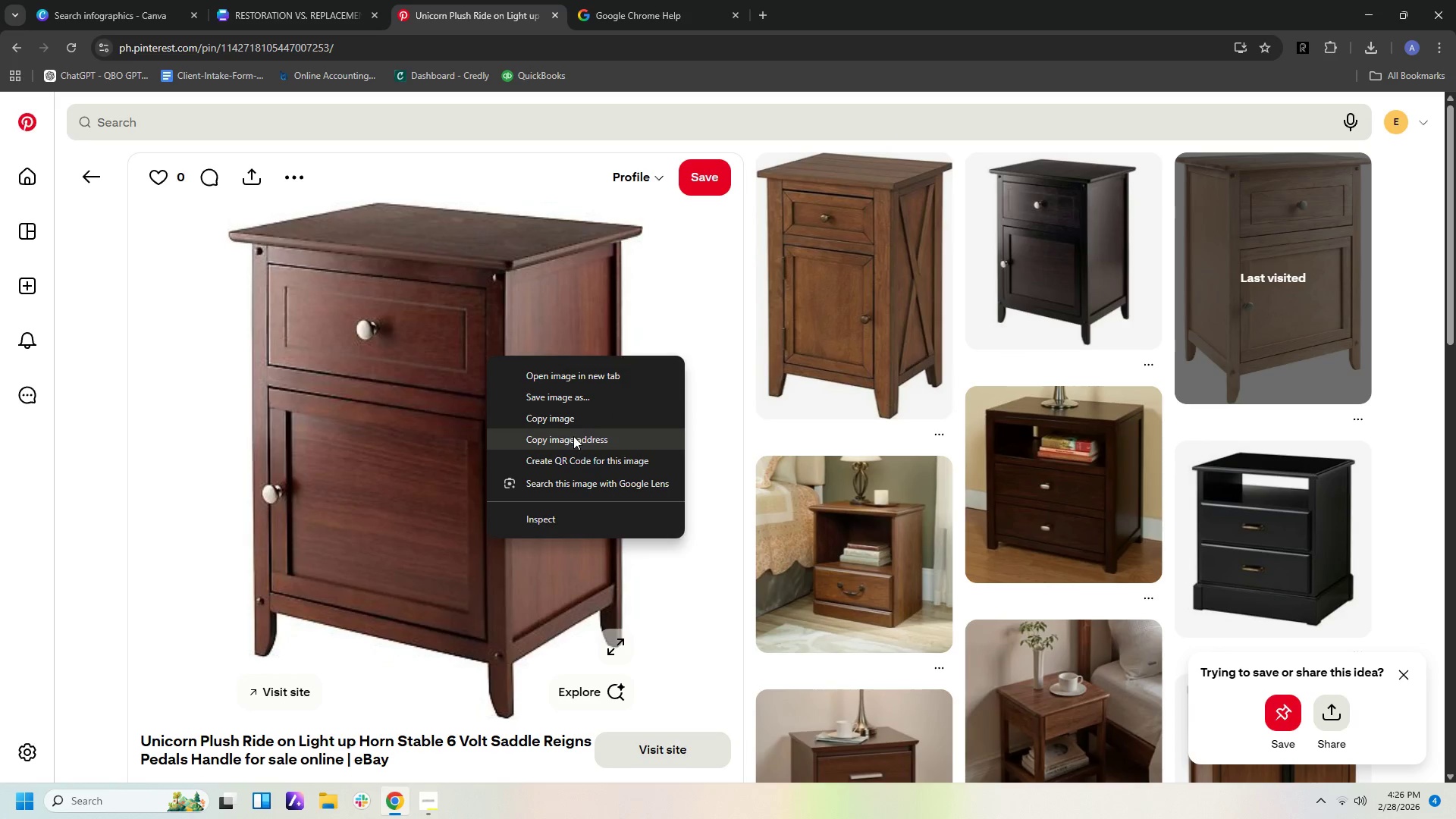 
left_click([930, 309])
 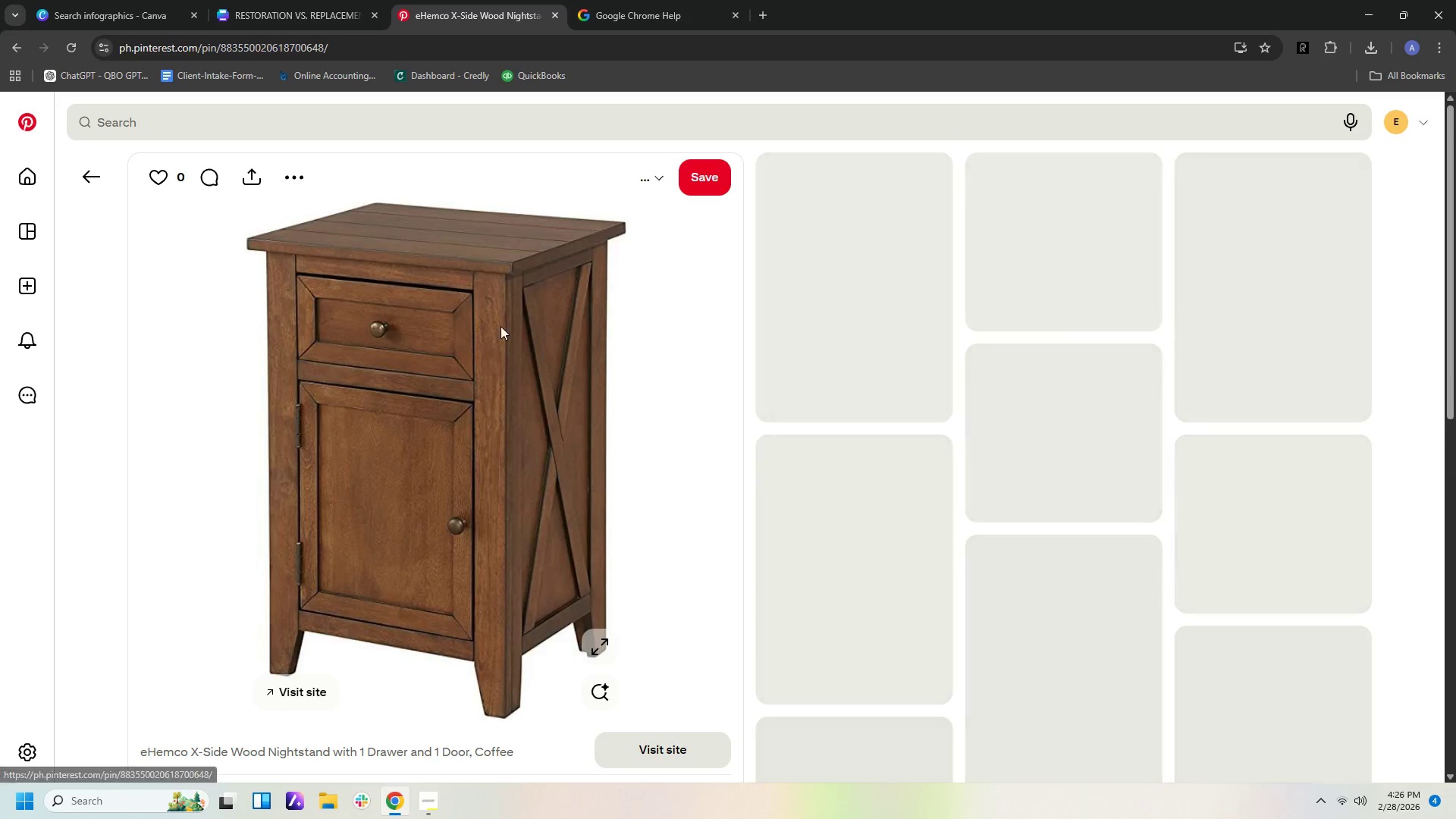 
right_click([496, 333])
 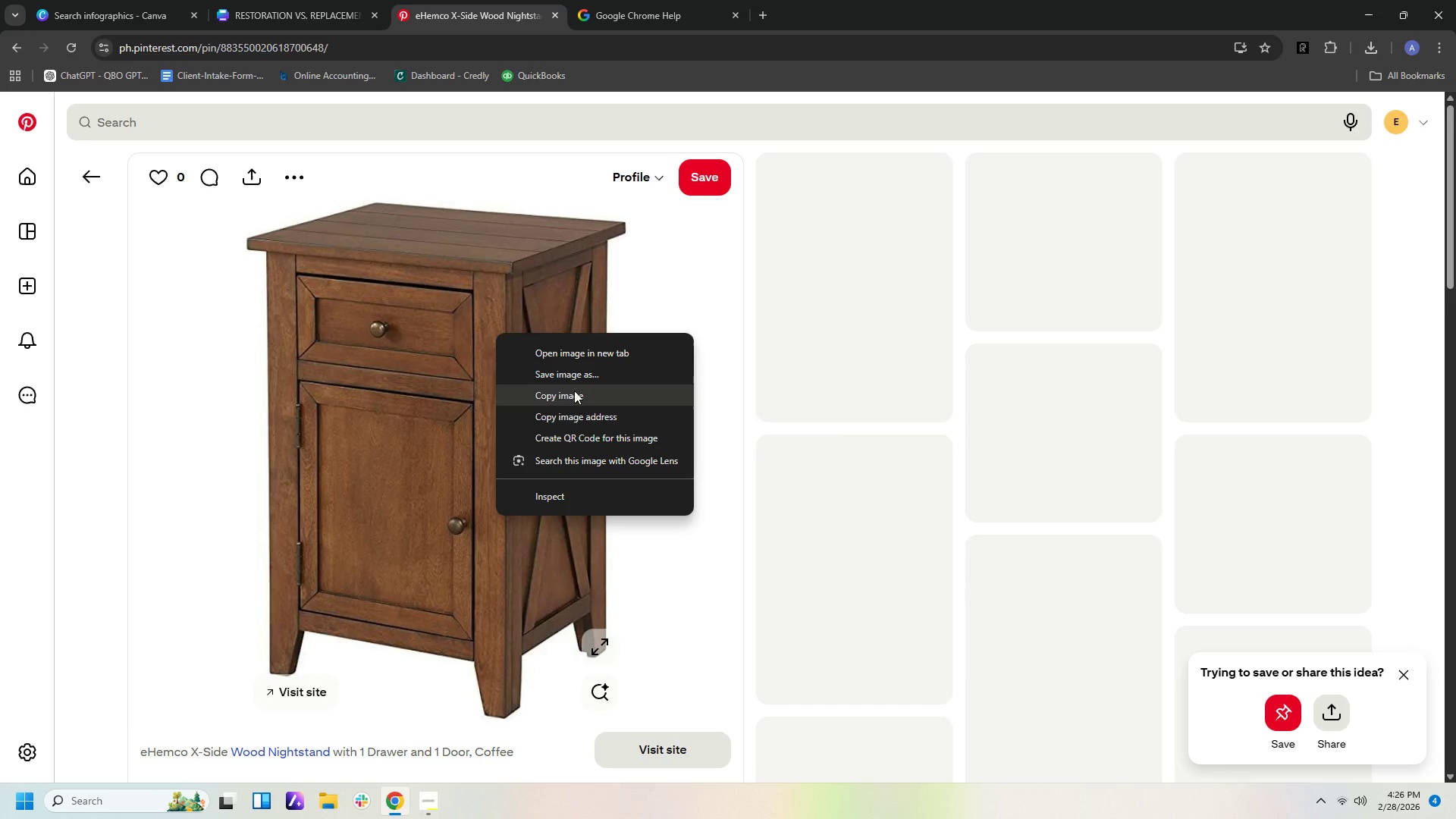 
left_click([576, 400])
 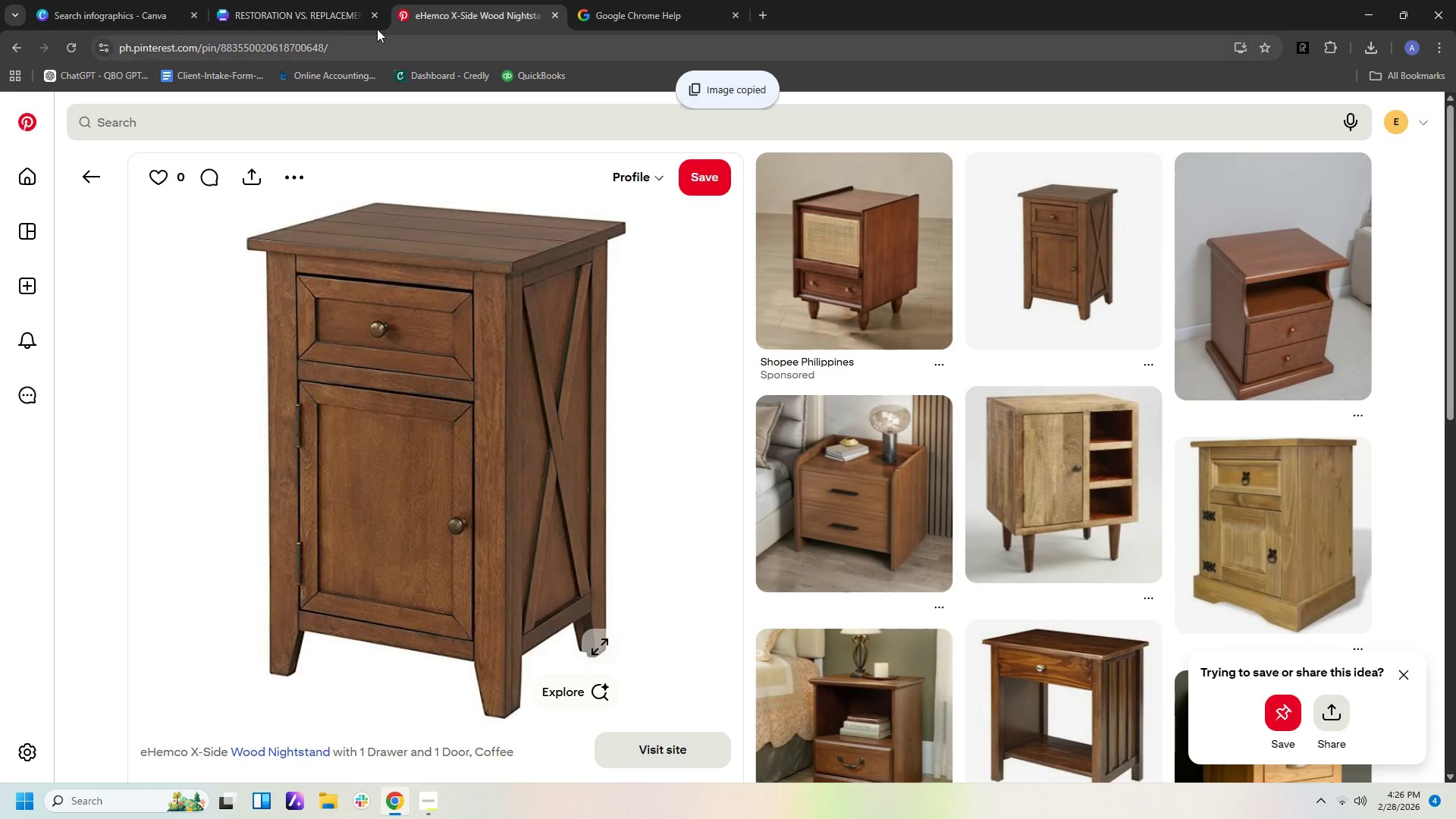 
left_click([355, 17])
 